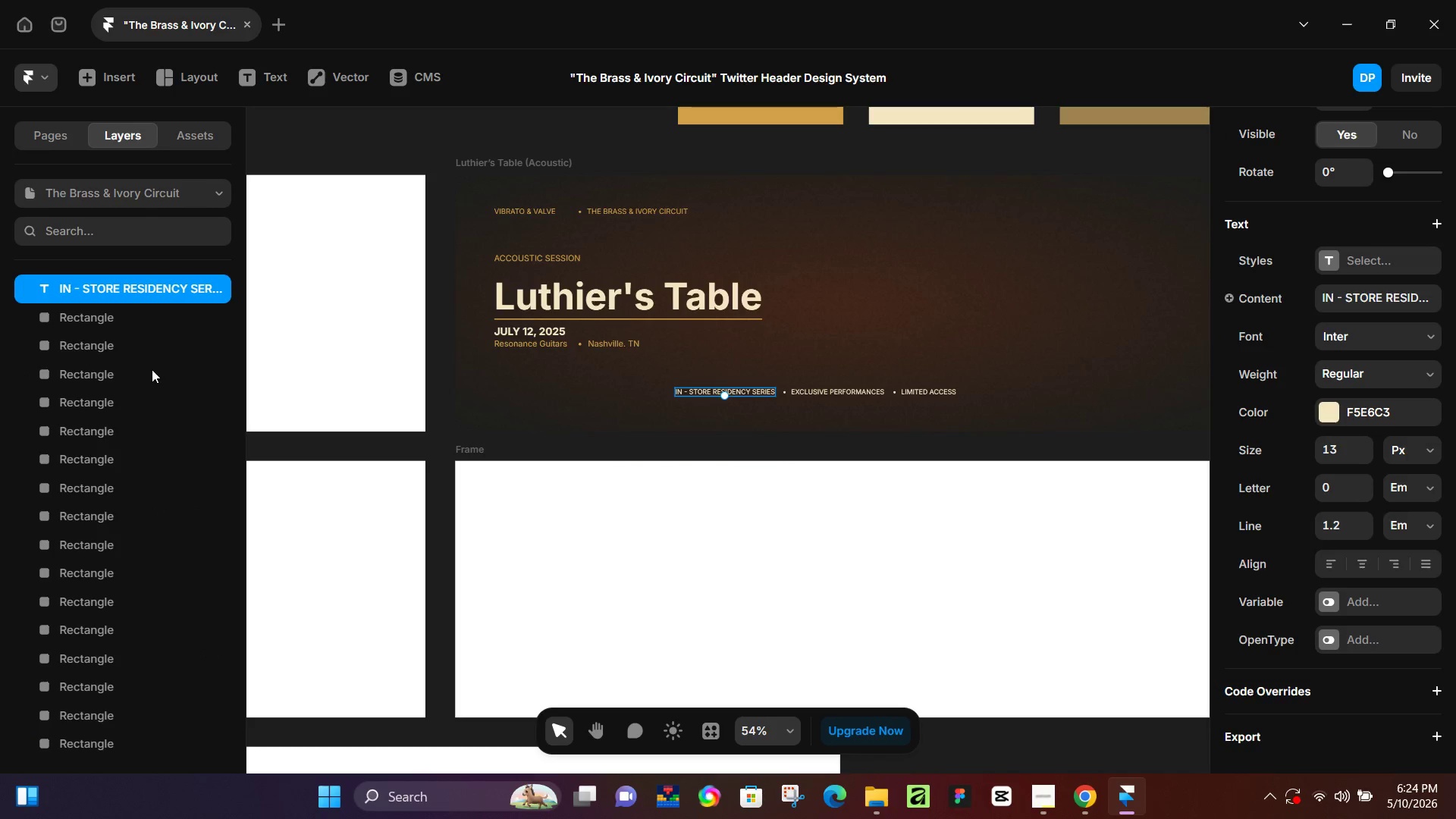 
scroll: coordinate [145, 388], scroll_direction: up, amount: 4.0
 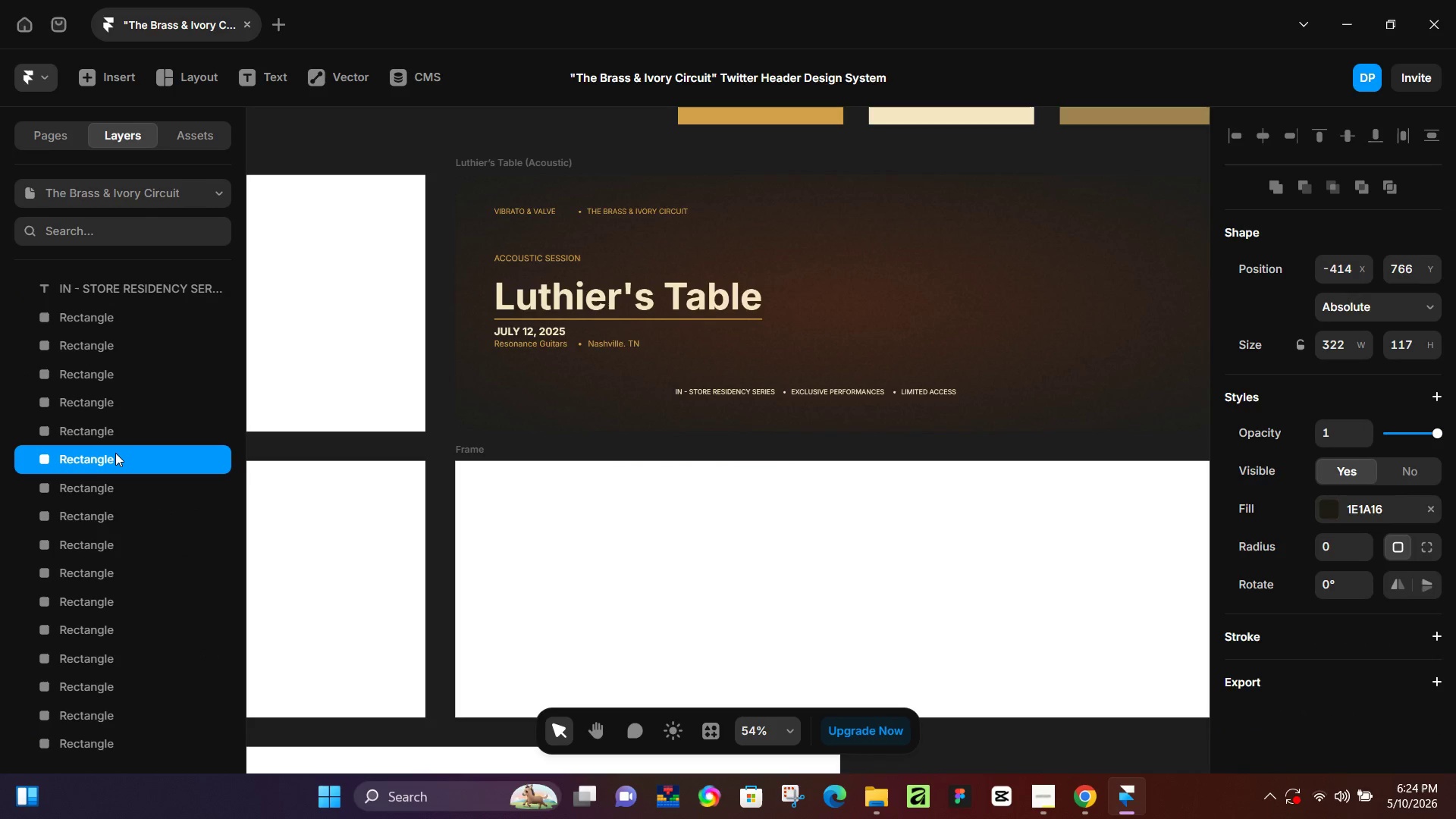 
left_click([115, 453])
 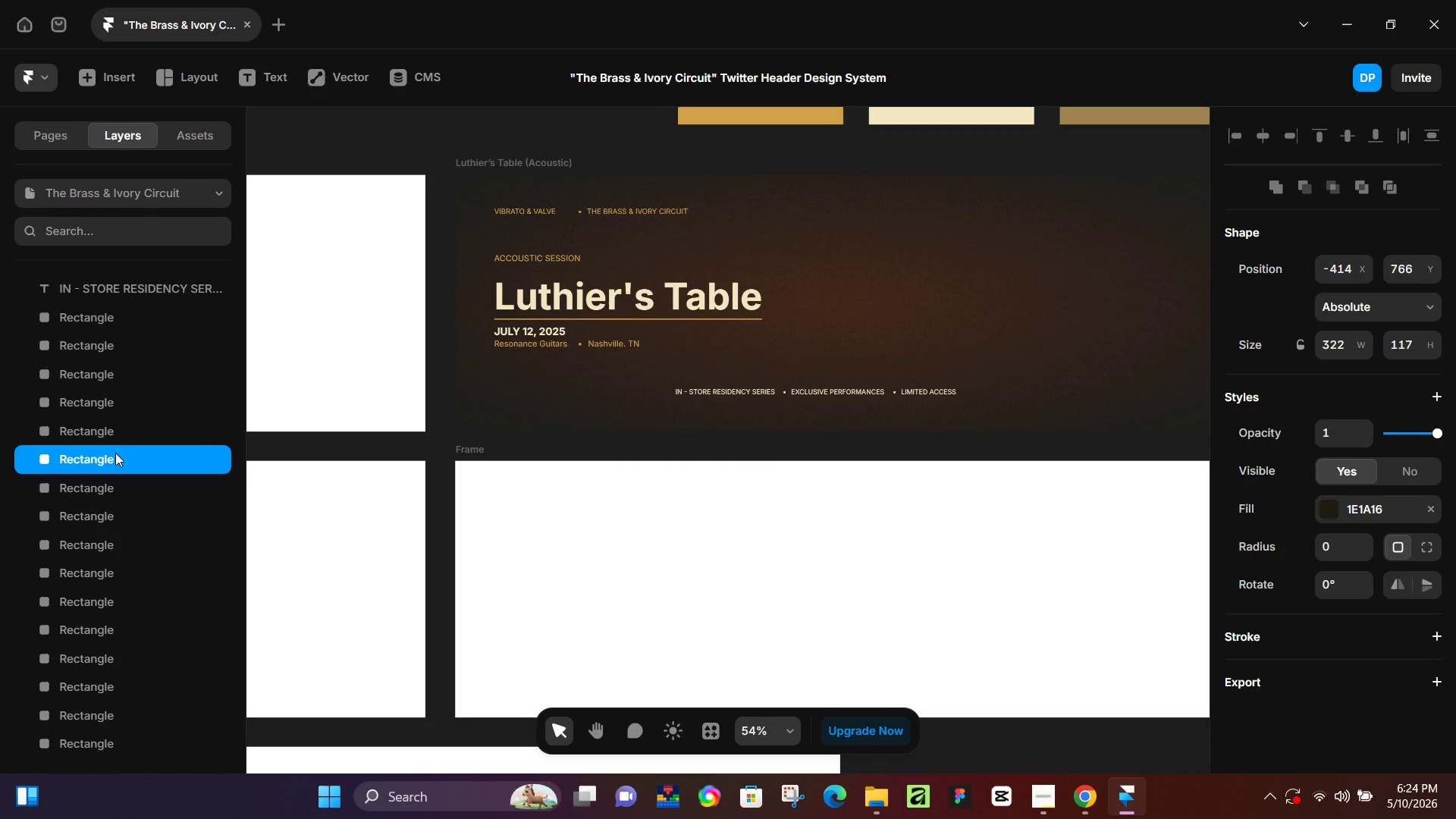 
scroll: coordinate [115, 453], scroll_direction: up, amount: 5.0
 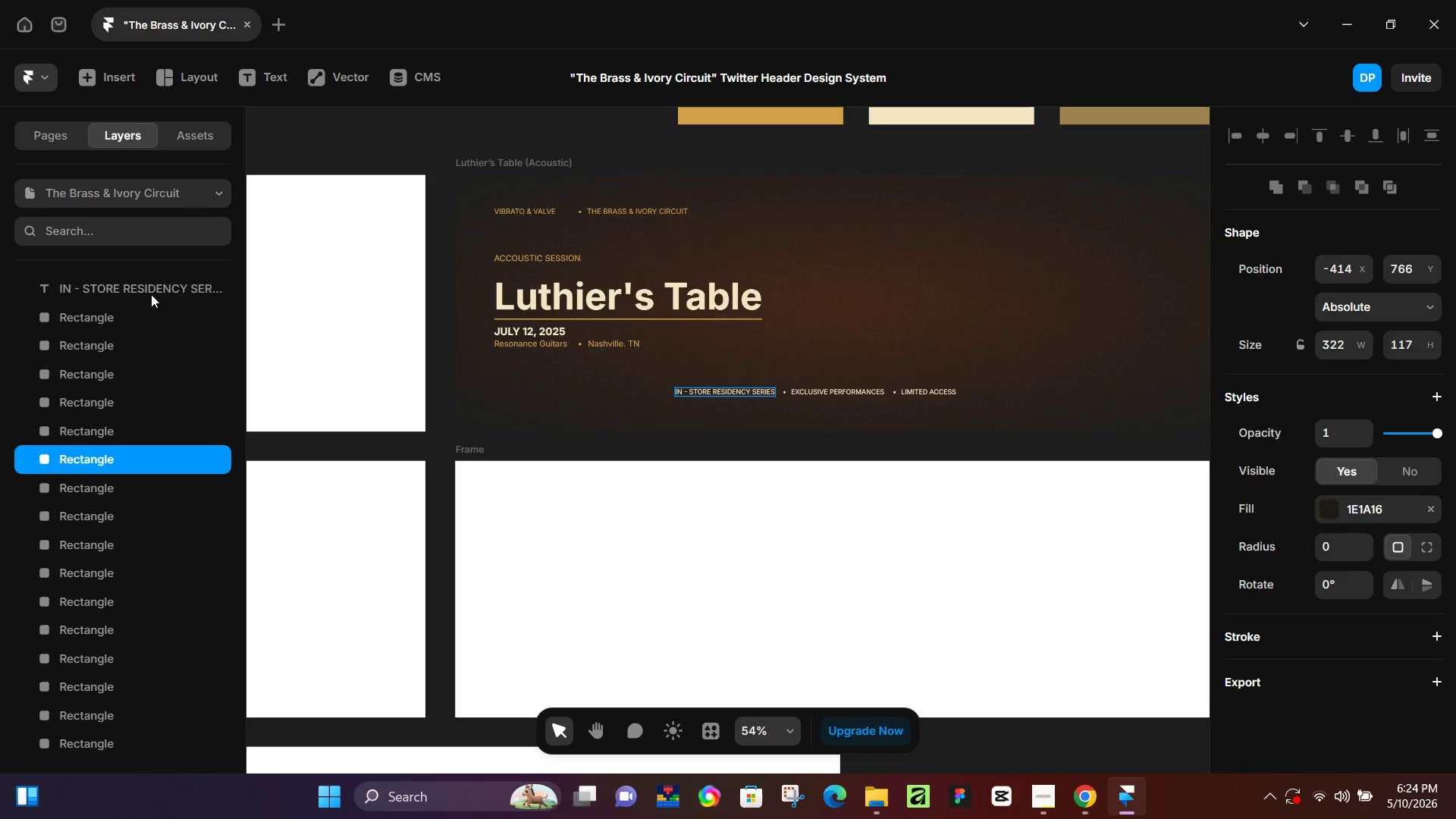 
left_click([151, 294])
 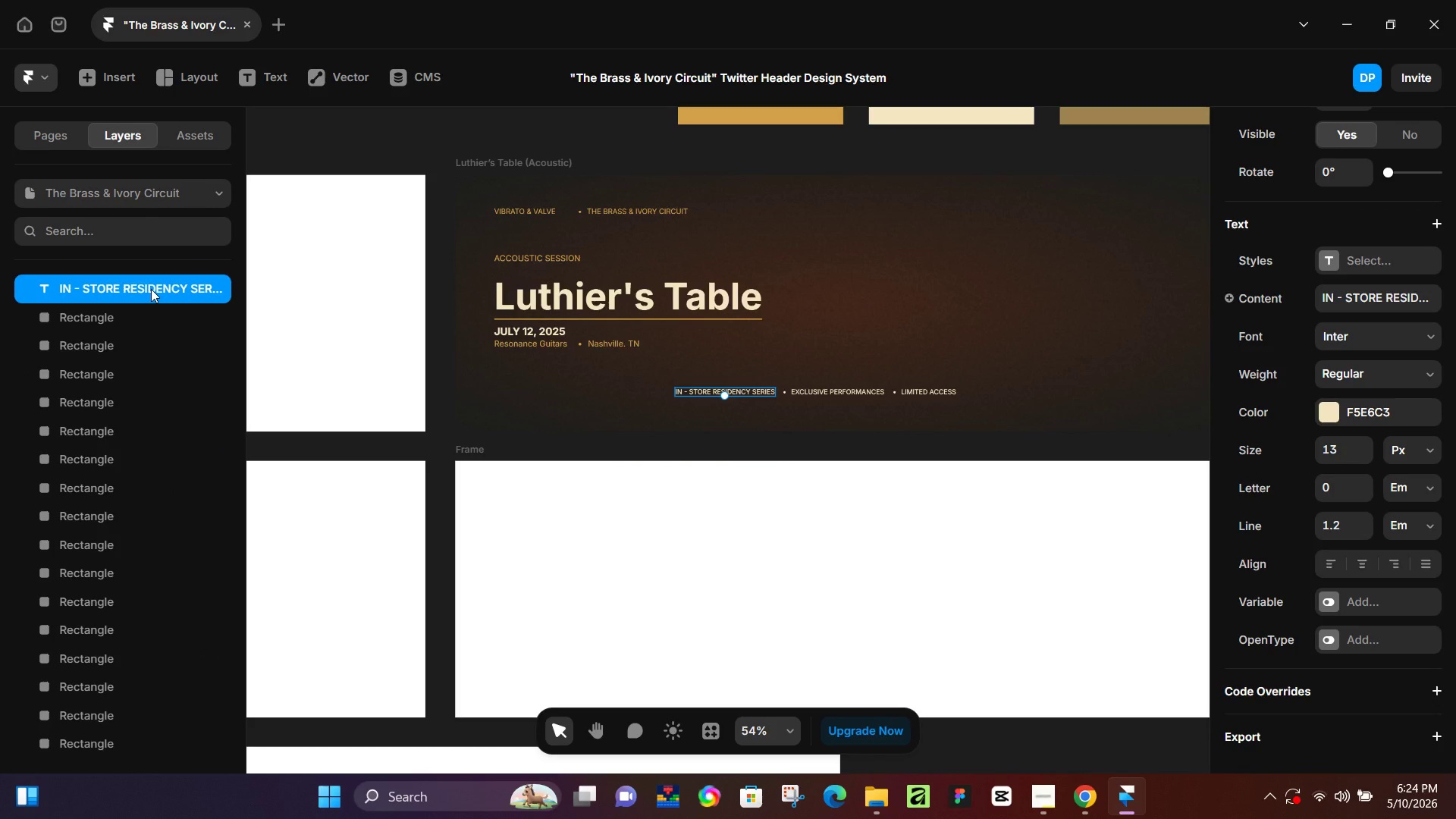 
left_click_drag(start_coordinate=[151, 289], to_coordinate=[149, 363])
 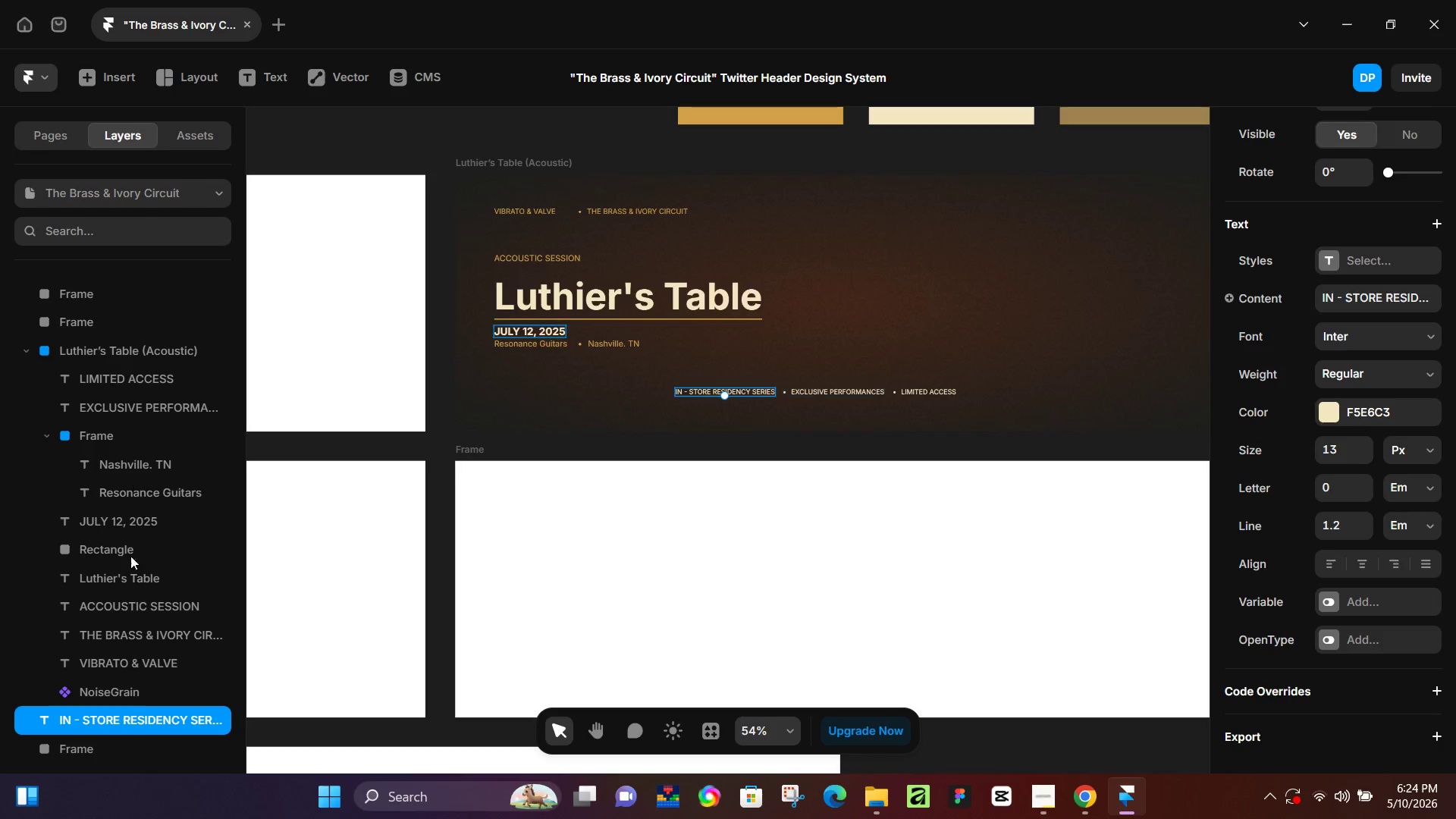 
scroll: coordinate [133, 598], scroll_direction: down, amount: 4.0
 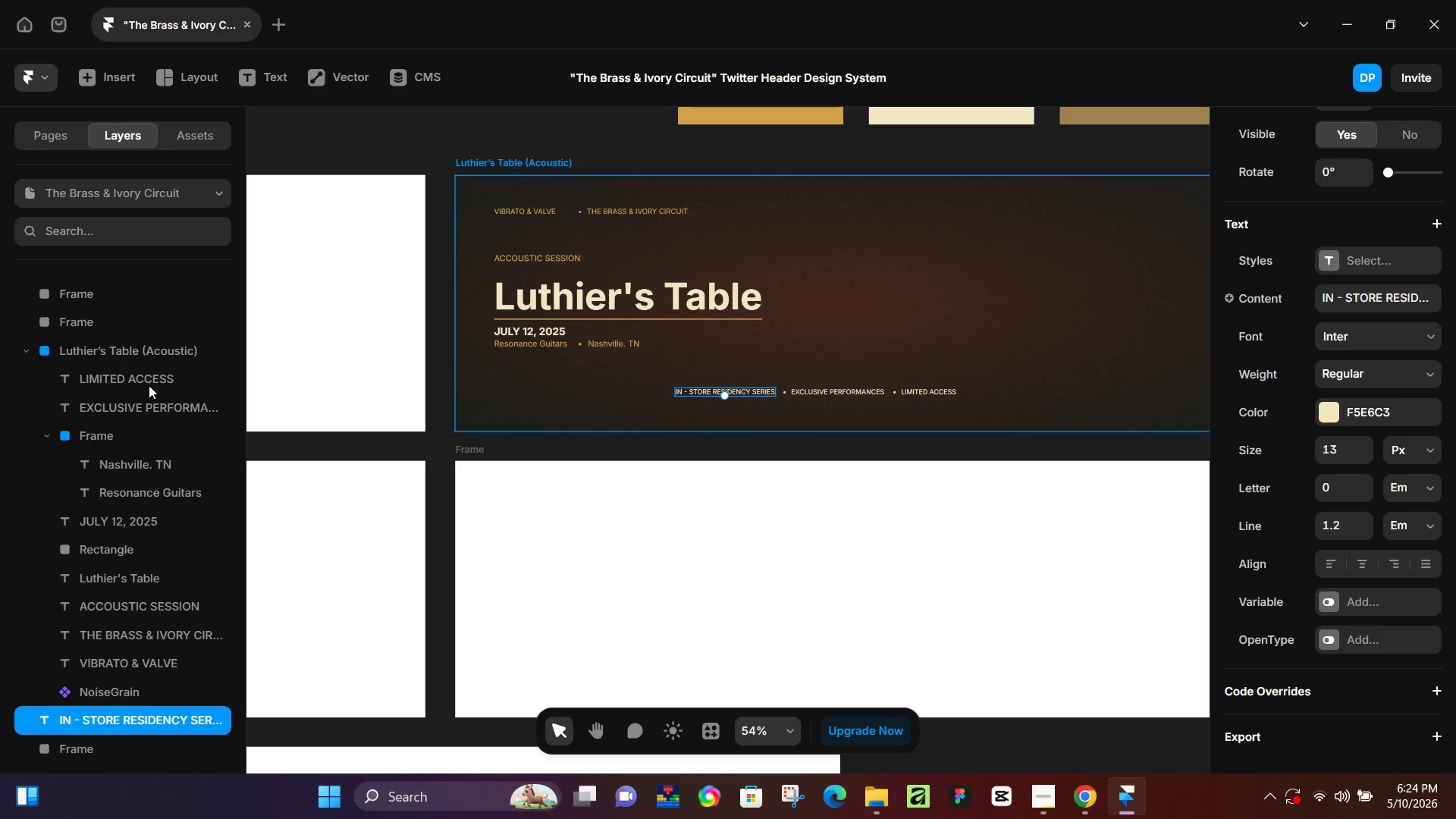 
left_click_drag(start_coordinate=[121, 726], to_coordinate=[126, 425])
 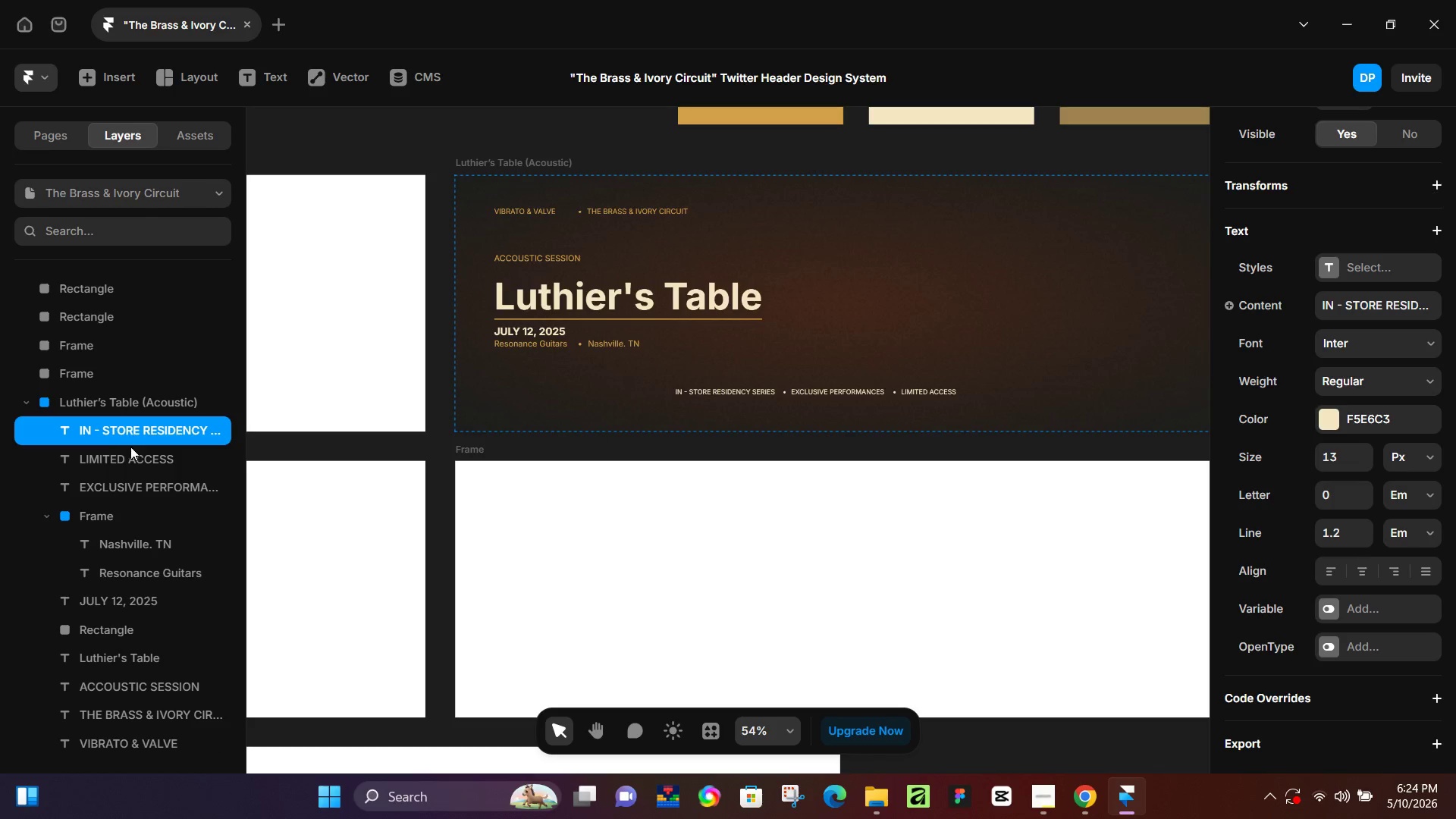 
hold_key(key=ShiftLeft, duration=0.42)
left_click([130, 480])
 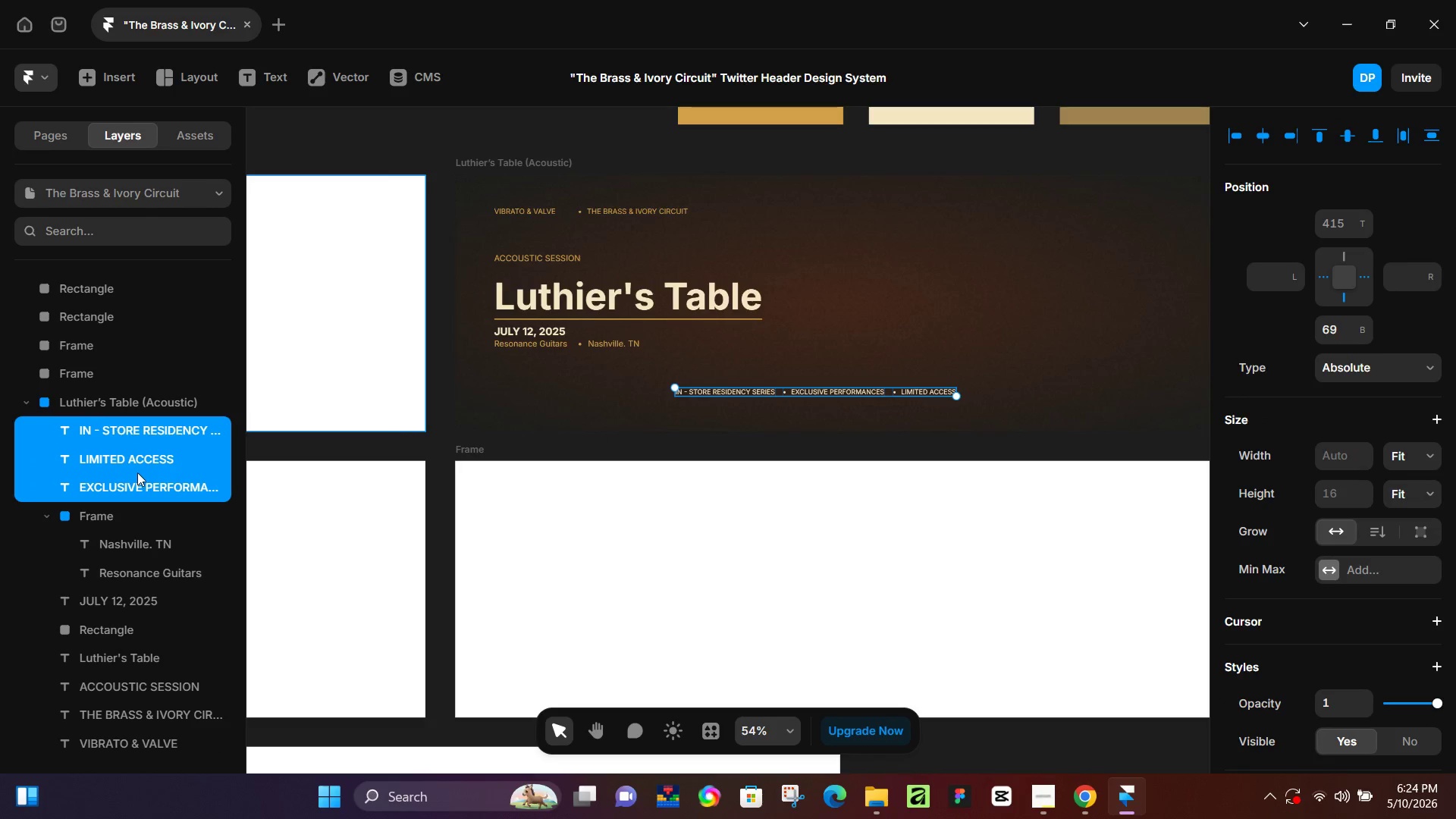 
key(Control+Enter)
 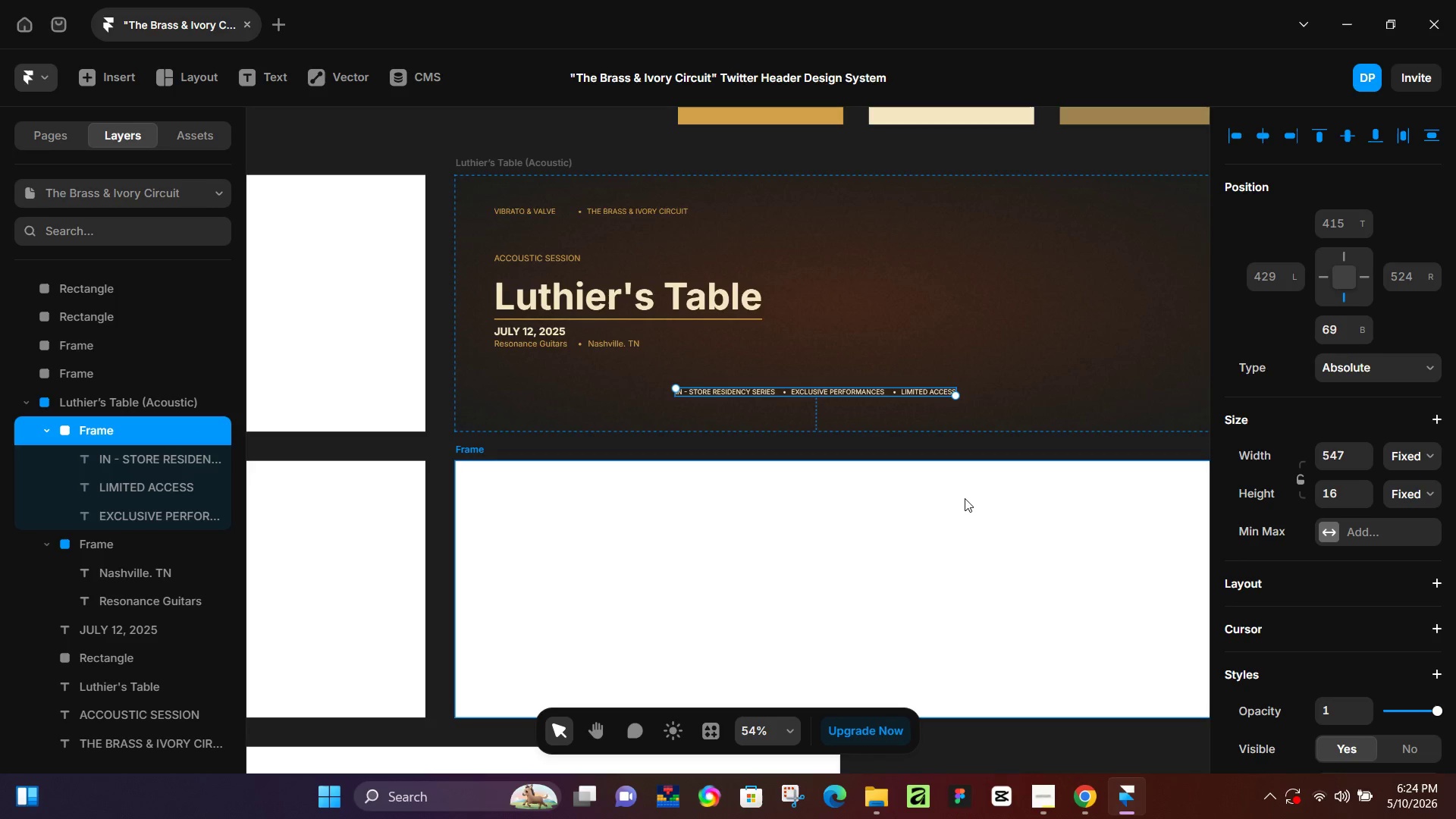 
key(Control+ControlLeft)
 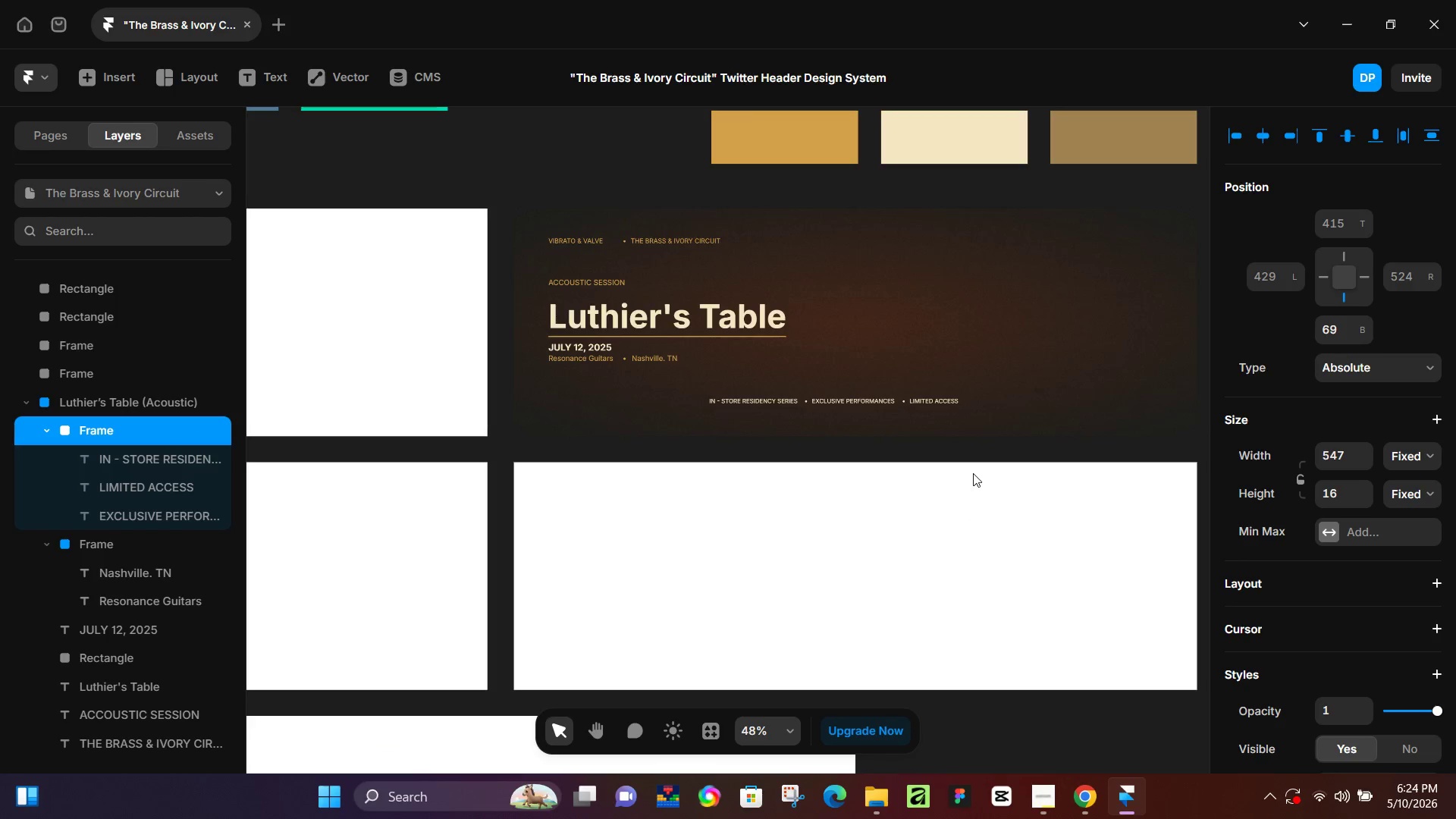 
hold_key(key=Space, duration=0.61)
 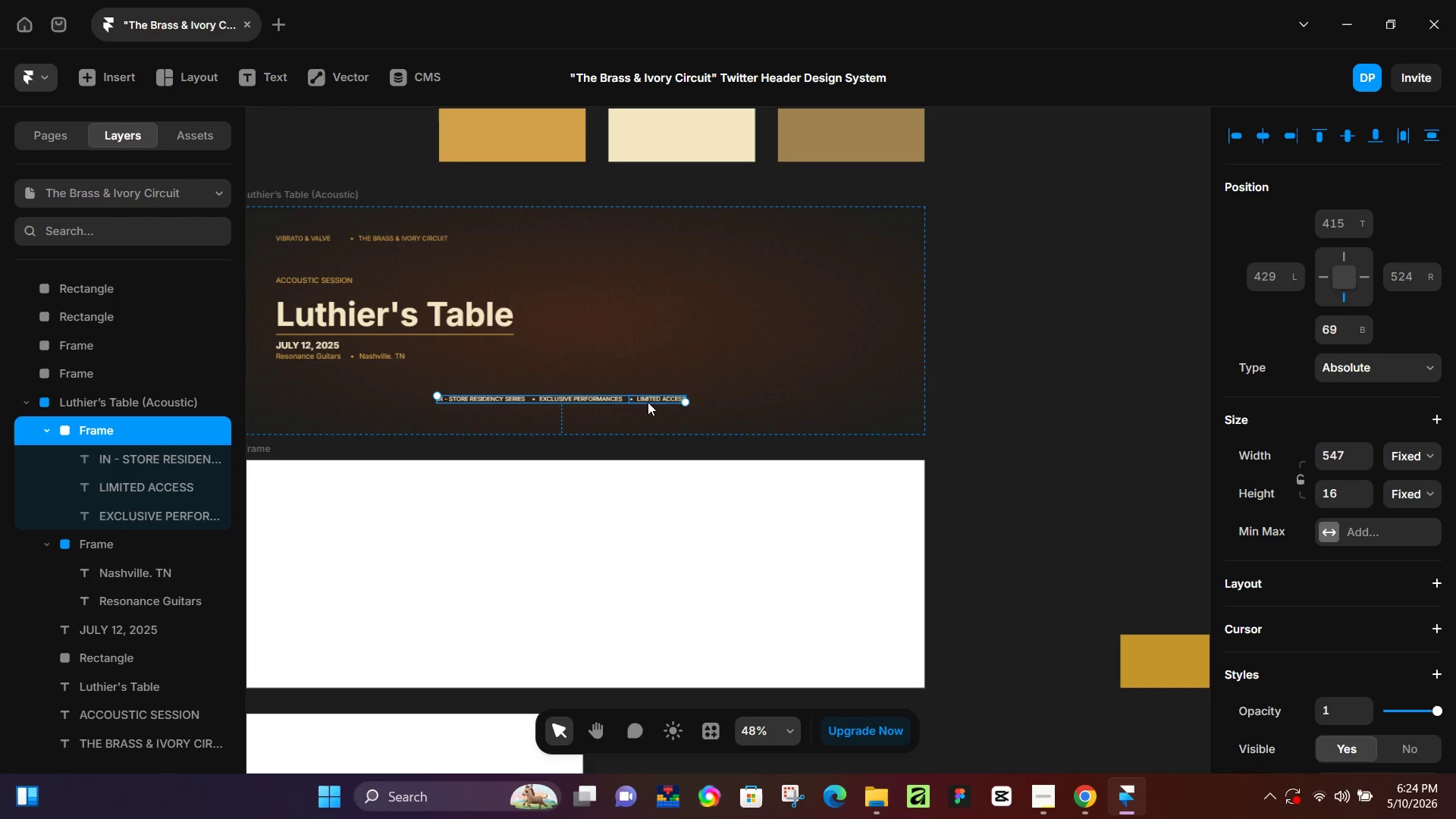 
scroll: coordinate [973, 473], scroll_direction: down, amount: 1.0
 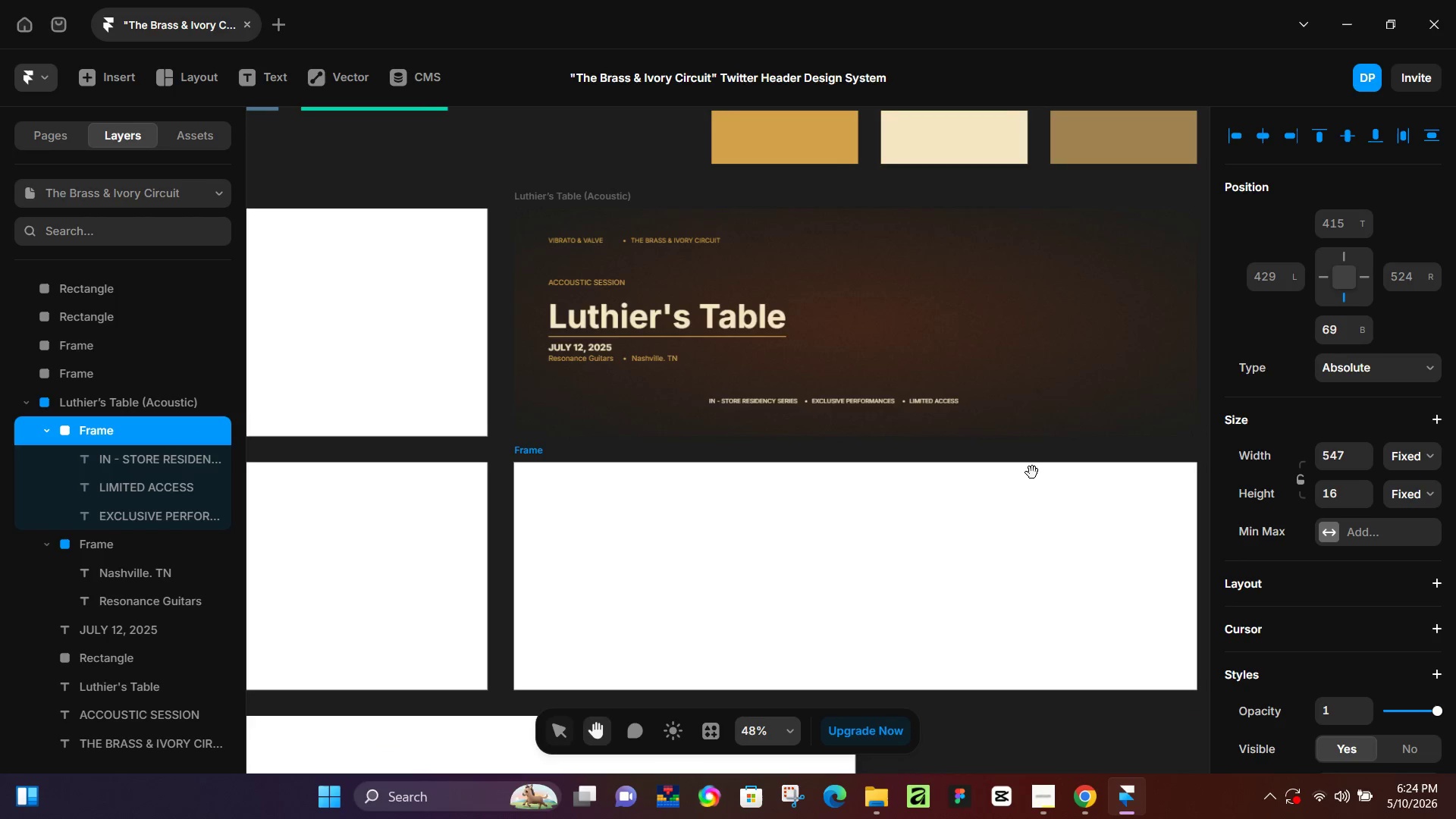 
left_click_drag(start_coordinate=[1032, 472], to_coordinate=[748, 469])
 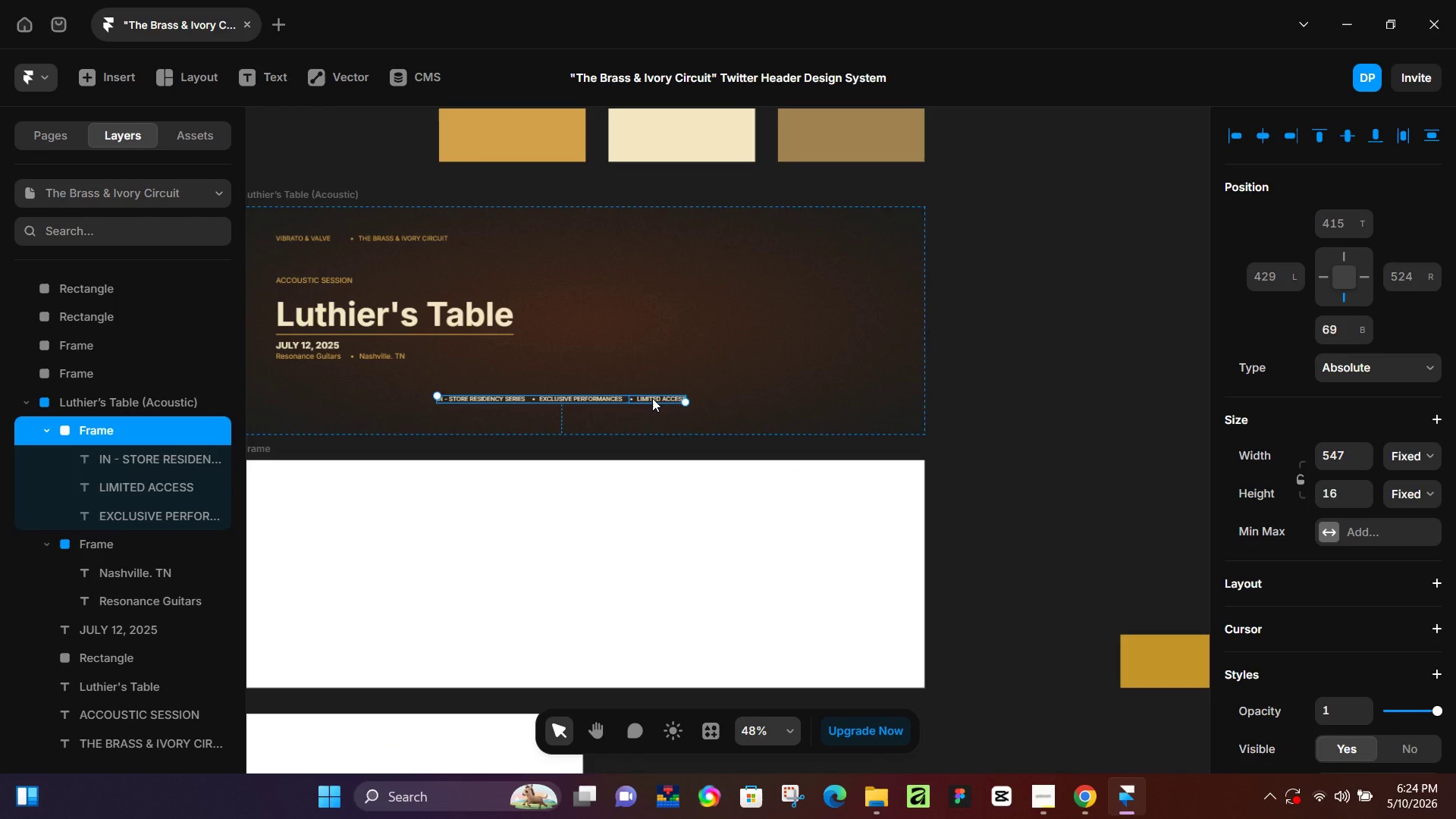 
left_click_drag(start_coordinate=[652, 398], to_coordinate=[849, 396])
 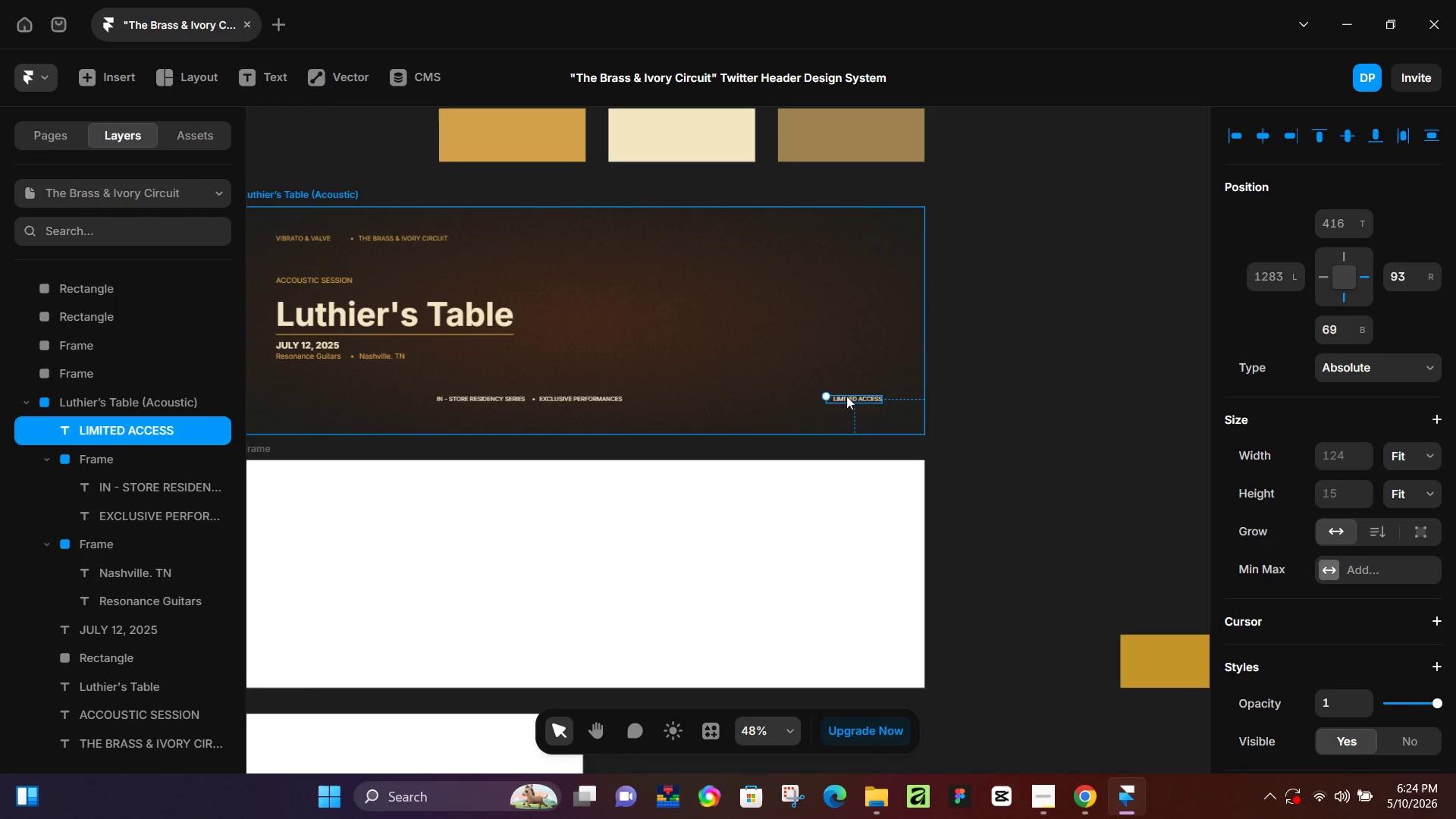 
key(Control+Z)
 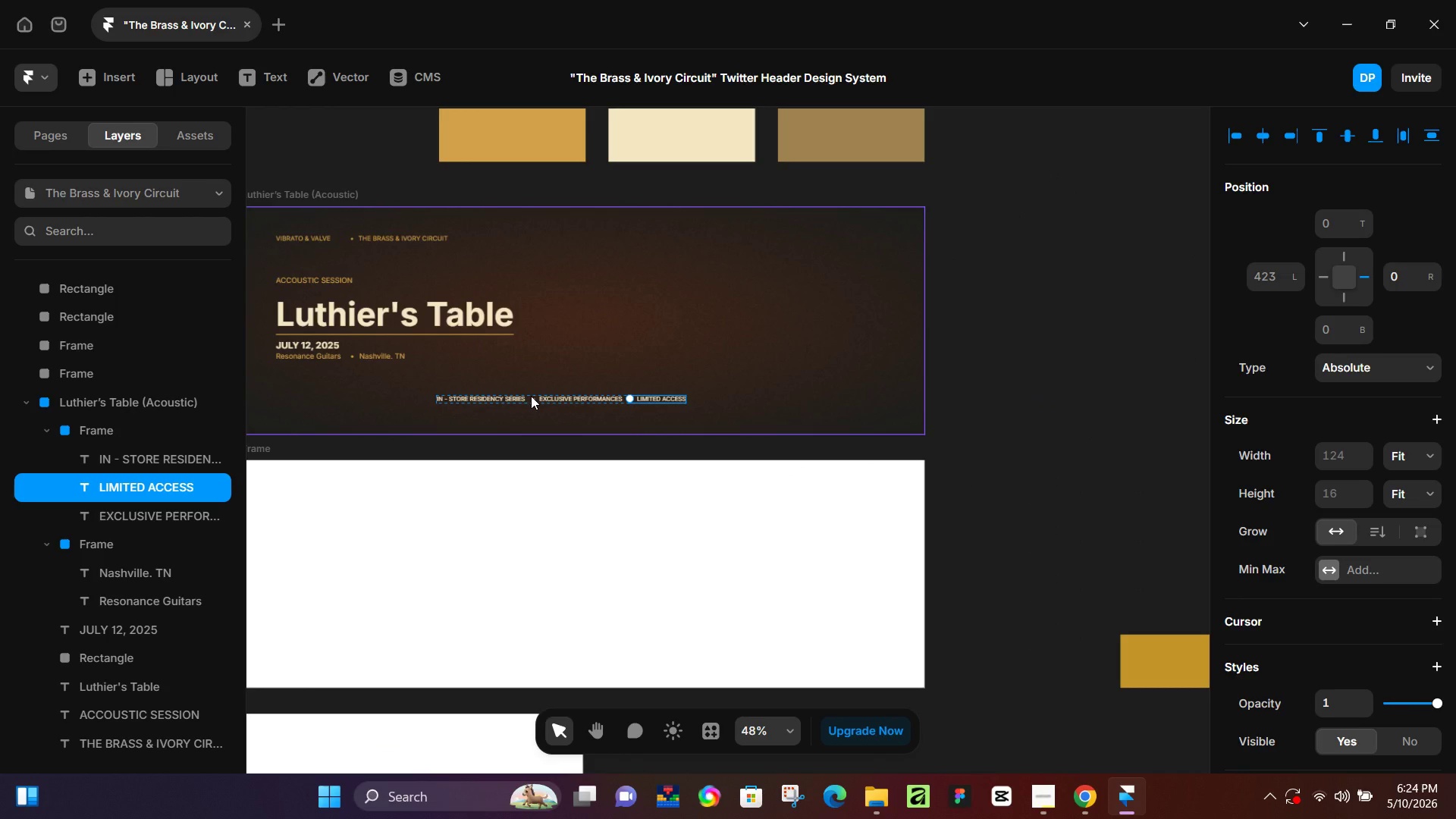 
left_click([531, 396])
 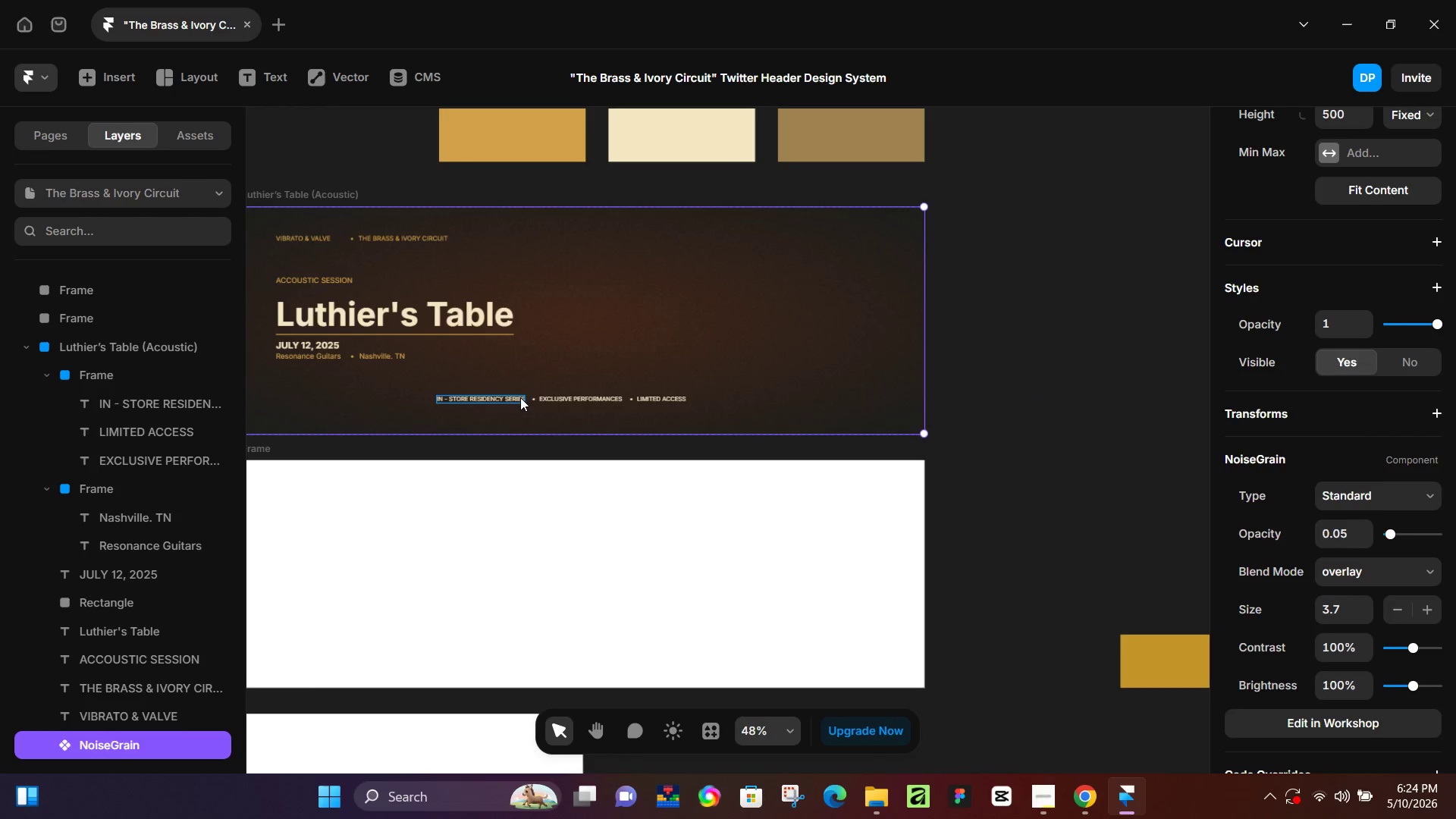 
left_click([520, 397])
 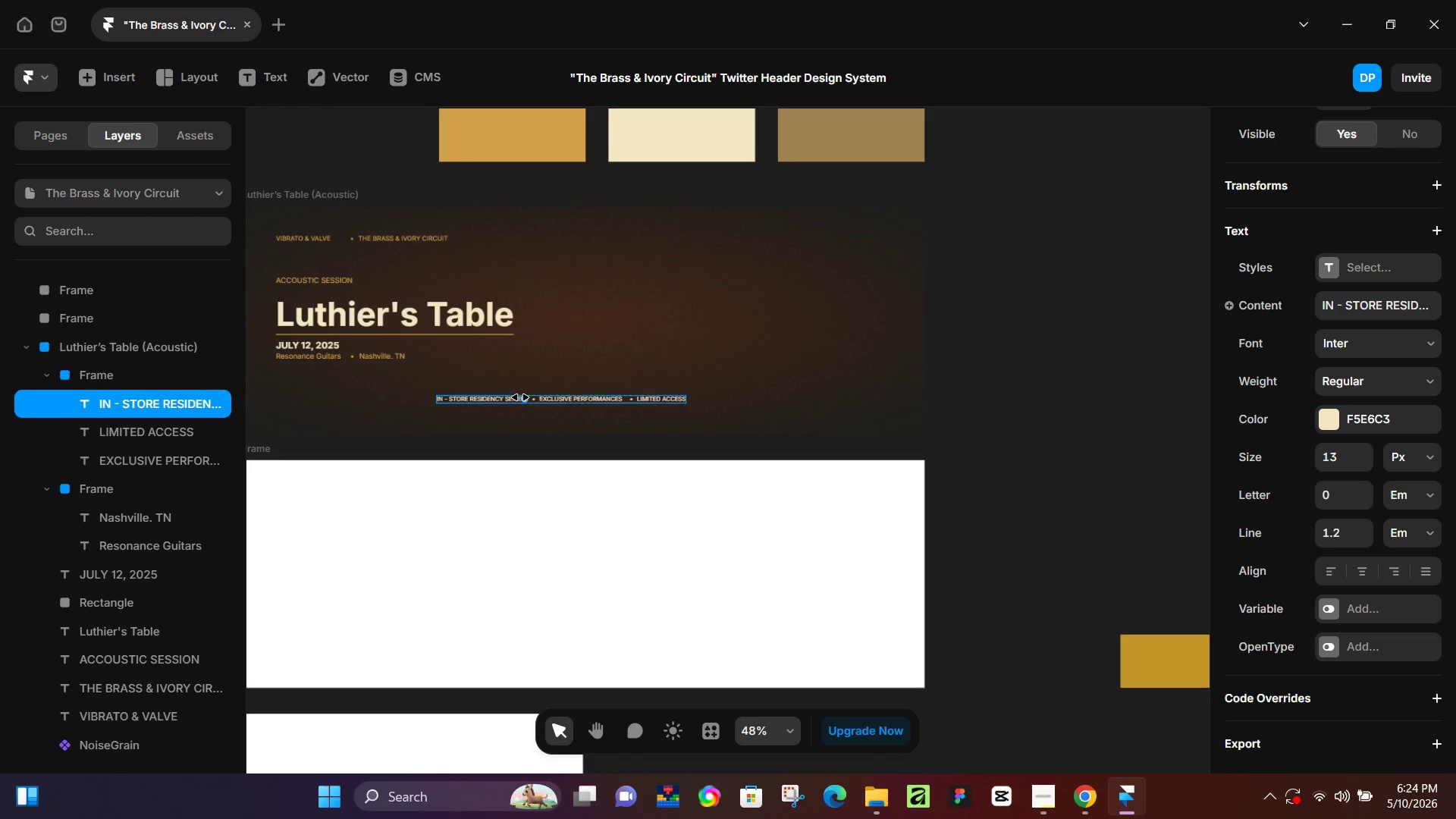 
hold_key(key=ControlLeft, duration=0.5)
 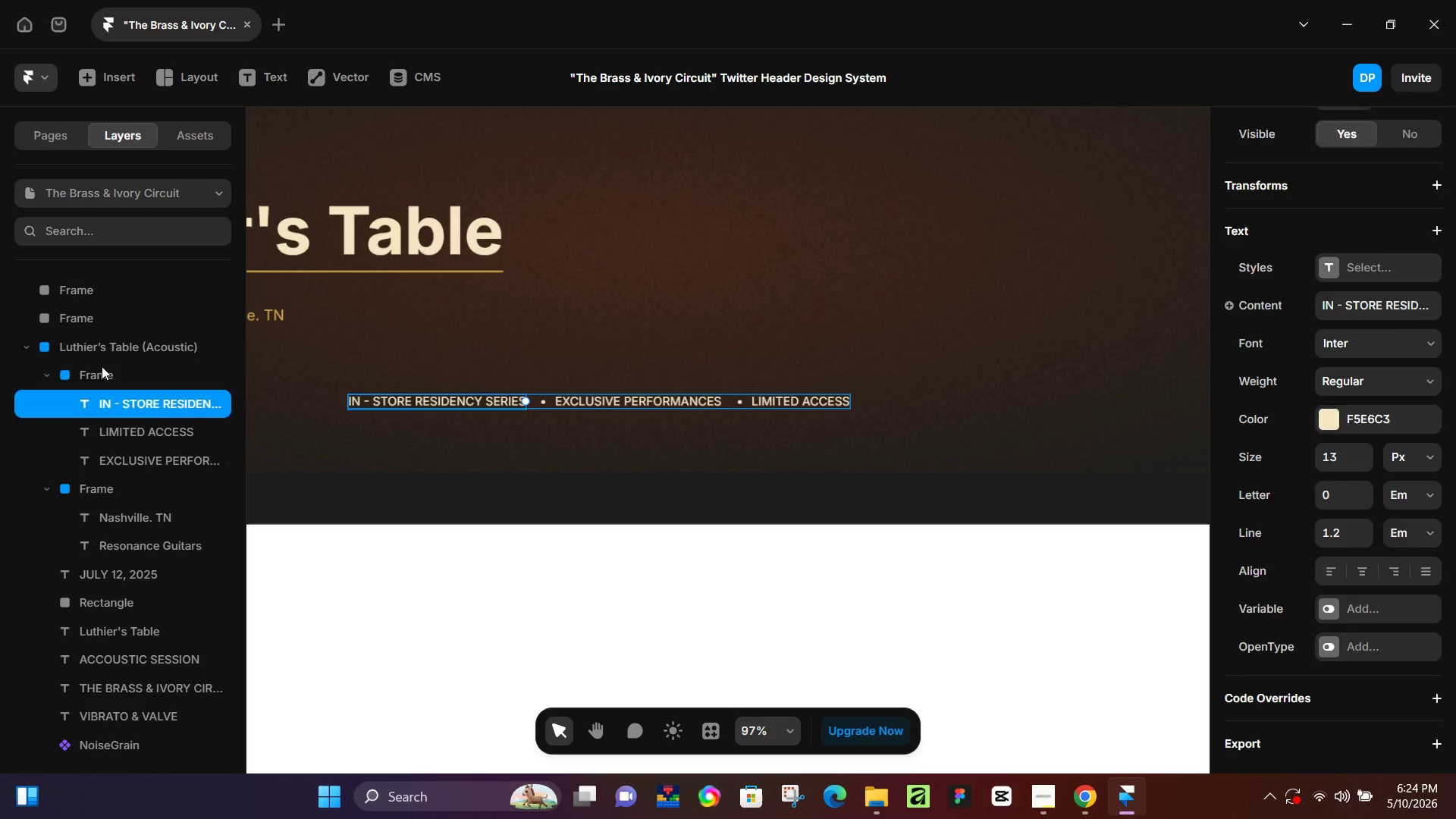 
hold_key(key=ControlLeft, duration=1.56)
 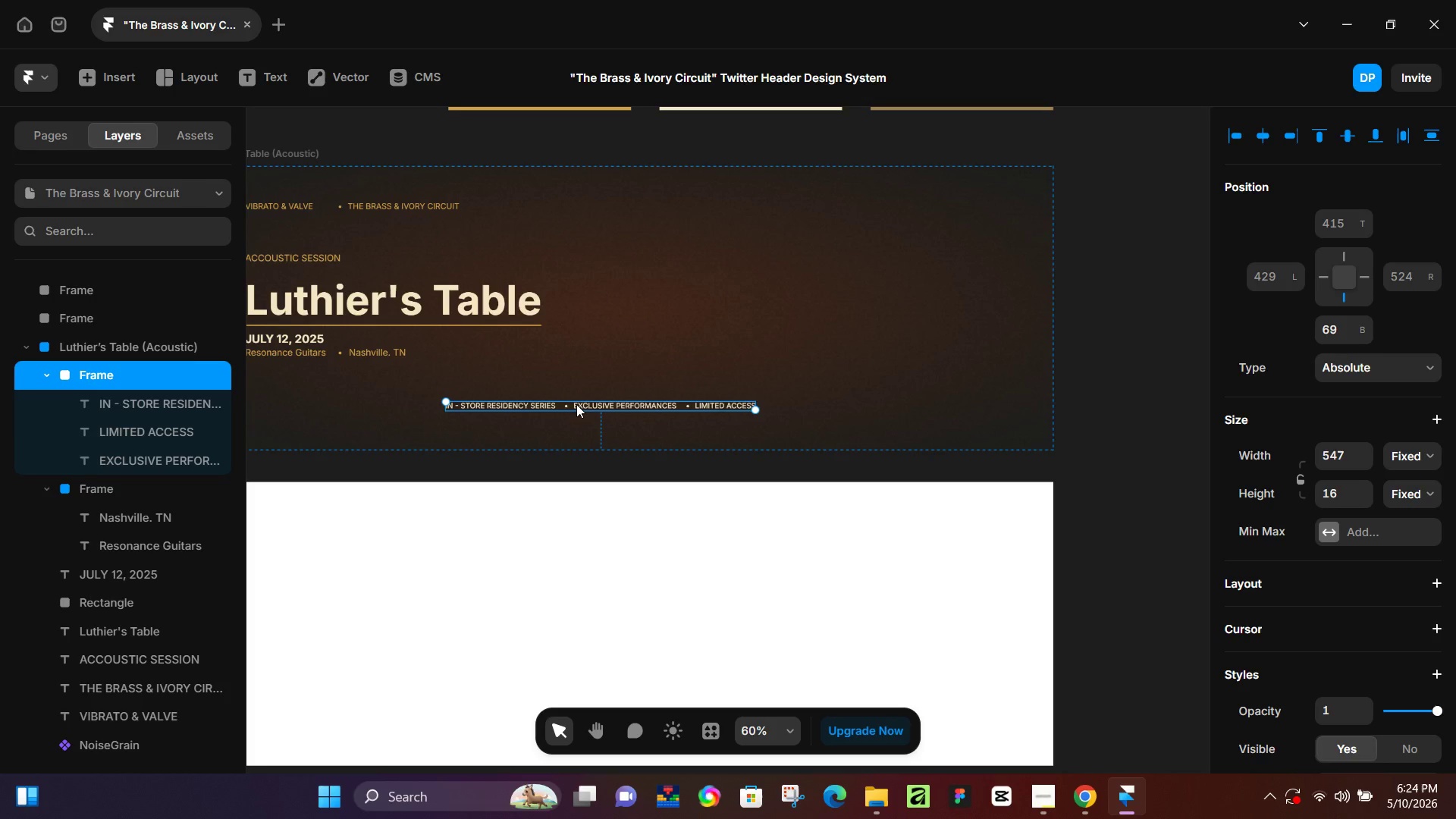 
scroll: coordinate [526, 397], scroll_direction: up, amount: 6.0
 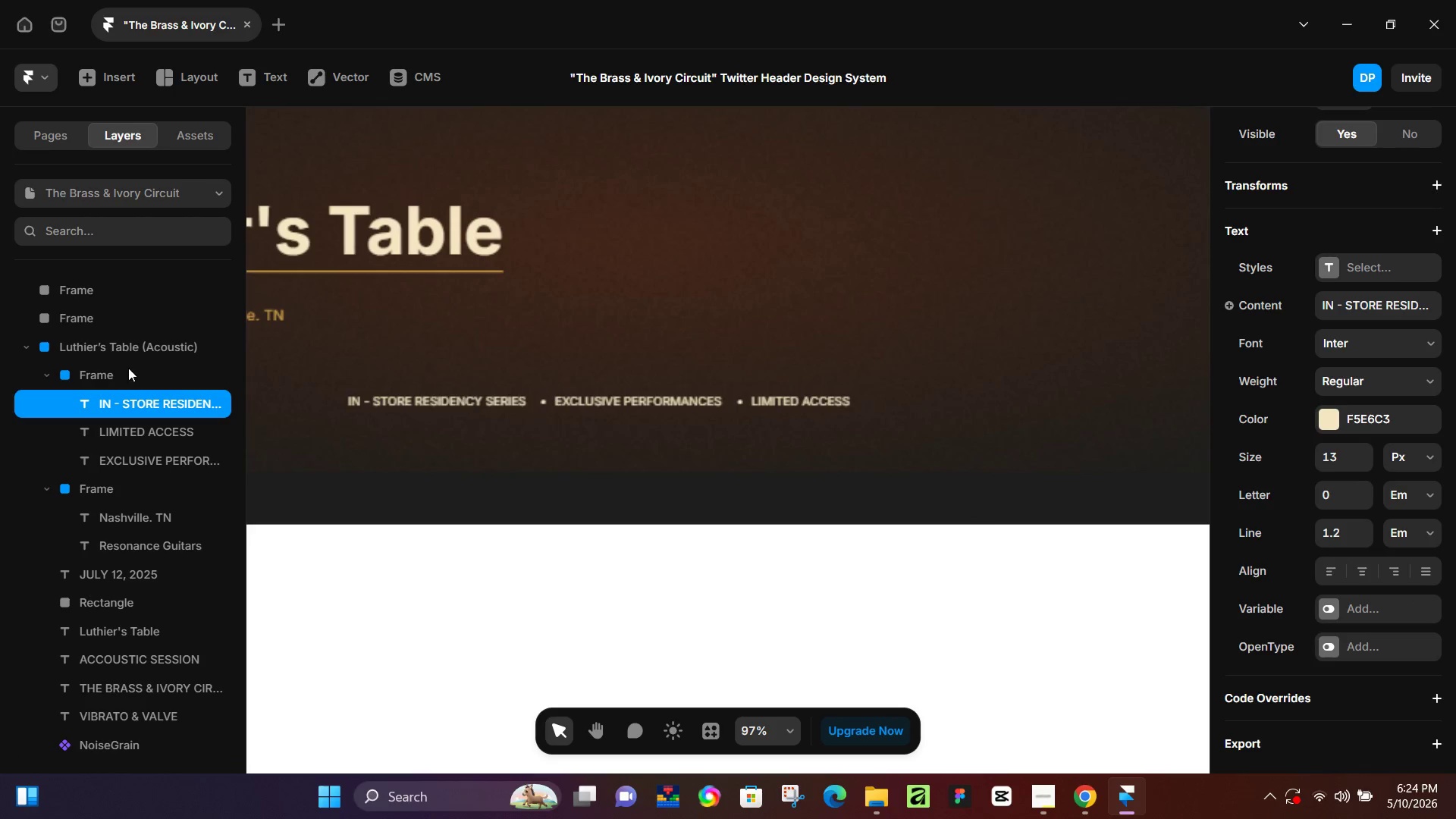 
scroll: coordinate [604, 413], scroll_direction: down, amount: 4.0
 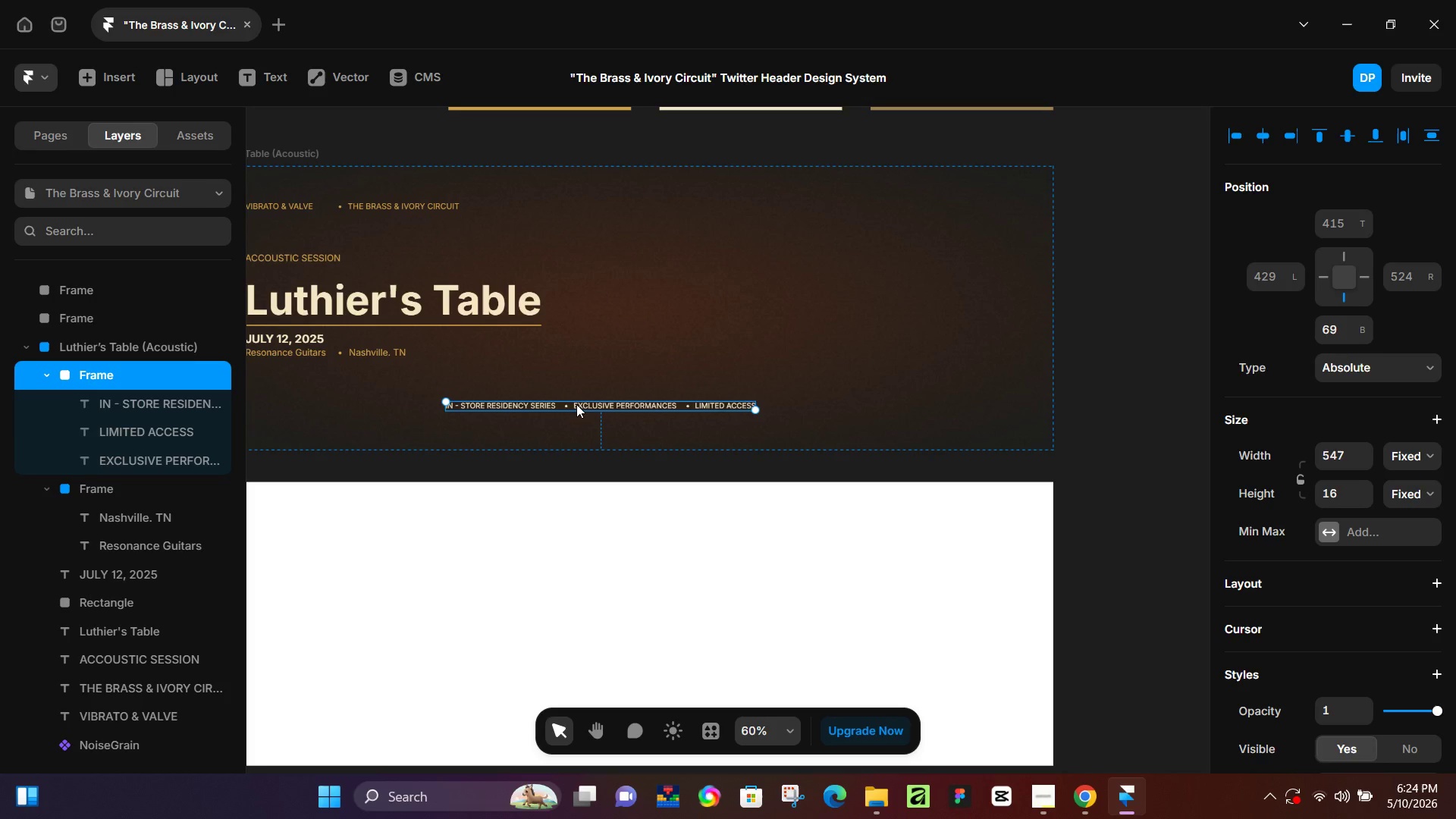 
left_click_drag(start_coordinate=[574, 404], to_coordinate=[850, 438])
 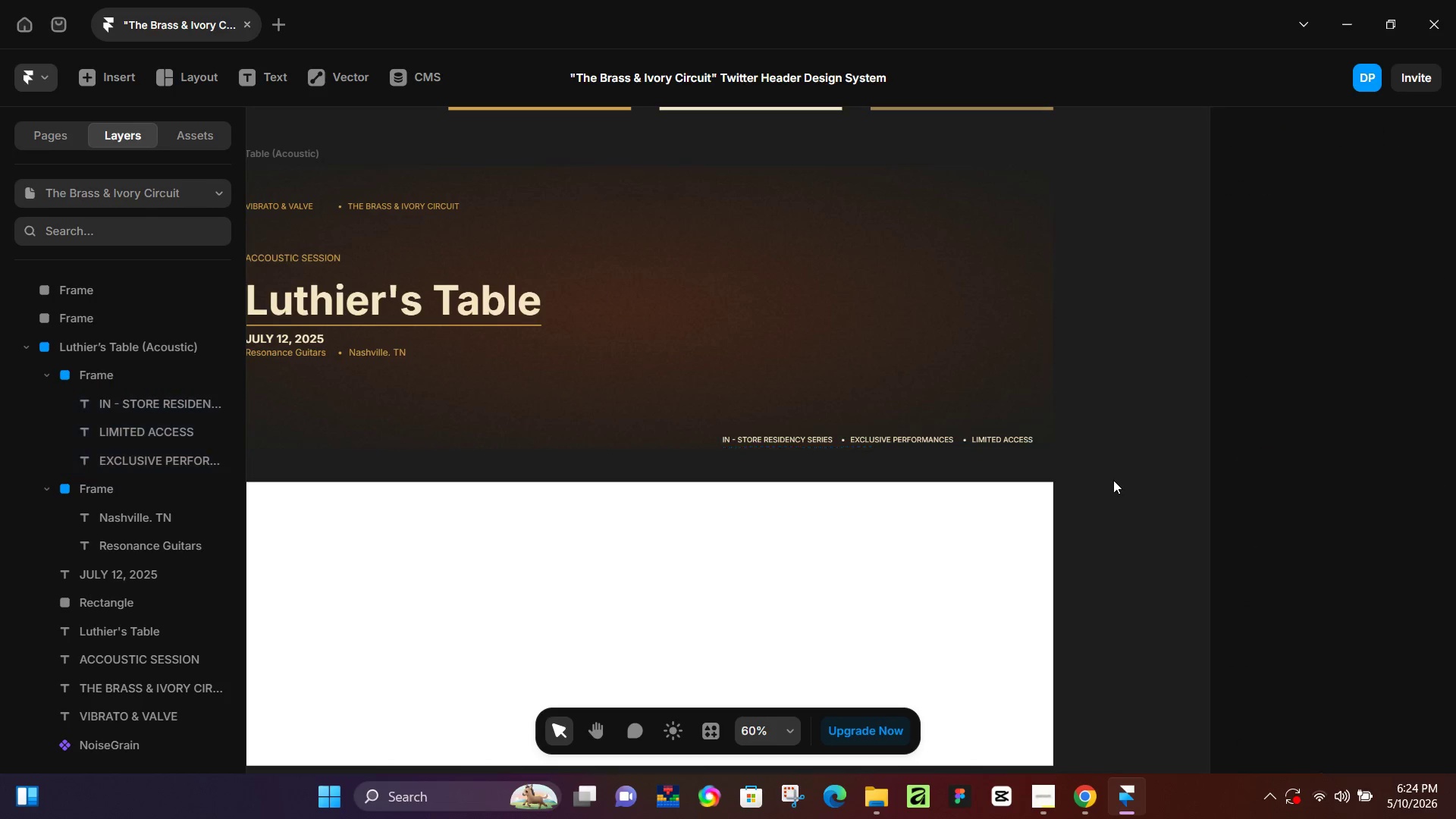 
left_click([1112, 480])
 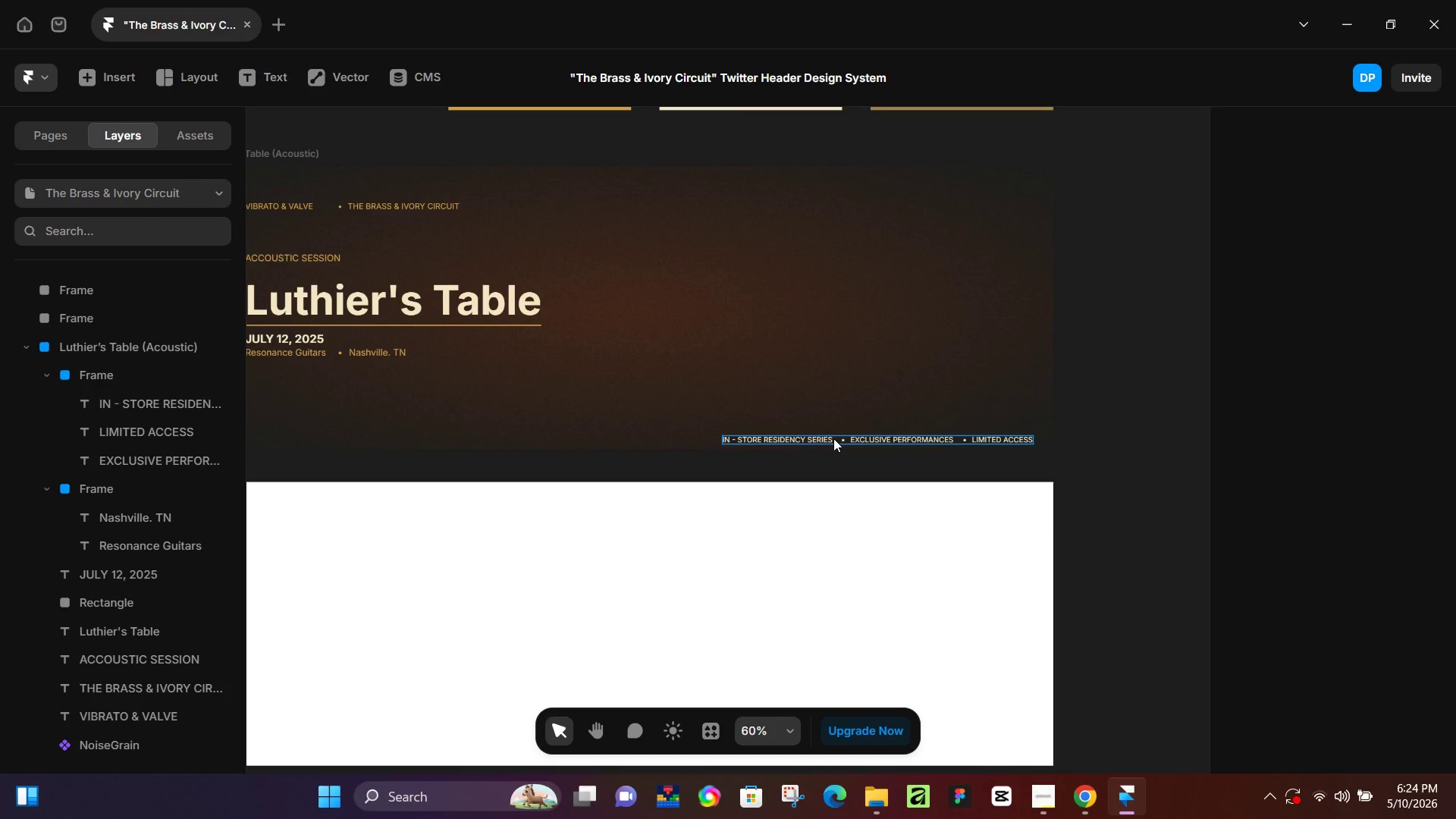 
left_click([833, 438])
 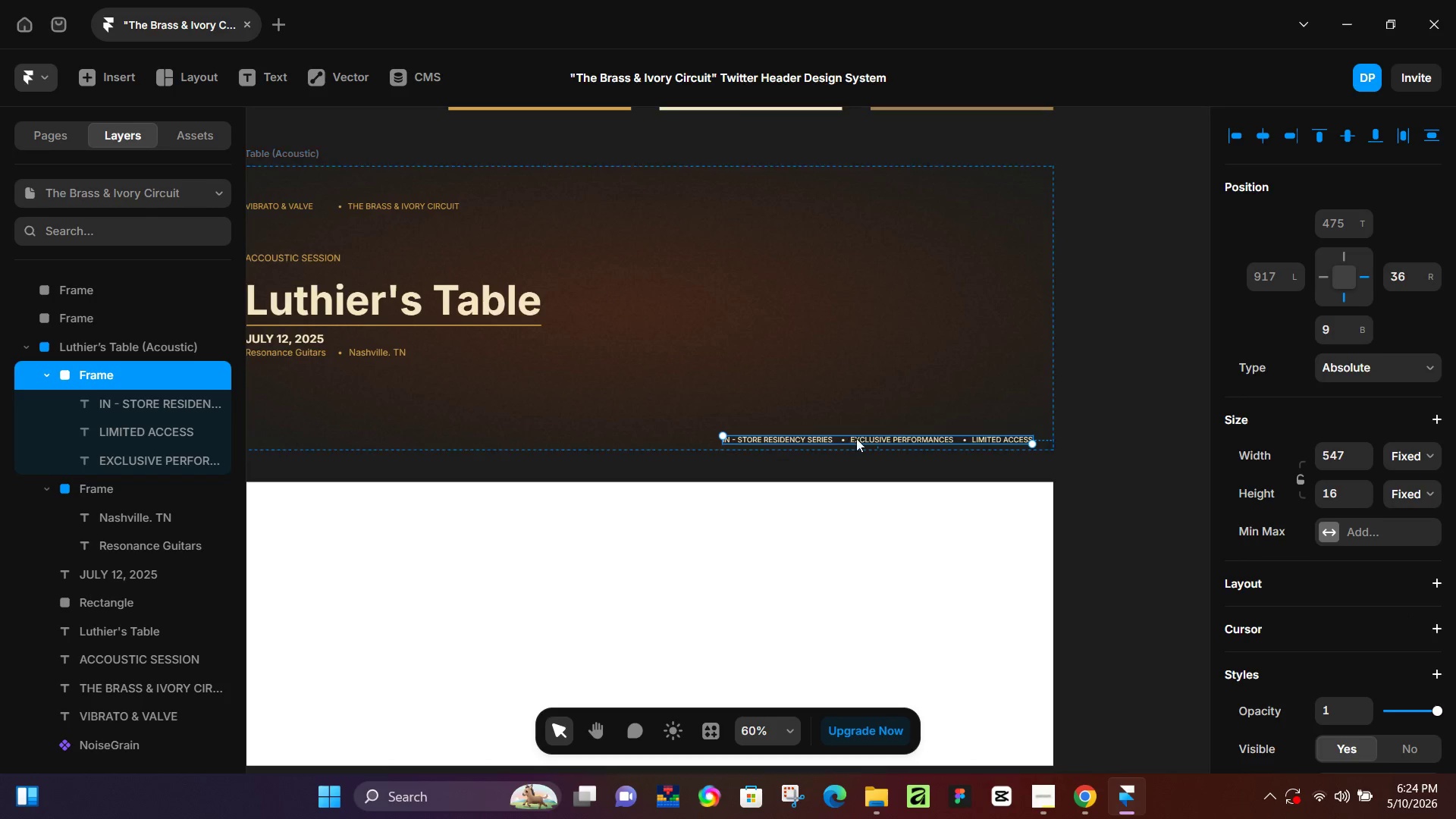 
hold_key(key=ControlLeft, duration=0.44)
scroll: coordinate [858, 438], scroll_direction: up, amount: 2.0
 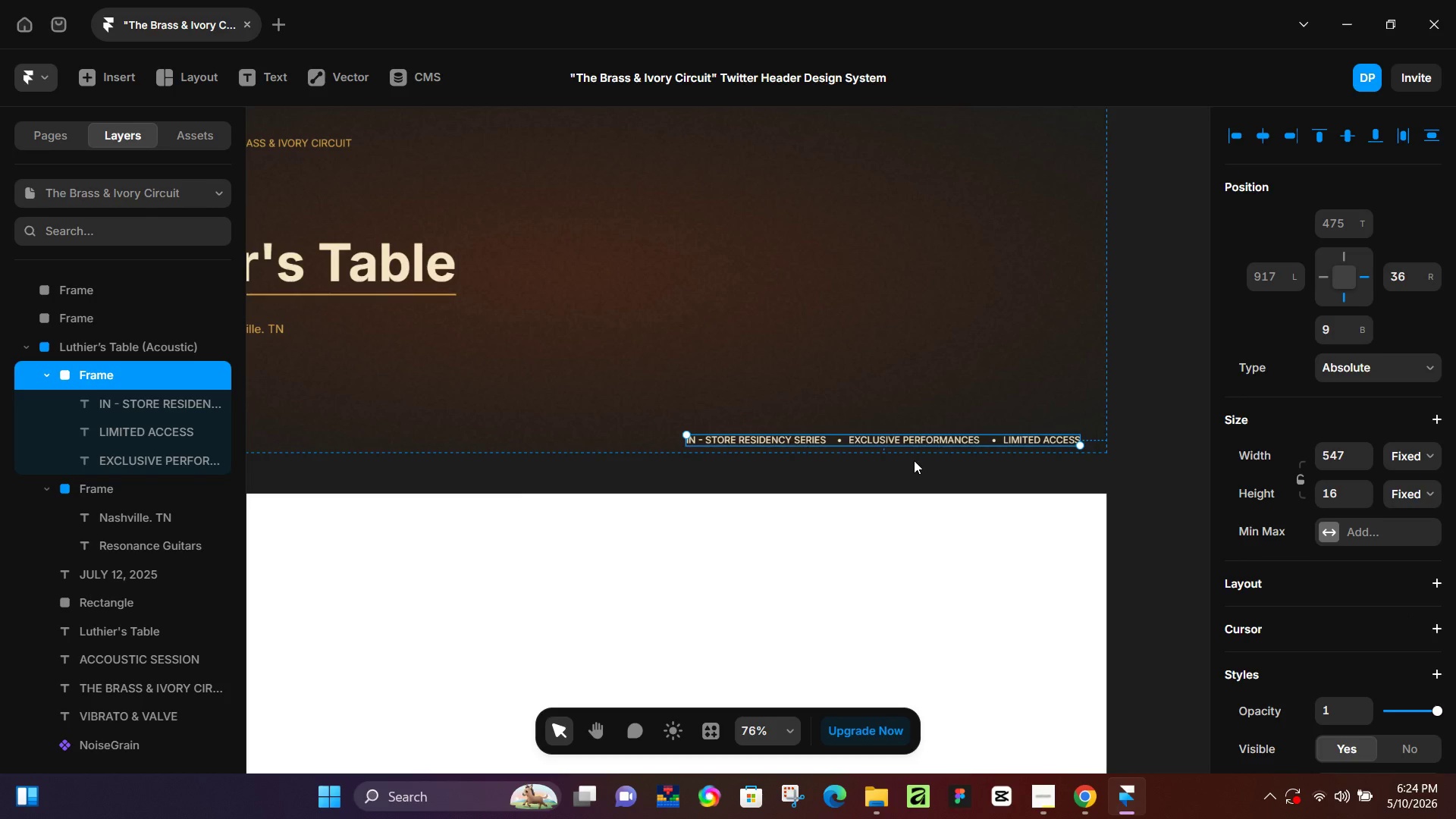 
hold_key(key=ArrowUp, duration=0.53)
 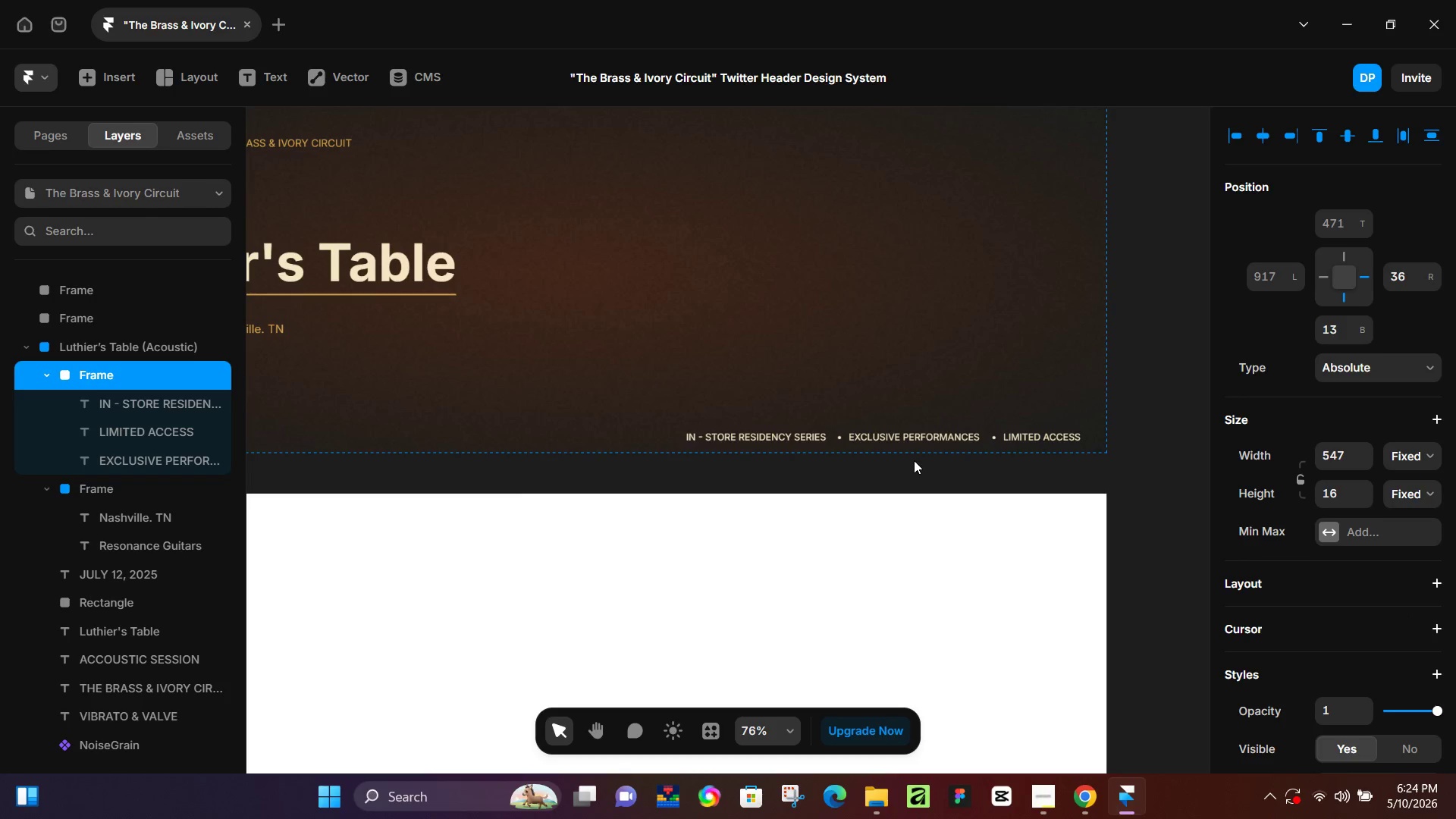 
key(ArrowUp)
 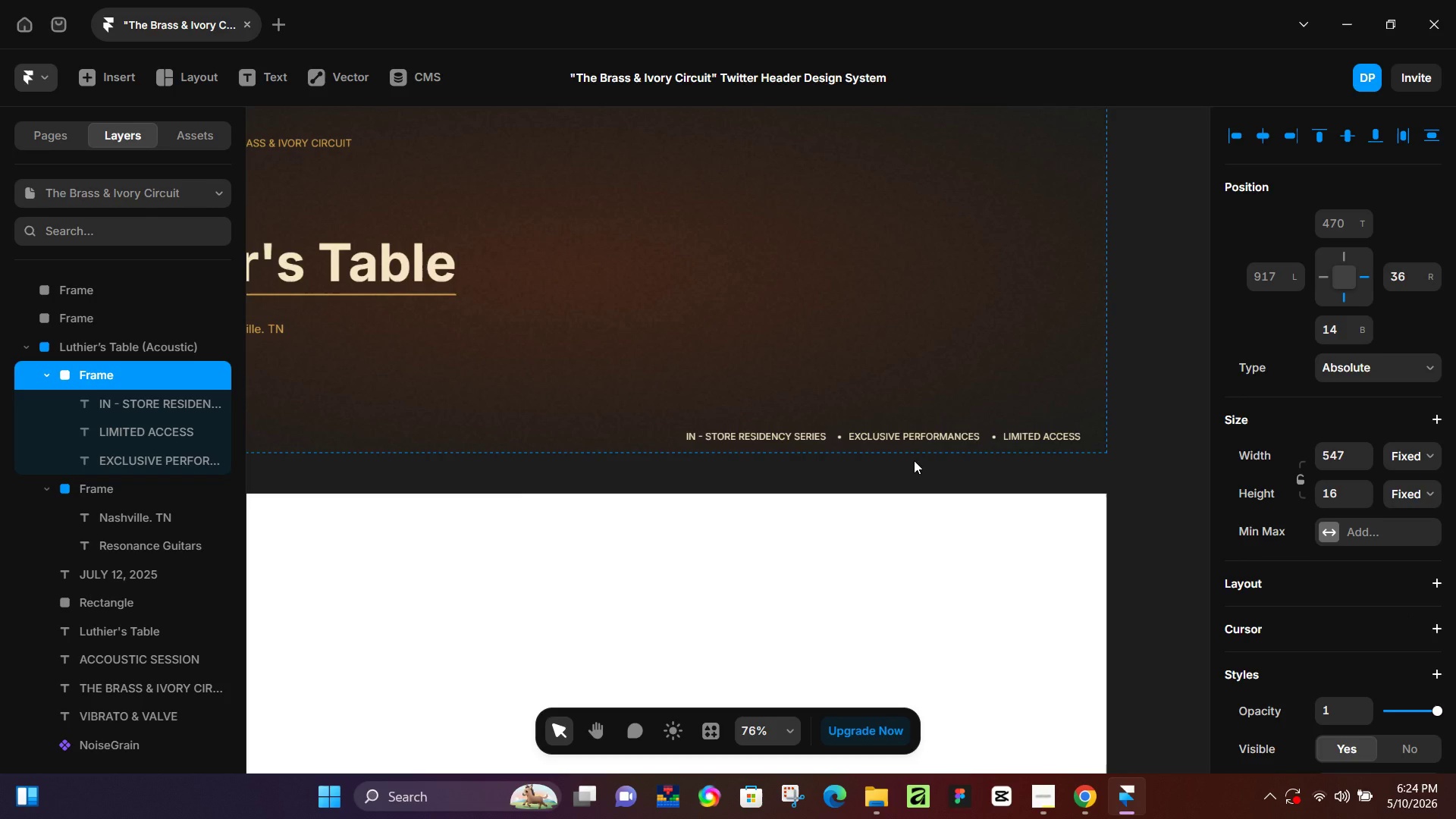 
key(ArrowUp)
 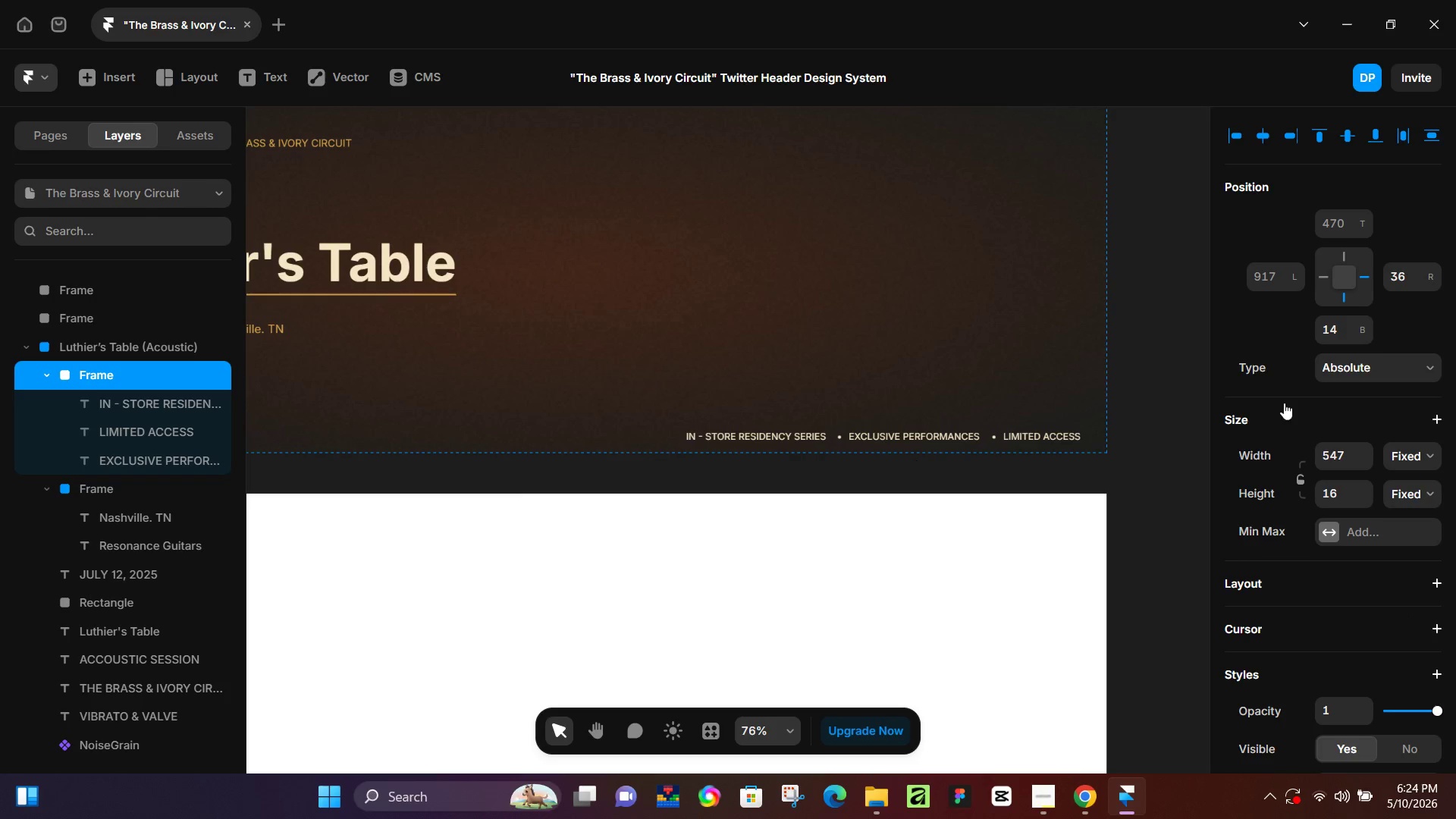 
key(ArrowUp)
 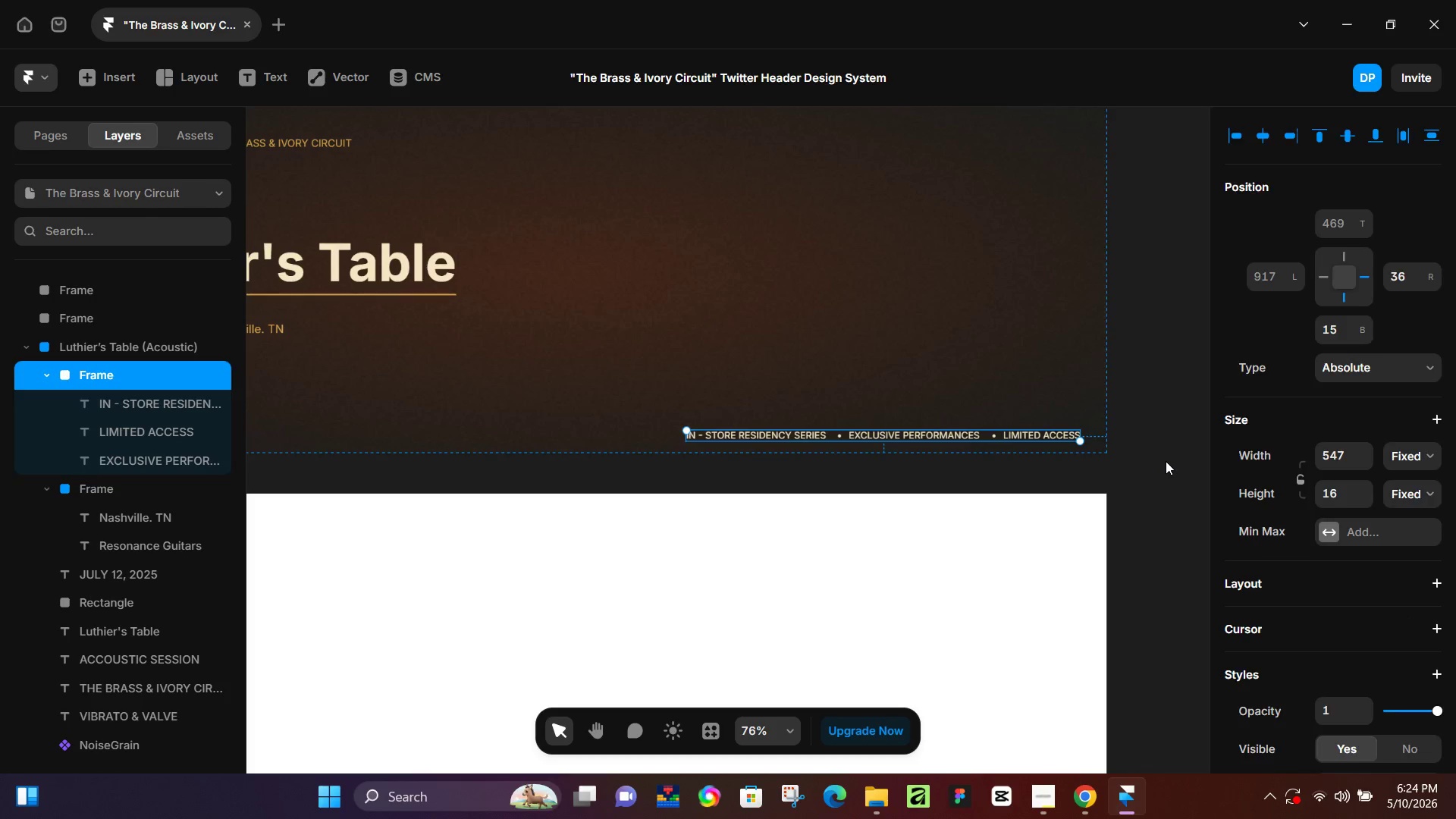 
left_click([1166, 461])
 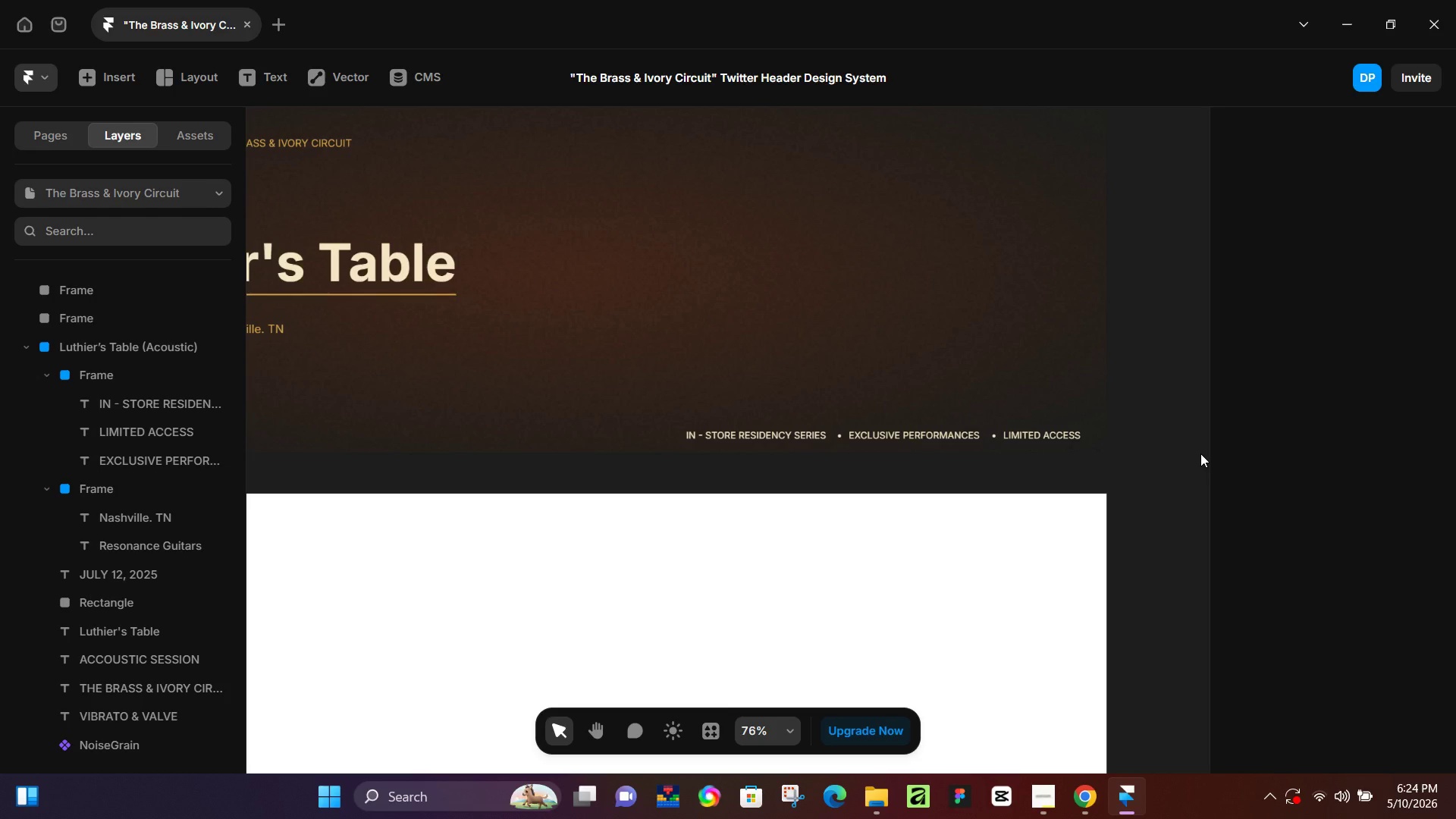 
wait(9.52)
 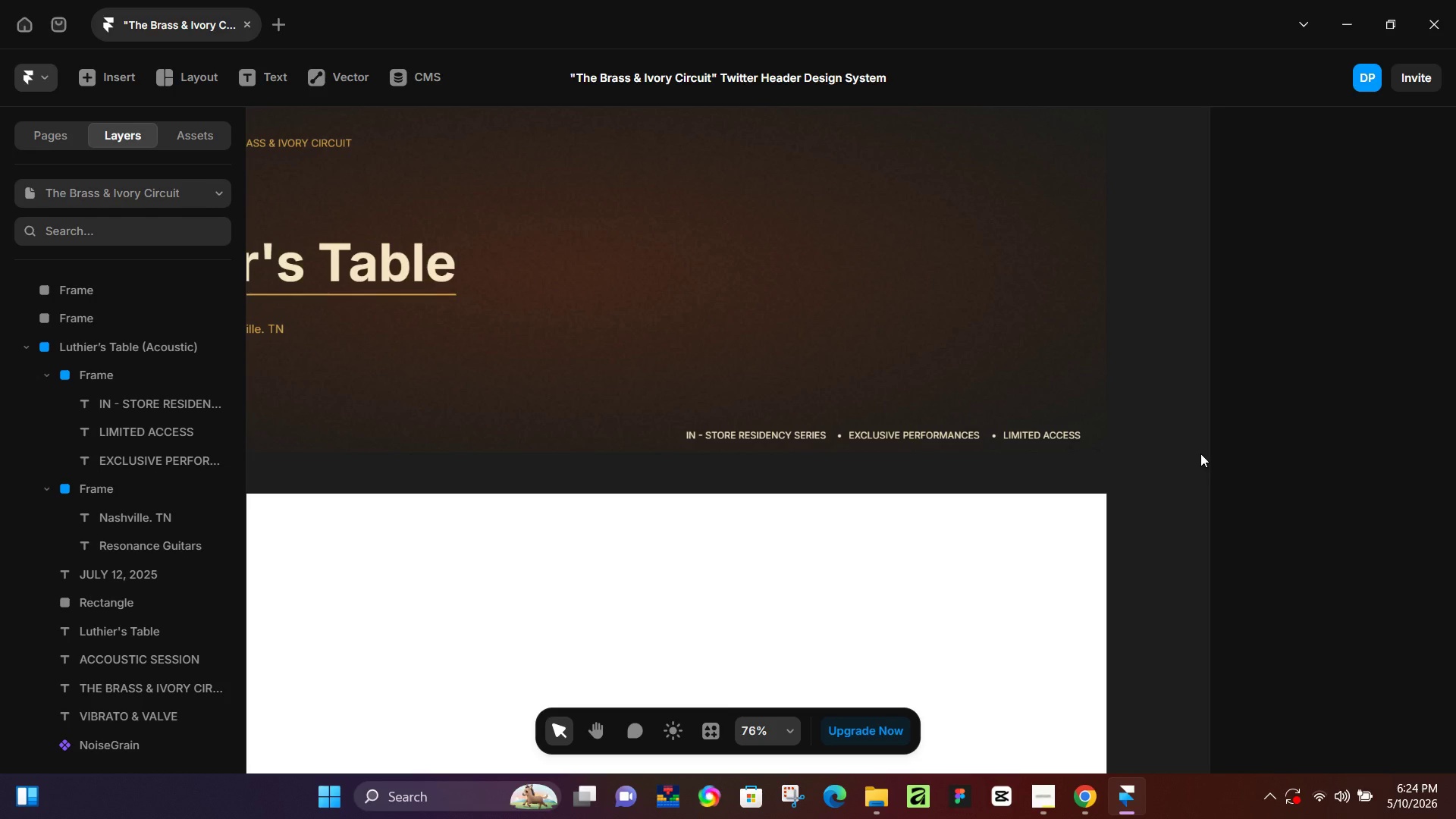 
left_click([830, 435])
 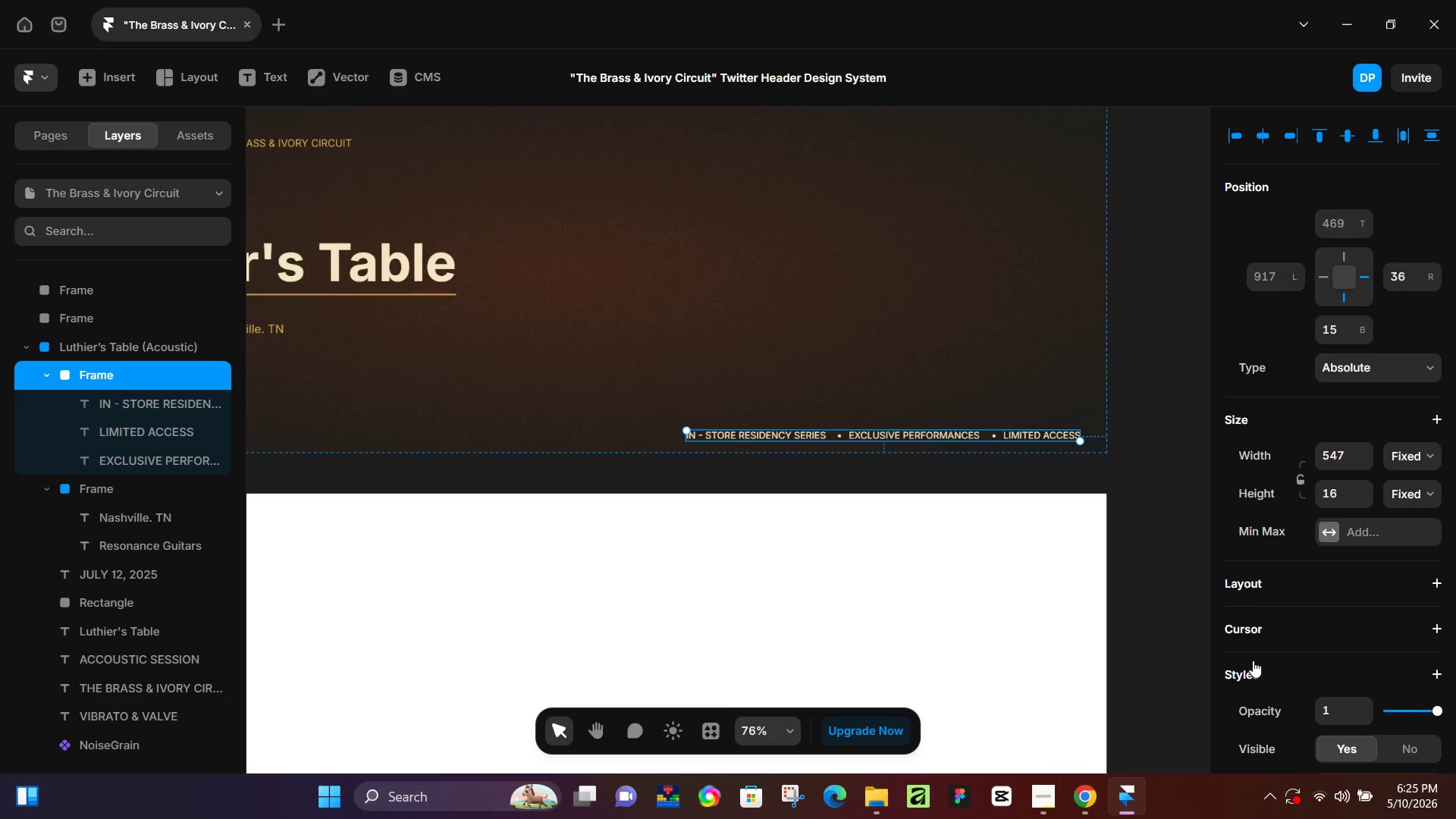 
scroll: coordinate [1253, 661], scroll_direction: down, amount: 4.0
 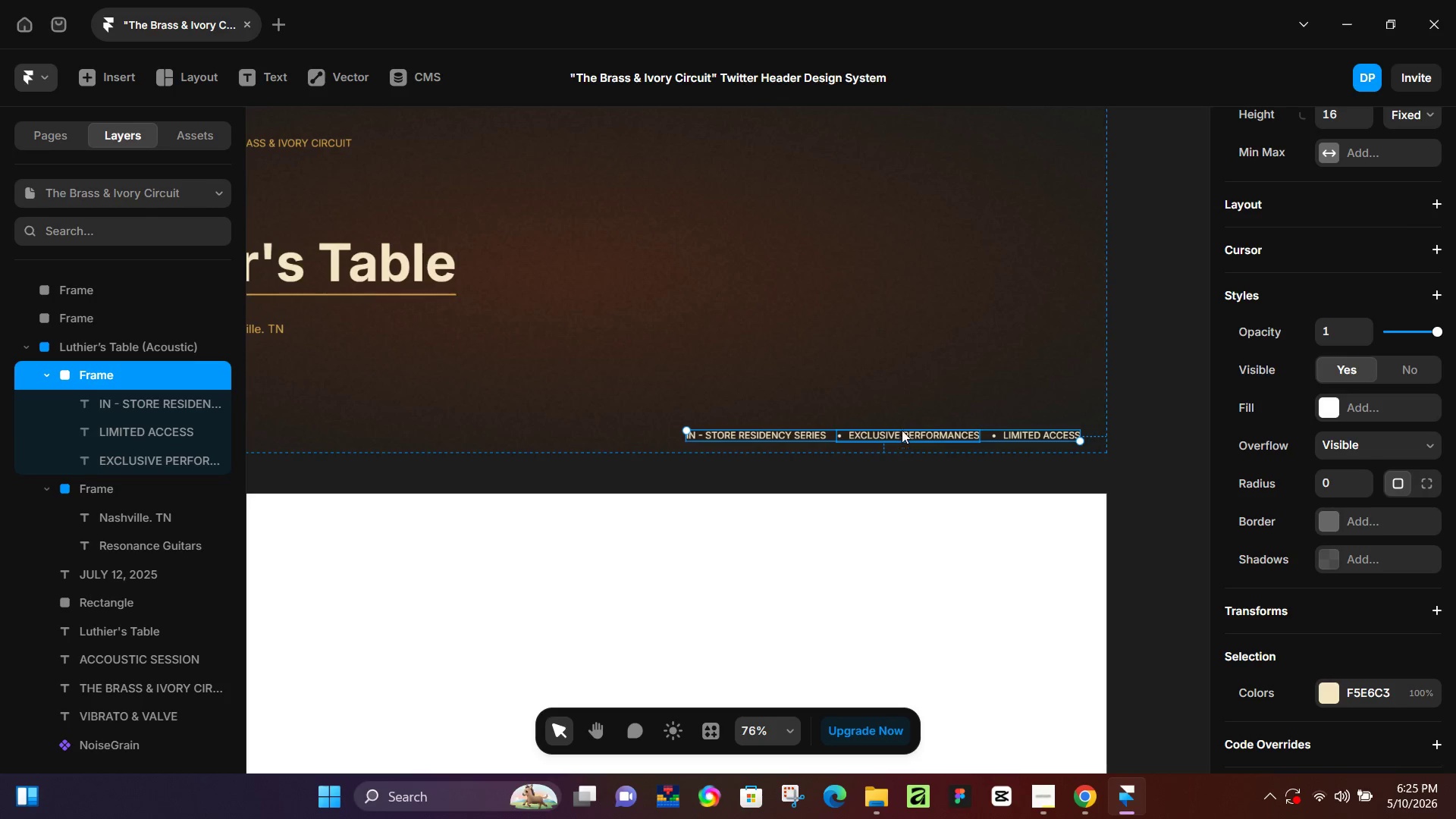 
left_click([910, 434])
 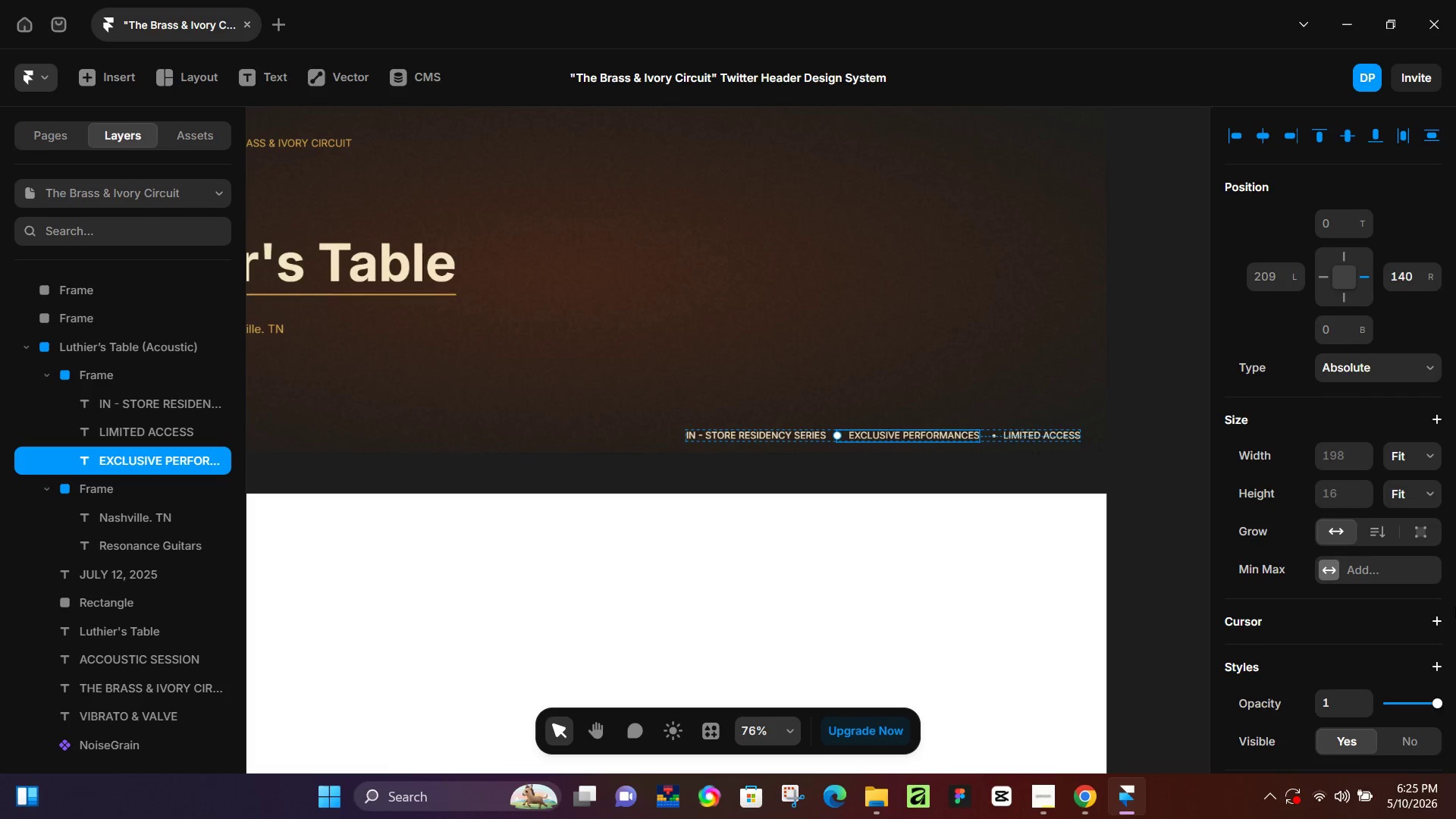 
scroll: coordinate [1455, 607], scroll_direction: down, amount: 4.0
 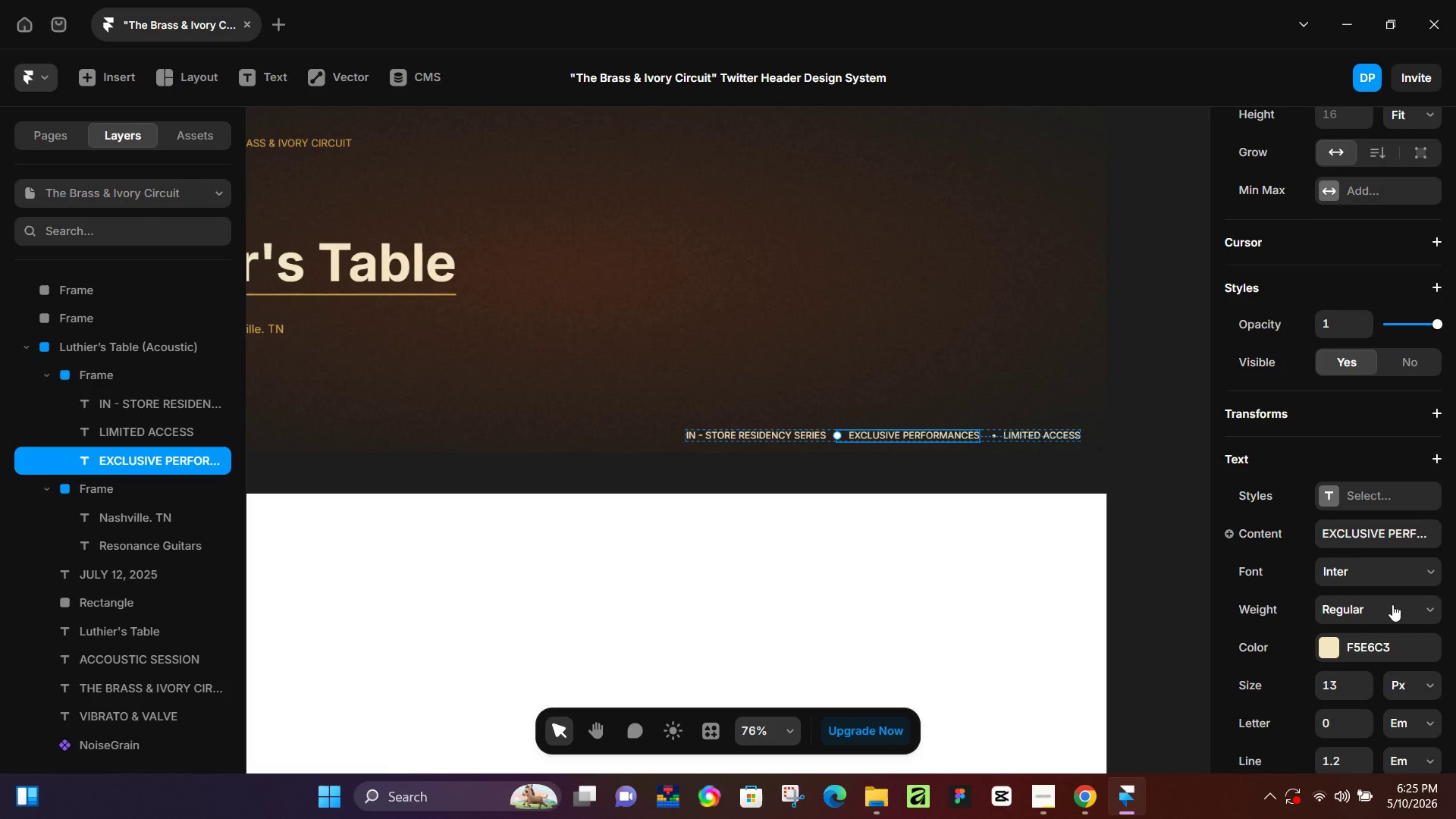 
left_click([1392, 605])
 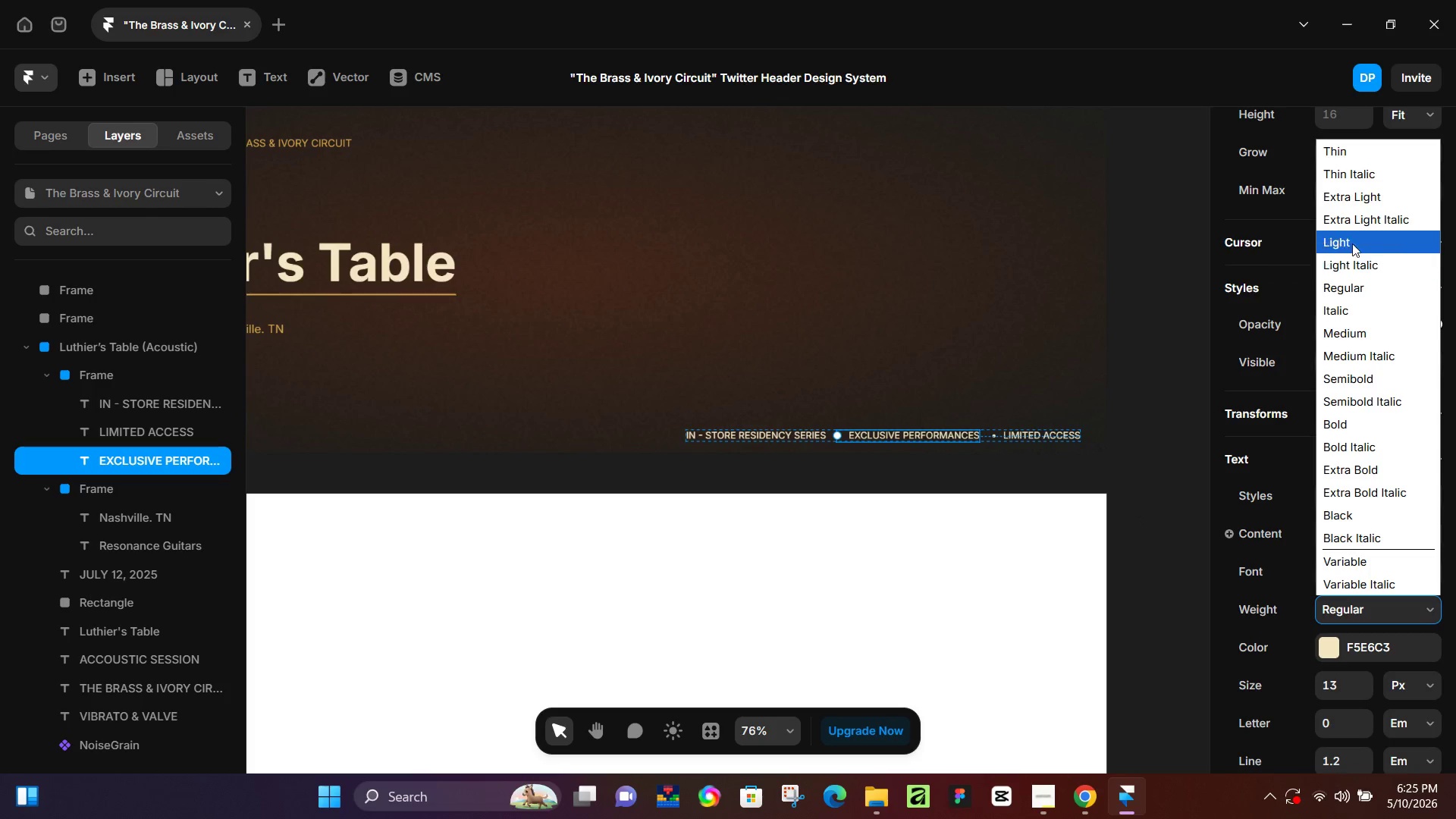 
left_click([1352, 242])
 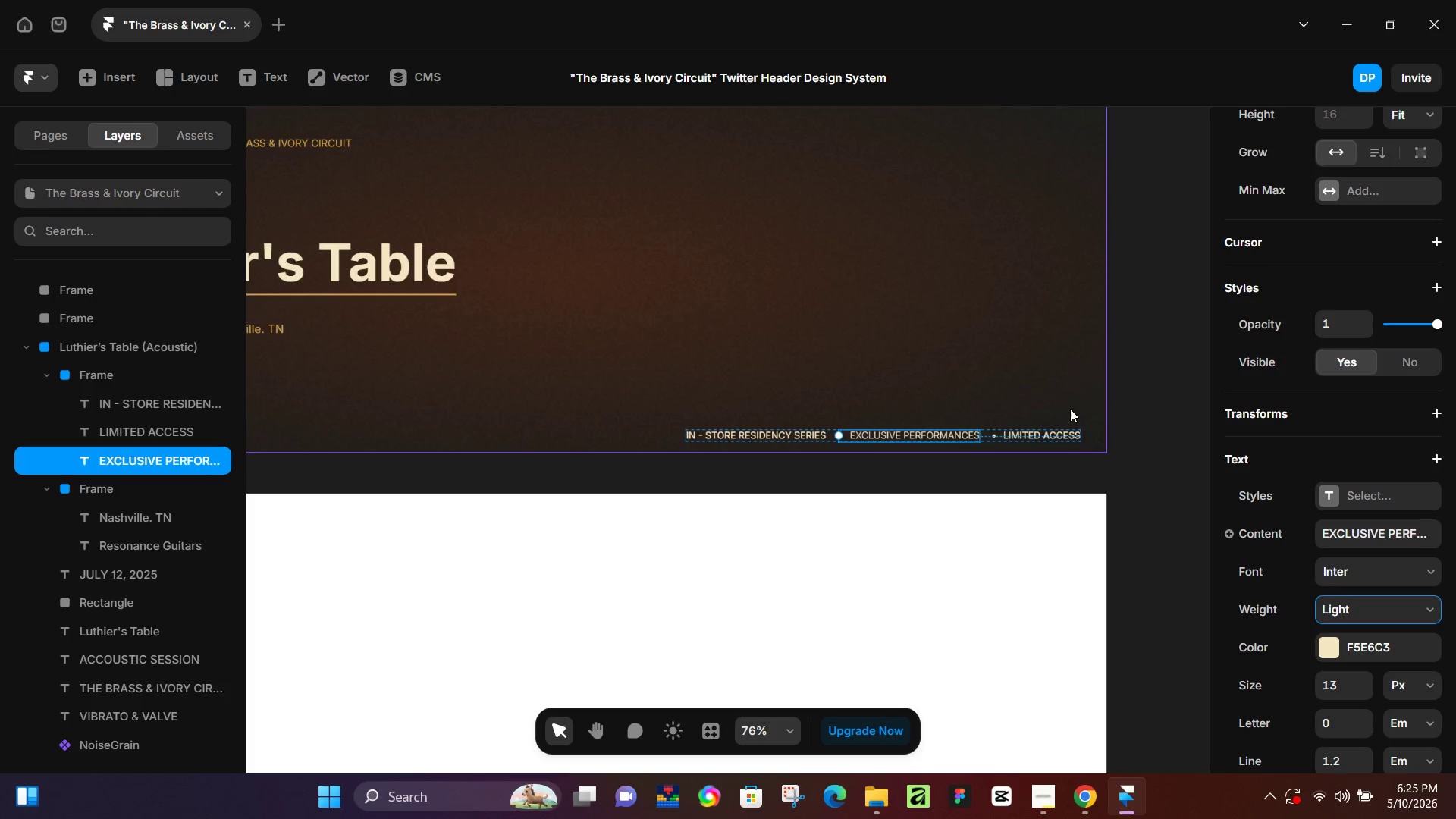 
left_click([1047, 430])
 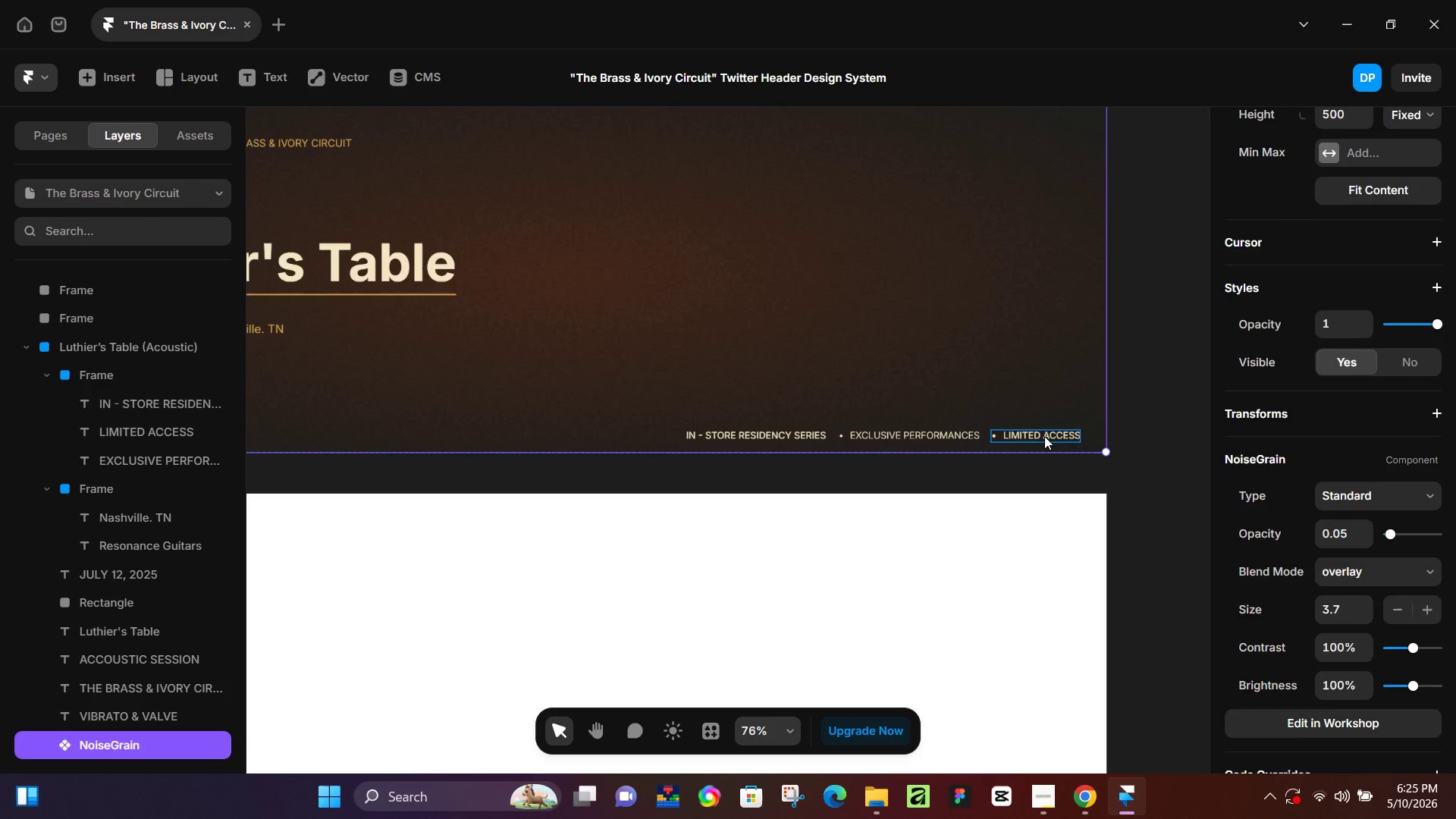 
left_click_drag(start_coordinate=[1044, 436], to_coordinate=[809, 433])
 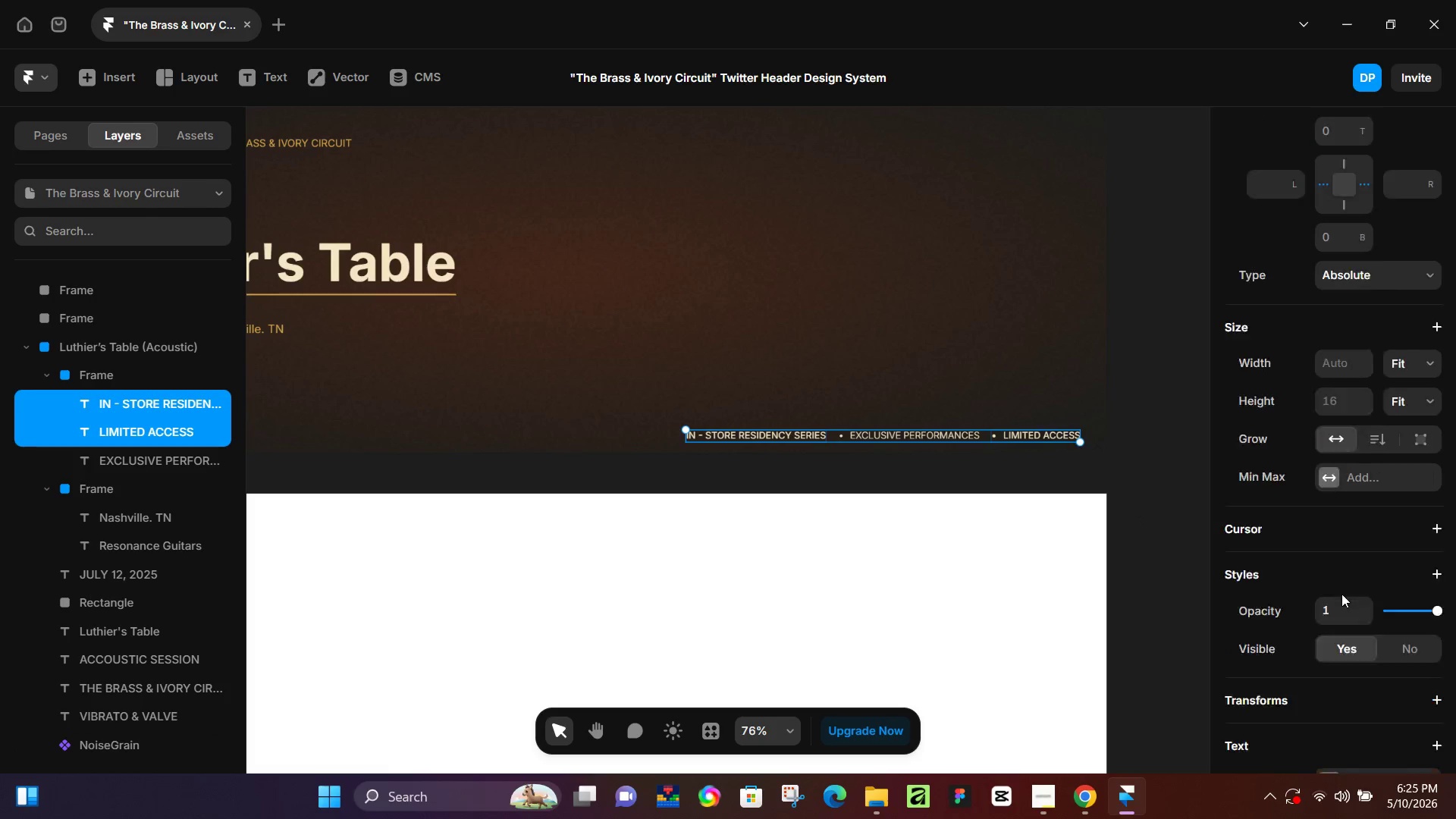 
hold_key(key=ShiftLeft, duration=0.83)
left_click([809, 433])
 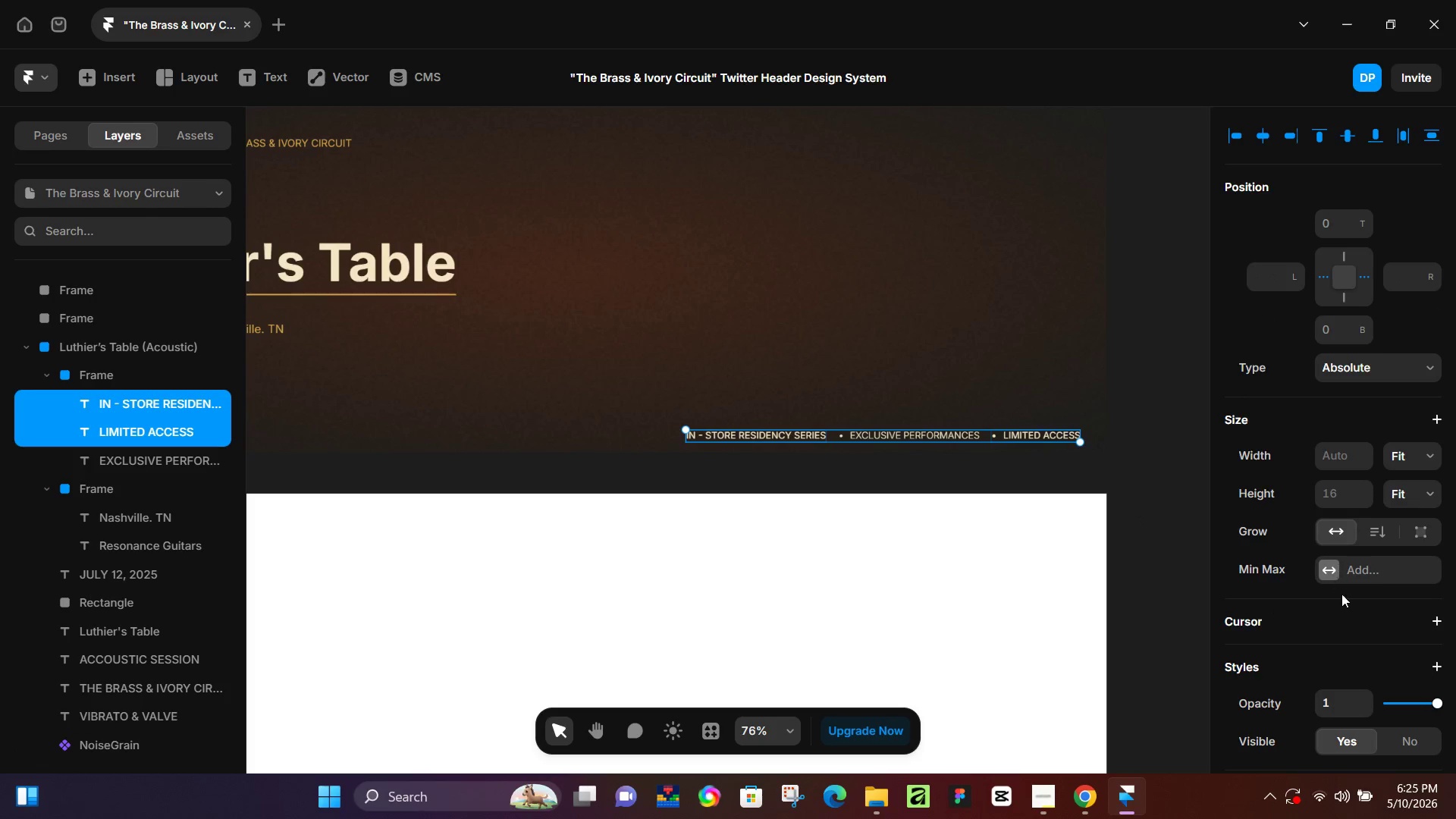 
scroll: coordinate [1340, 676], scroll_direction: down, amount: 6.0
 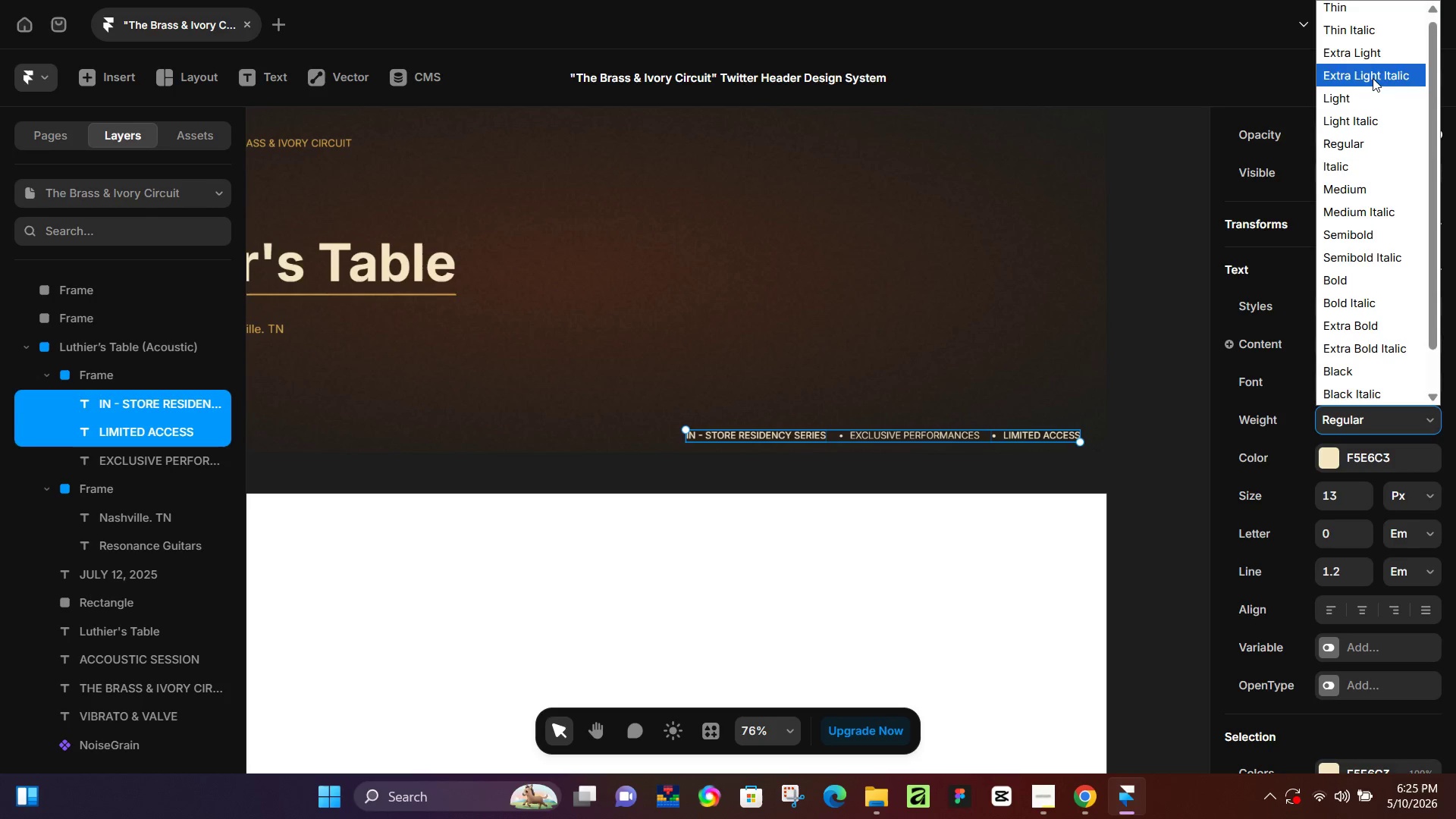 
left_click([1373, 102])
 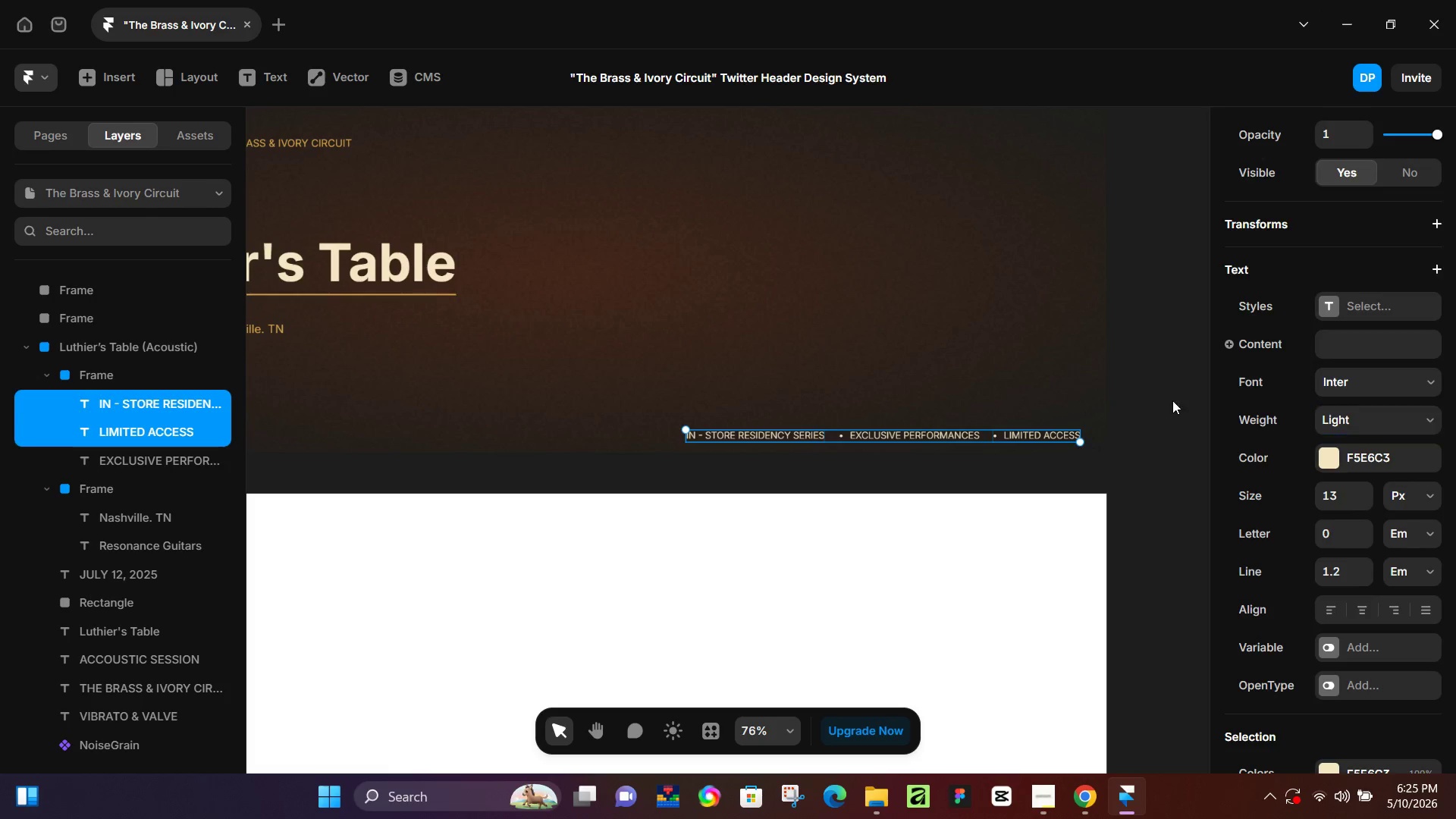 
left_click([1172, 400])
 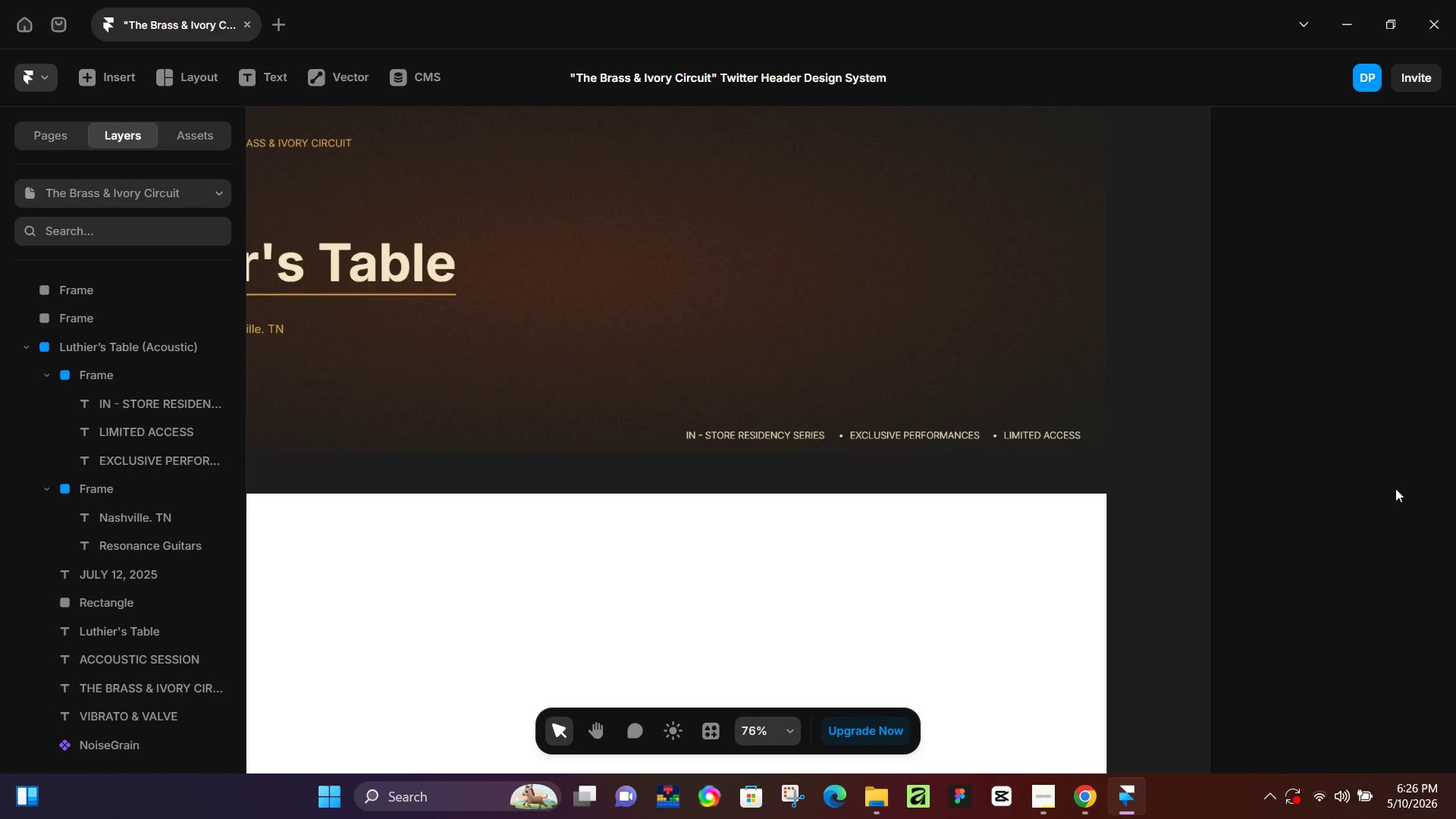 
wait(59.84)
 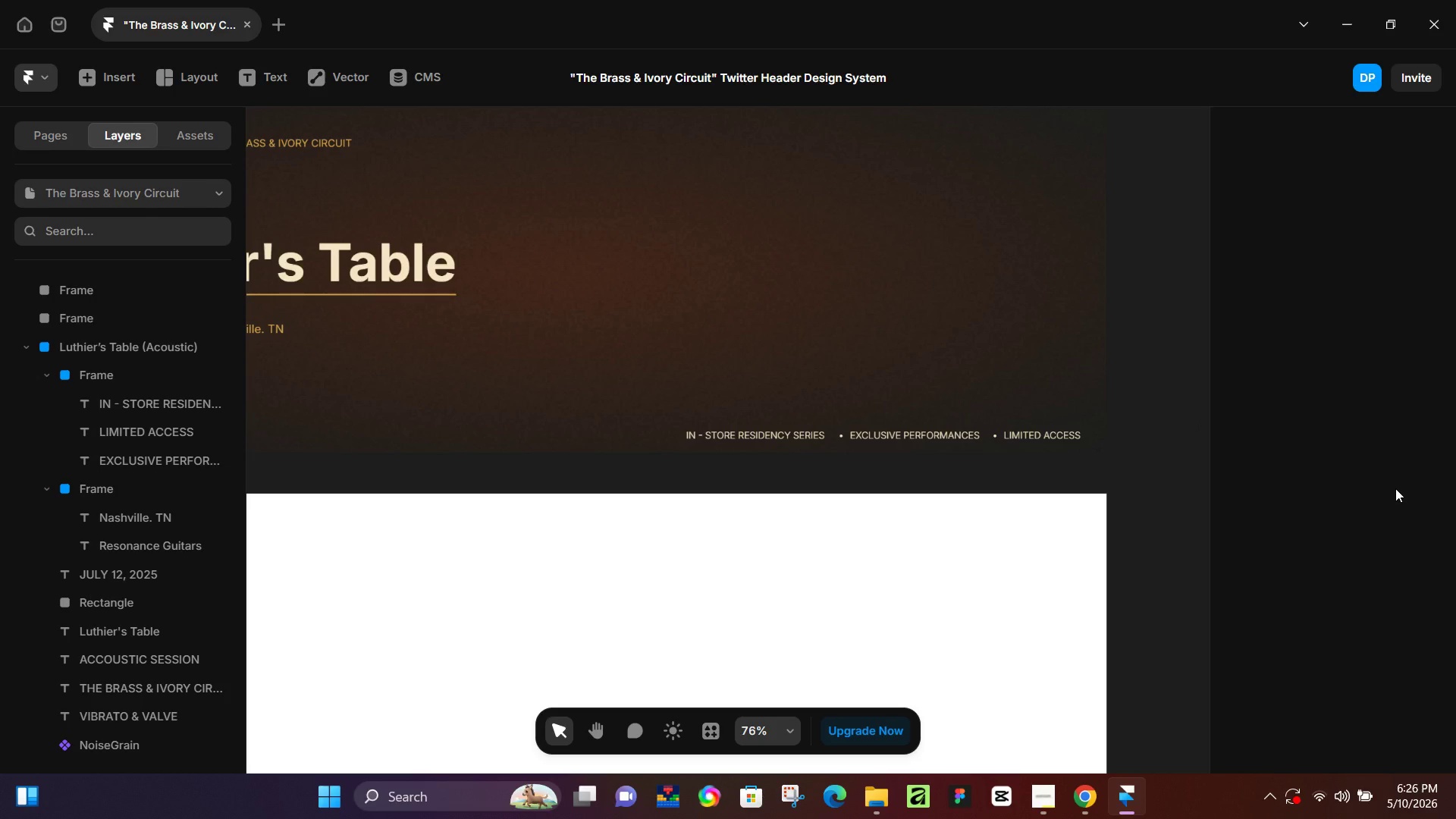 
left_click([875, 538])
 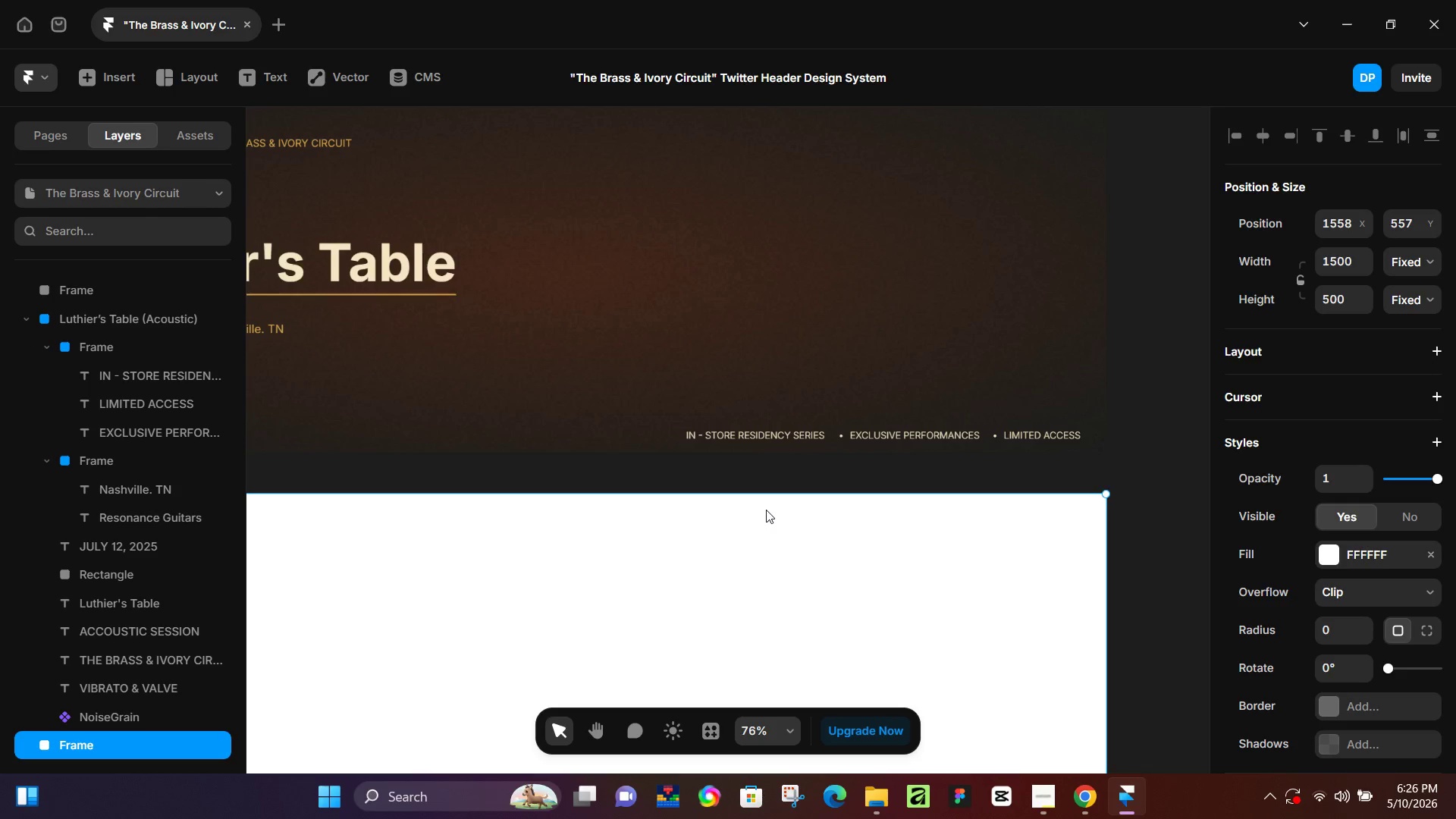 
hold_key(key=ControlLeft, duration=0.44)
scroll: coordinate [772, 507], scroll_direction: down, amount: 3.0
 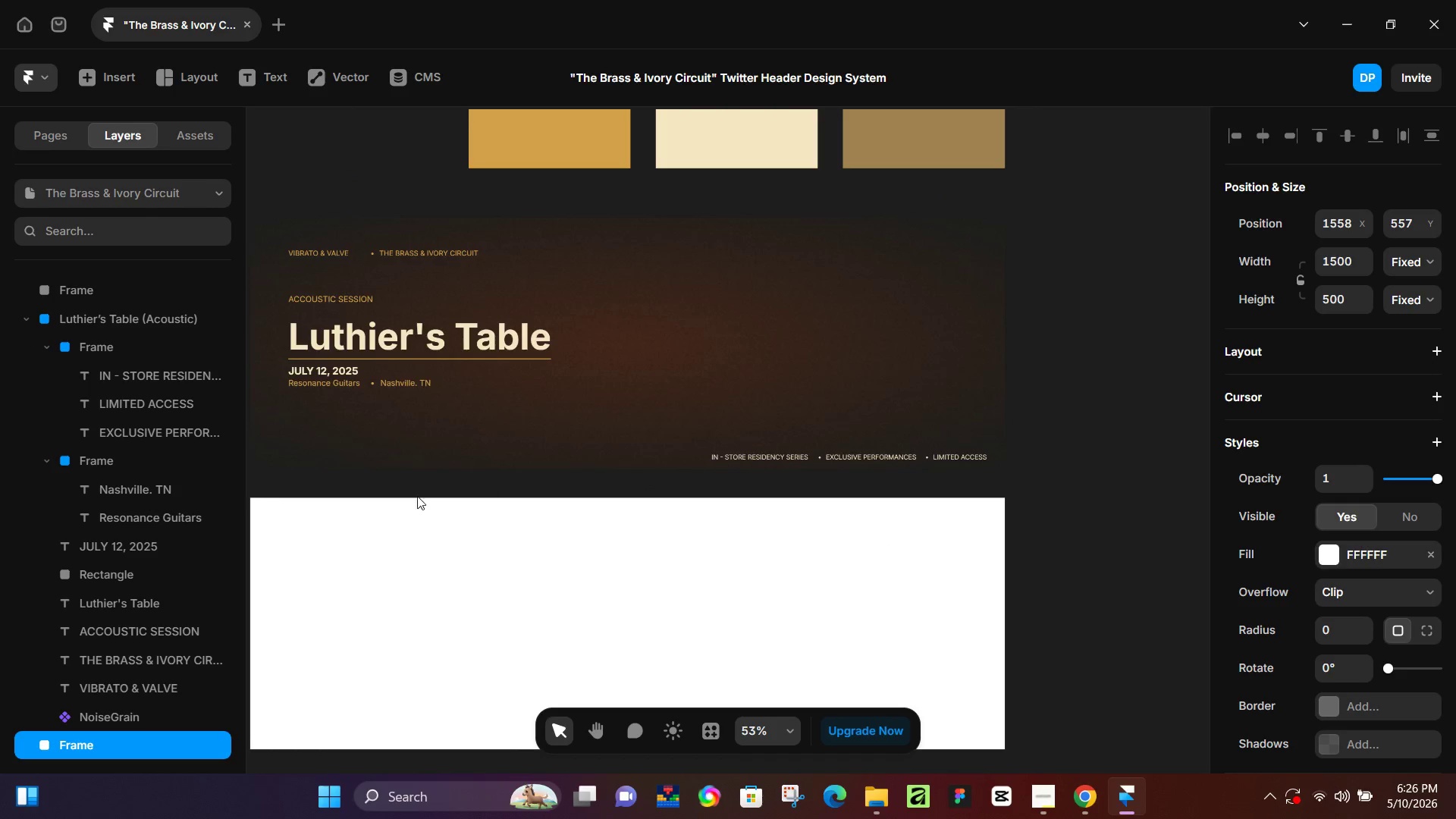 
hold_key(key=Space, duration=0.53)
 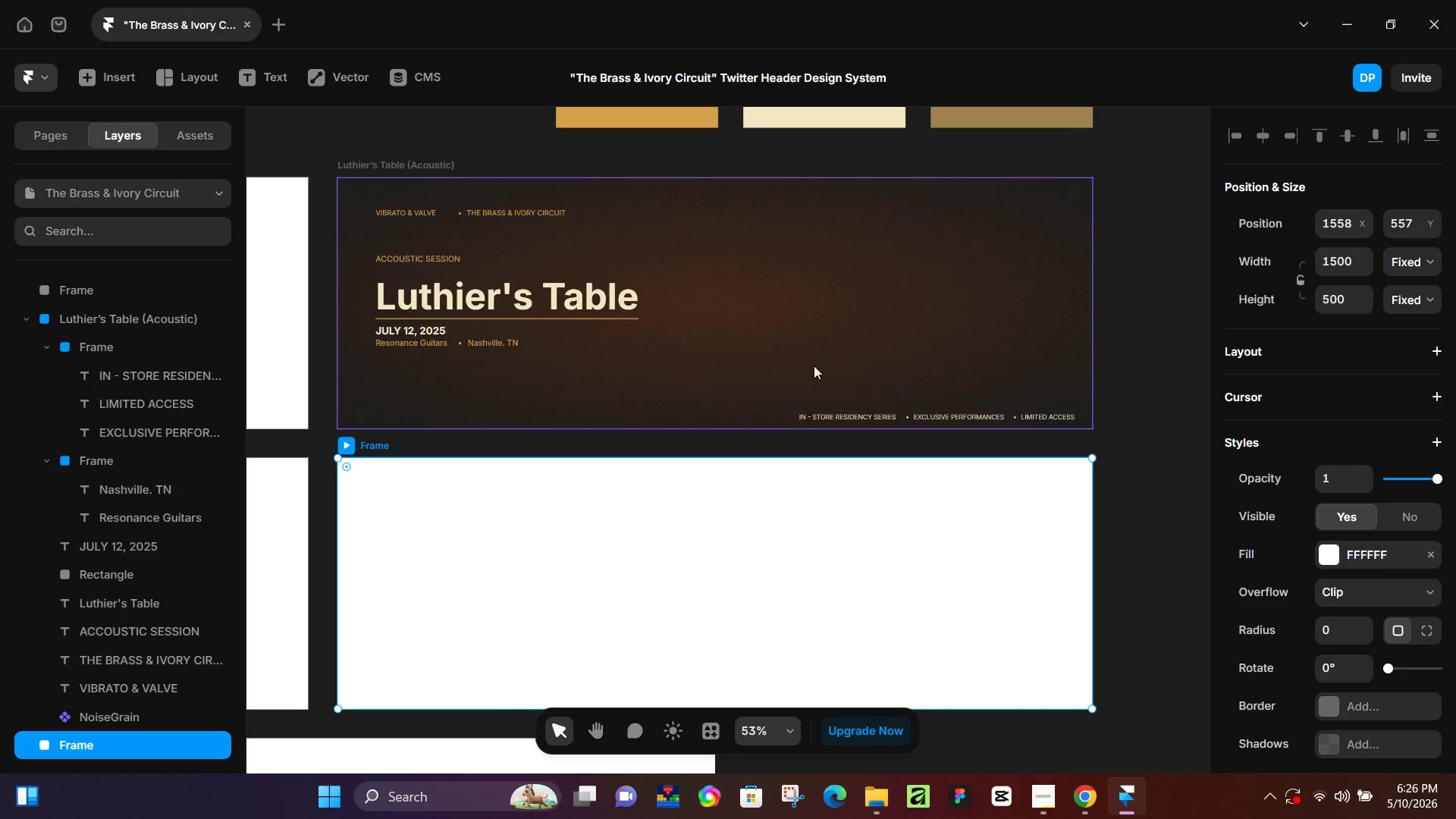 
left_click_drag(start_coordinate=[381, 519], to_coordinate=[469, 478])
 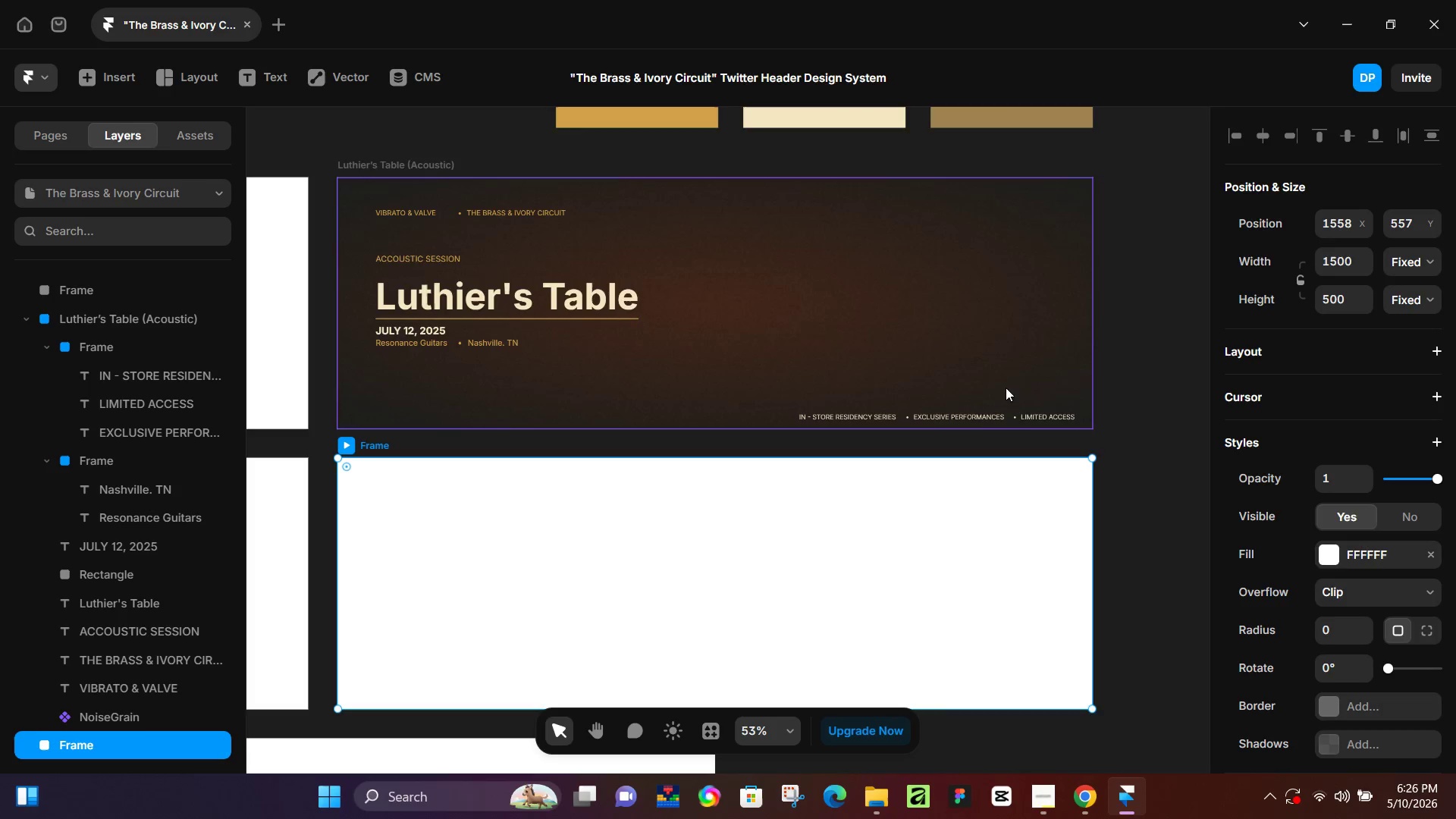 
hold_key(key=ControlLeft, duration=0.36)
scroll: coordinate [1049, 389], scroll_direction: up, amount: 3.0
 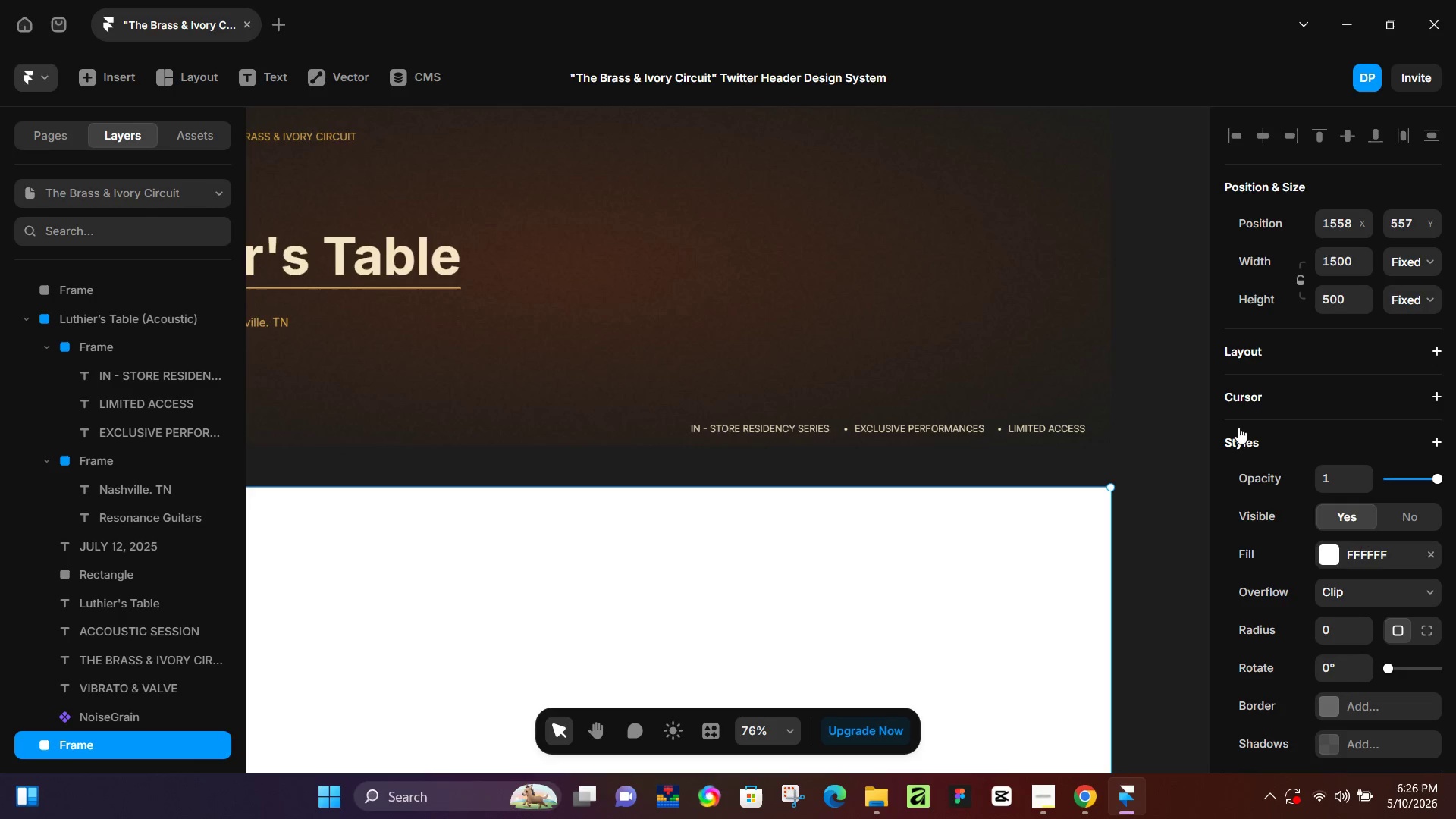 
hold_key(key=Space, duration=0.69)
 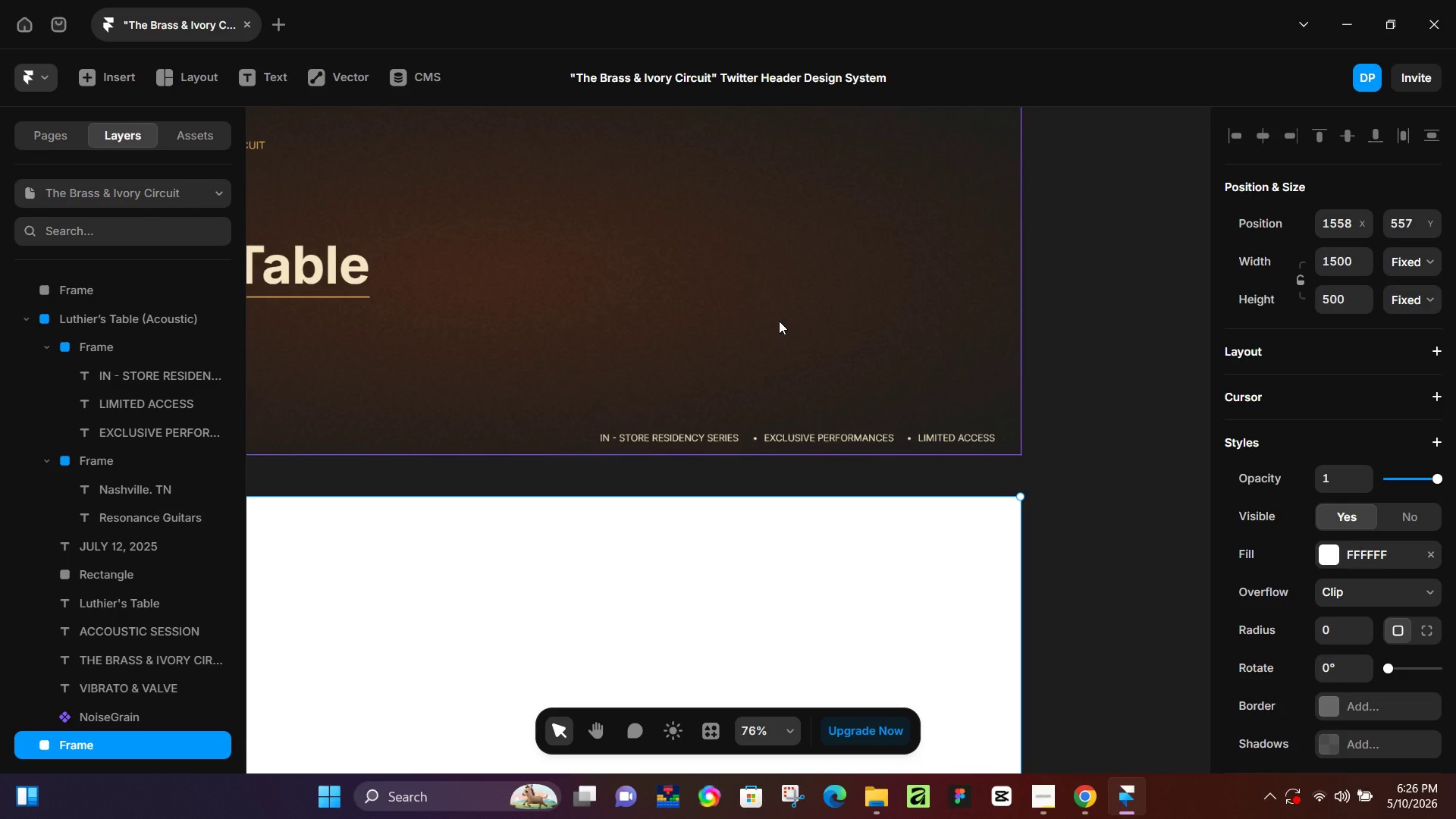 
left_click_drag(start_coordinate=[931, 299], to_coordinate=[840, 308])
 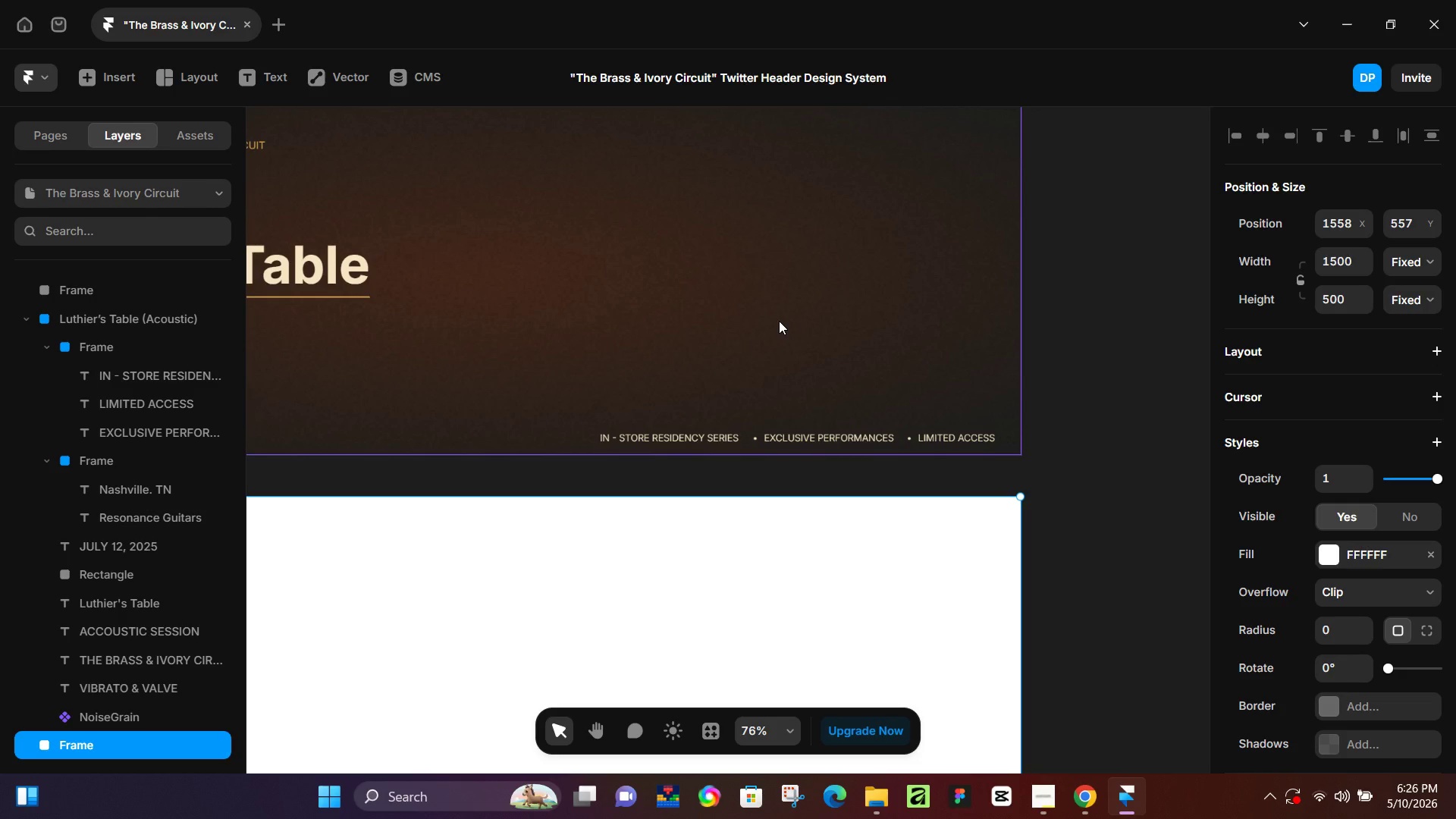 
key(O)
 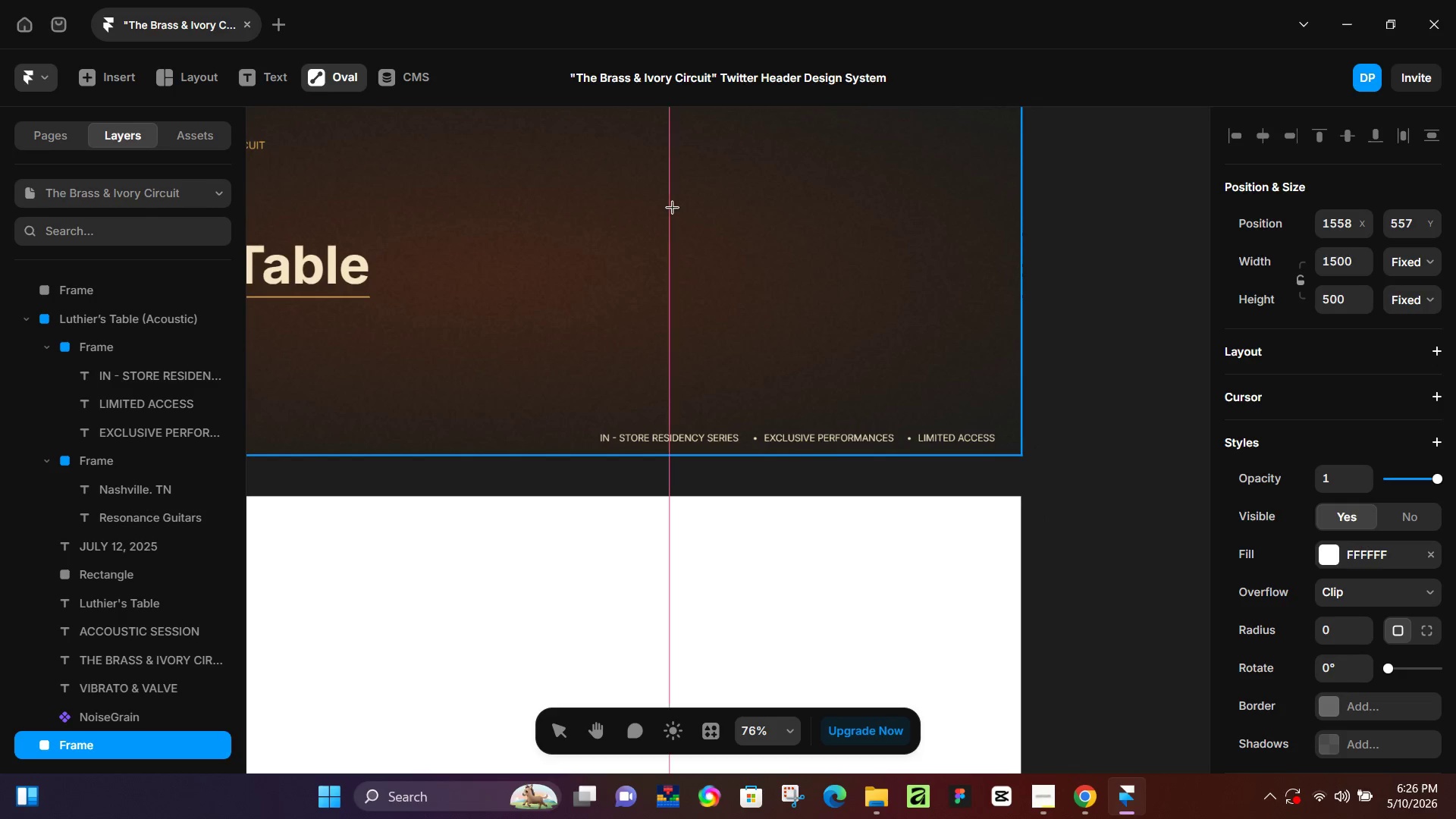 
left_click_drag(start_coordinate=[672, 207], to_coordinate=[886, 356])
 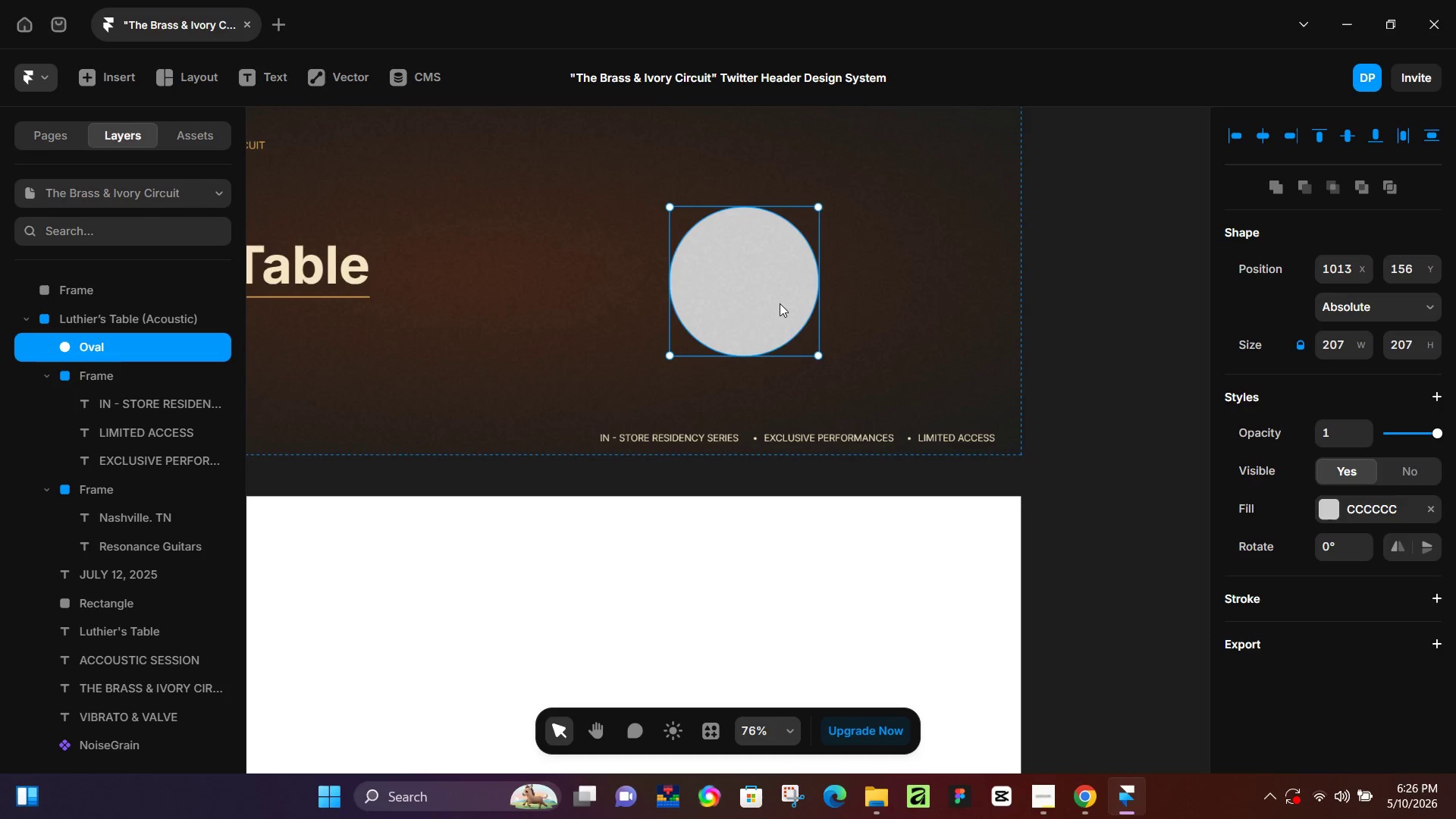 
hold_key(key=ShiftLeft, duration=1.5)
 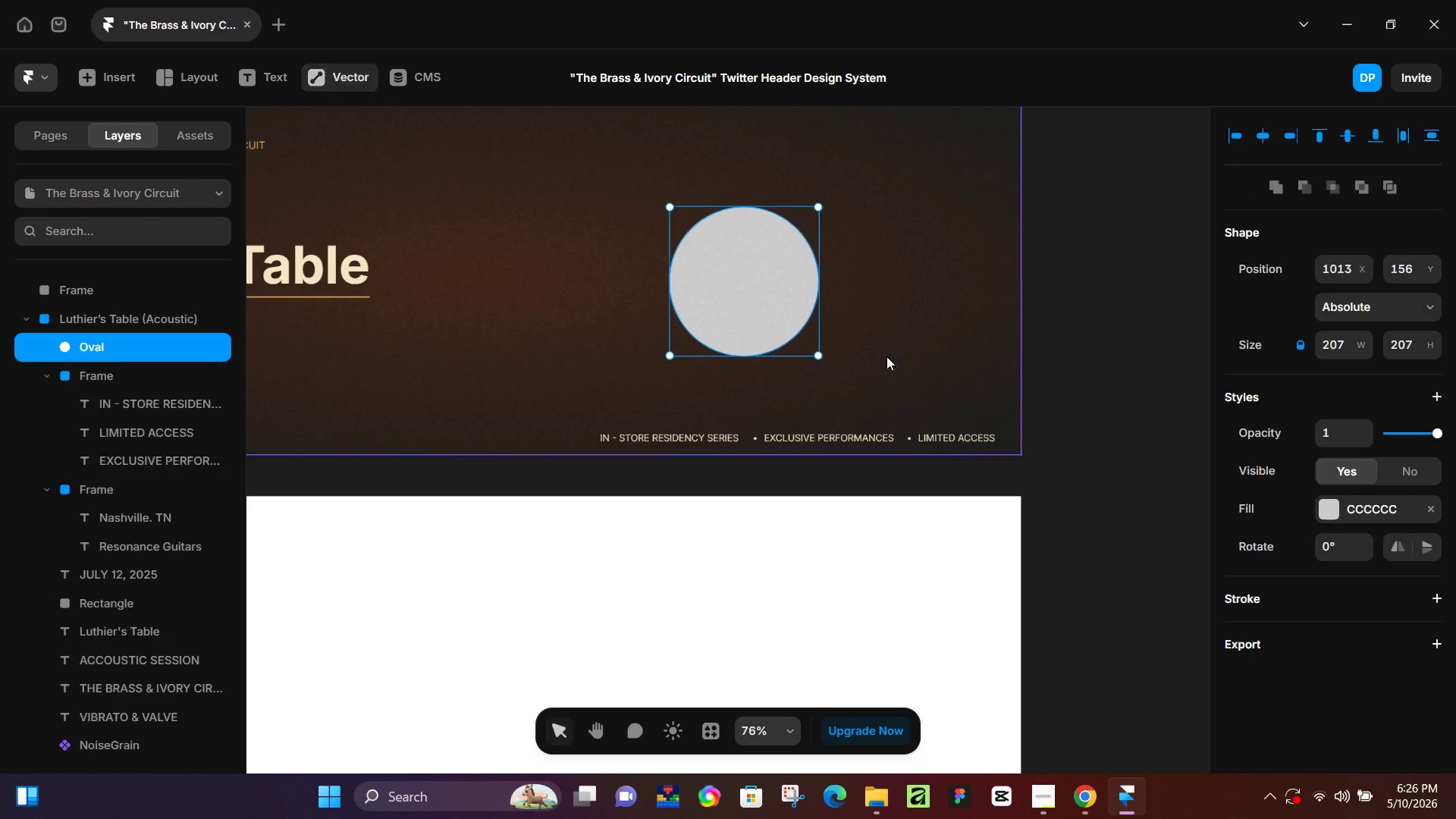 
key(Shift+ShiftLeft)
 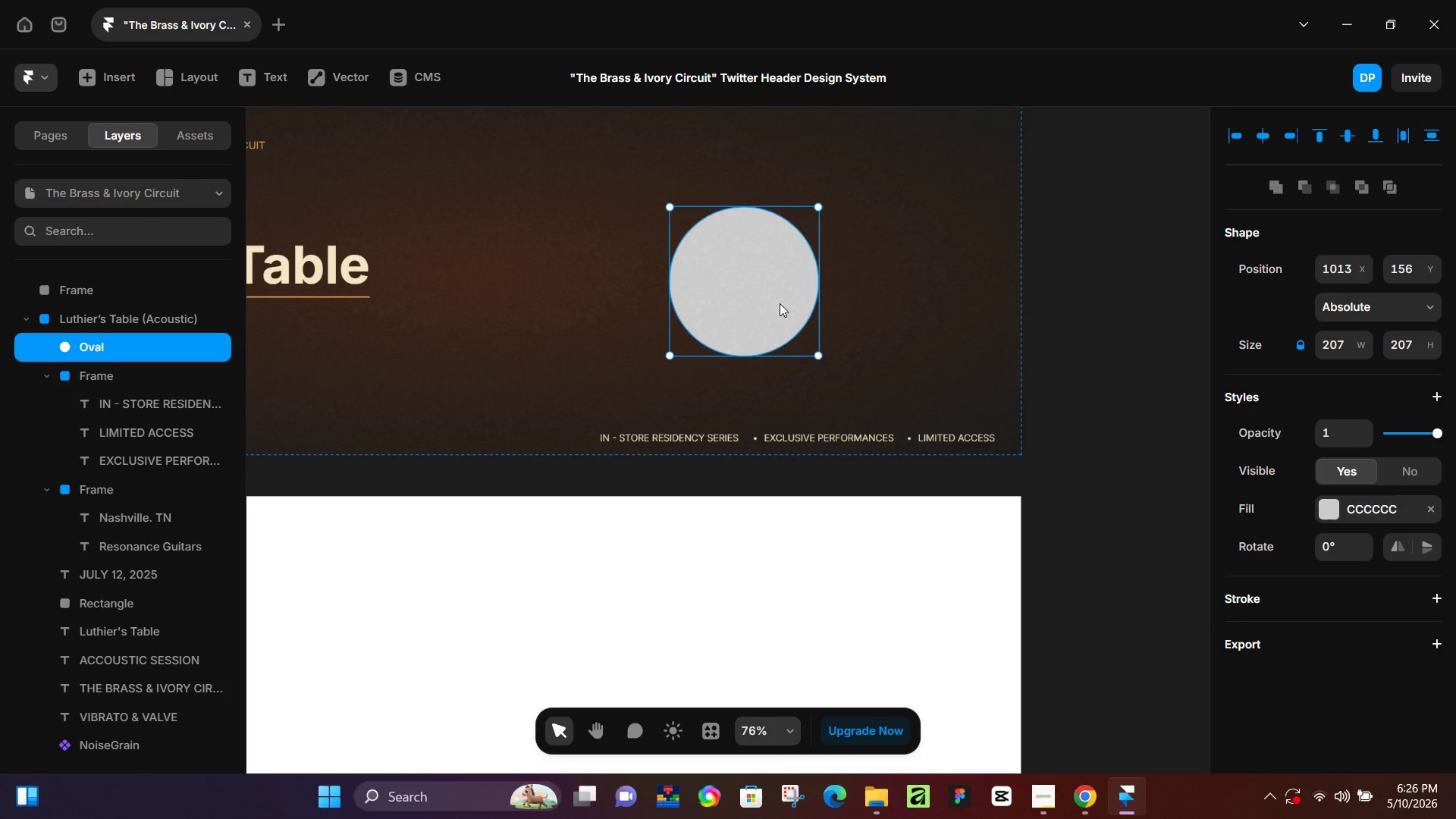 
left_click_drag(start_coordinate=[780, 303], to_coordinate=[805, 300])
 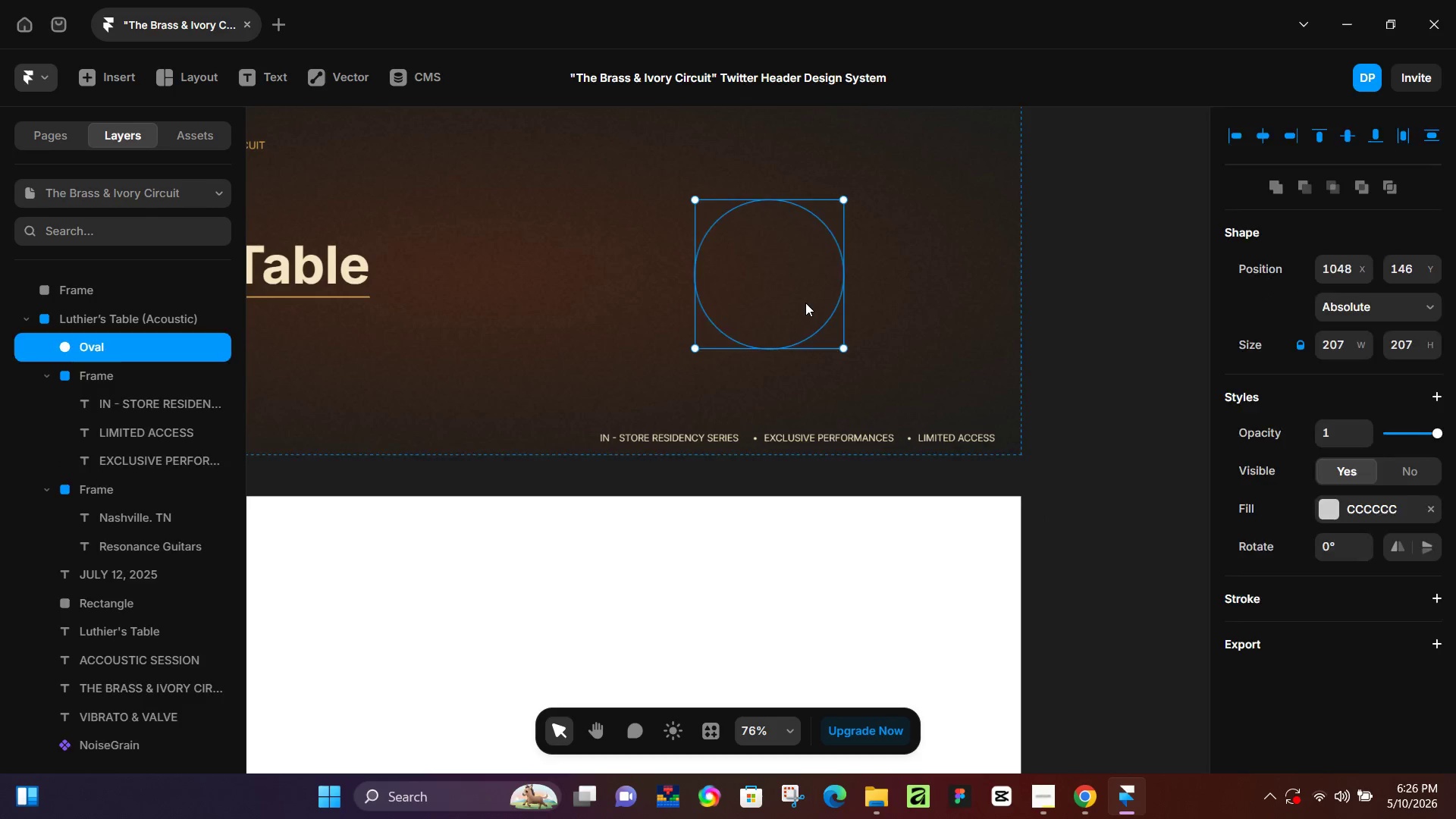 
key(Backspace)
 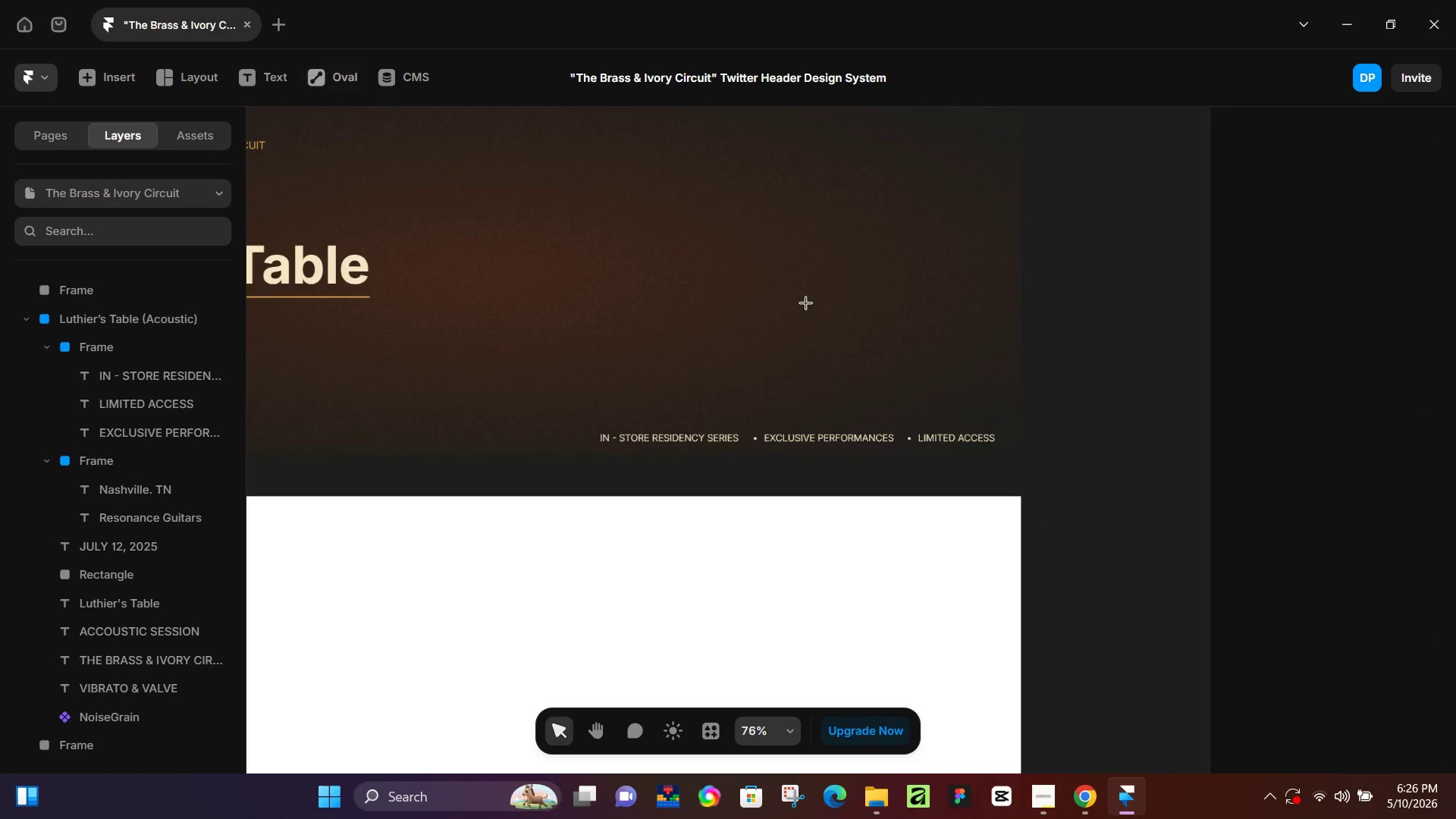 
key(O)
 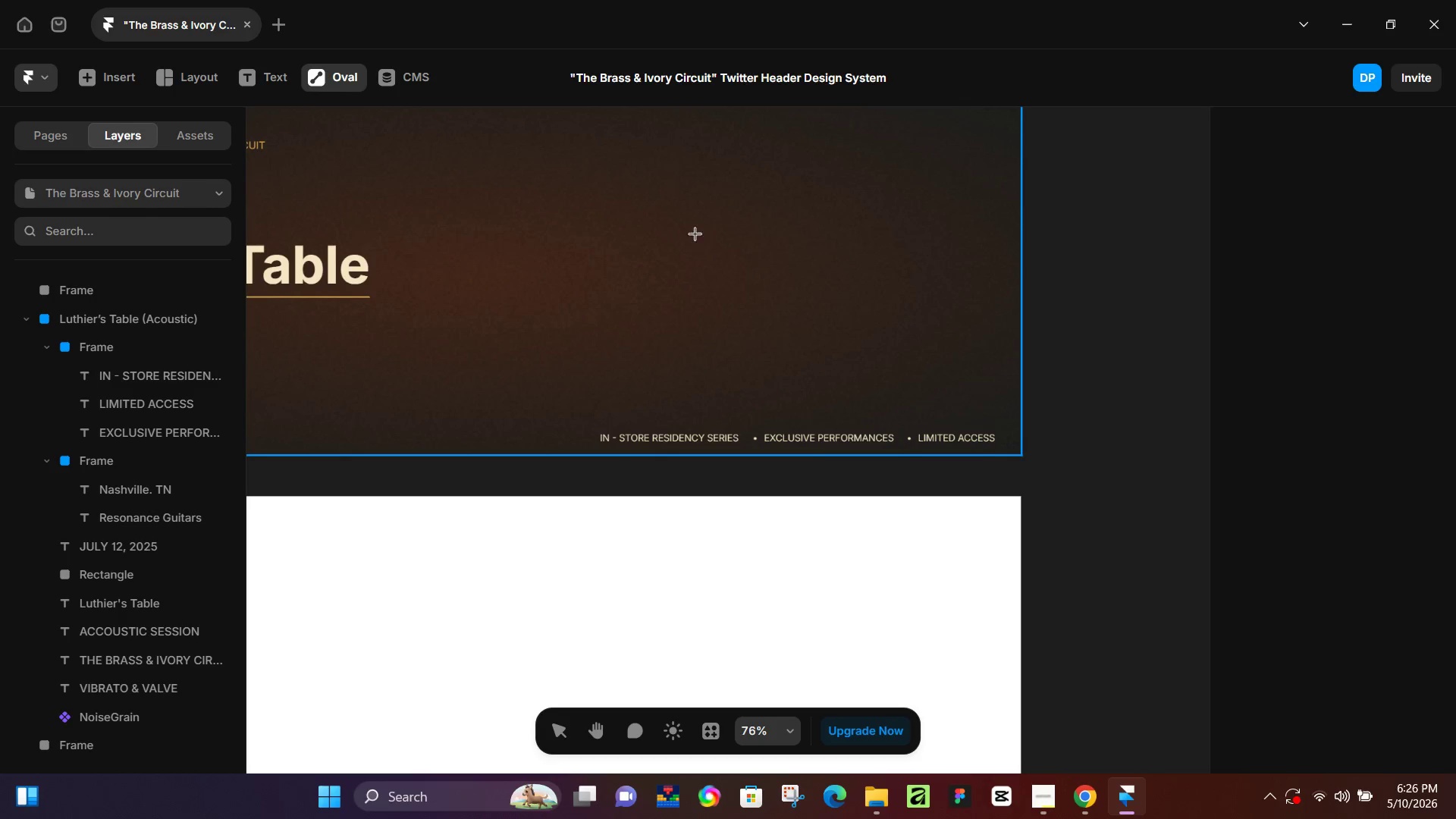 
hold_key(key=ShiftLeft, duration=1.26)
left_click_drag(start_coordinate=[693, 231], to_coordinate=[947, 388])
 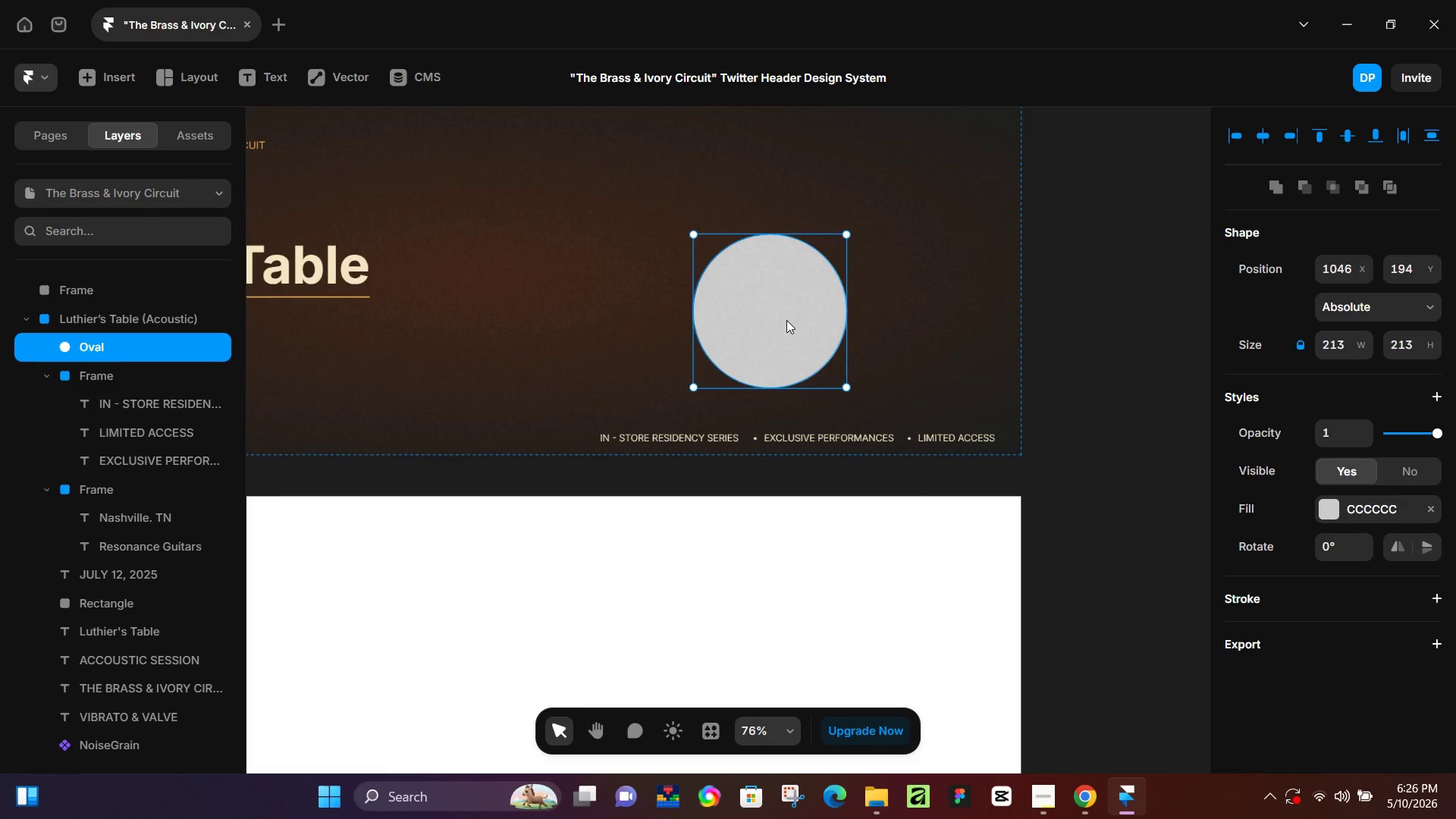 
left_click_drag(start_coordinate=[787, 322], to_coordinate=[772, 279])
 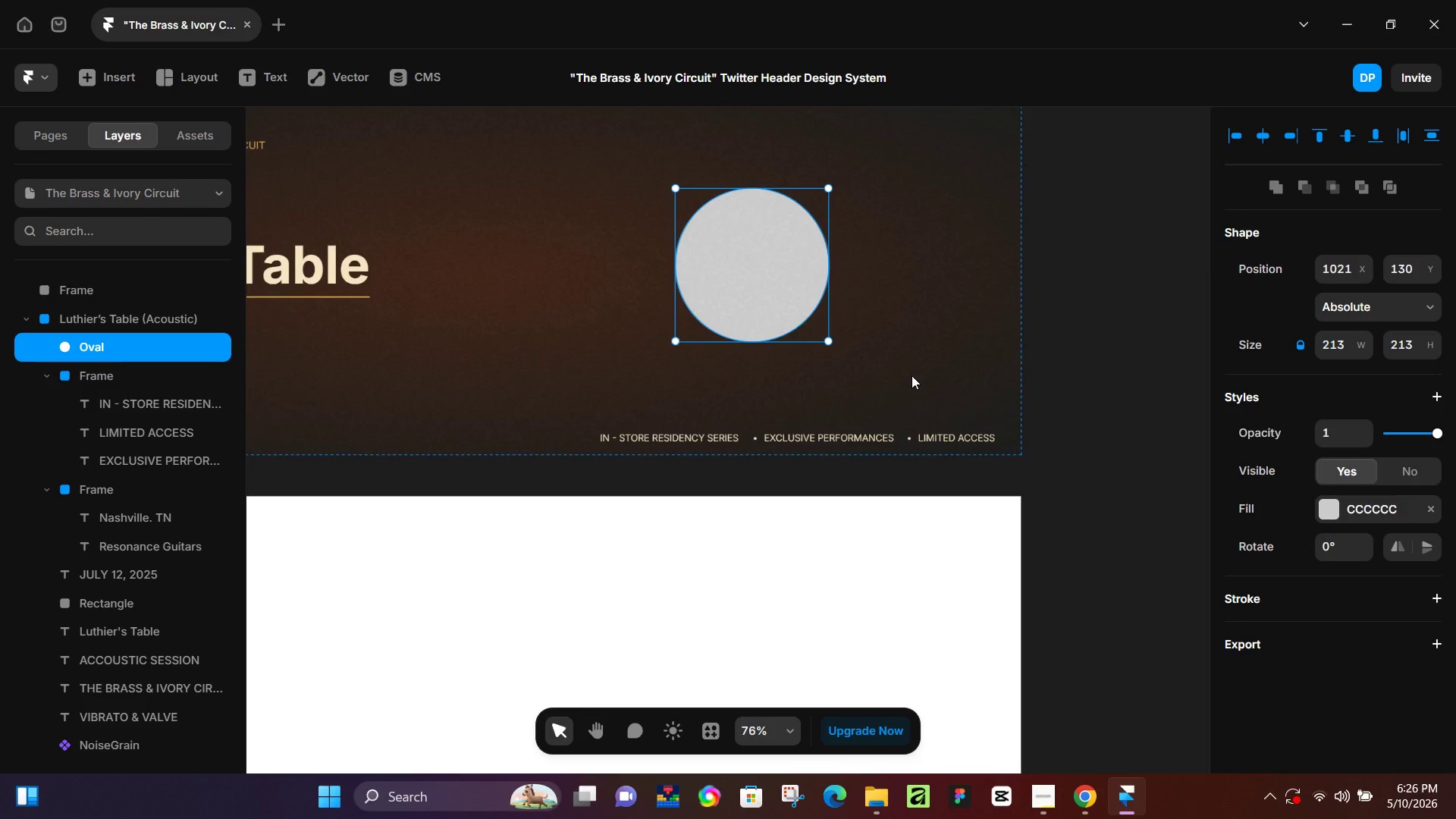 
hold_key(key=ControlLeft, duration=0.33)
scroll: coordinate [872, 355], scroll_direction: up, amount: 1.0
 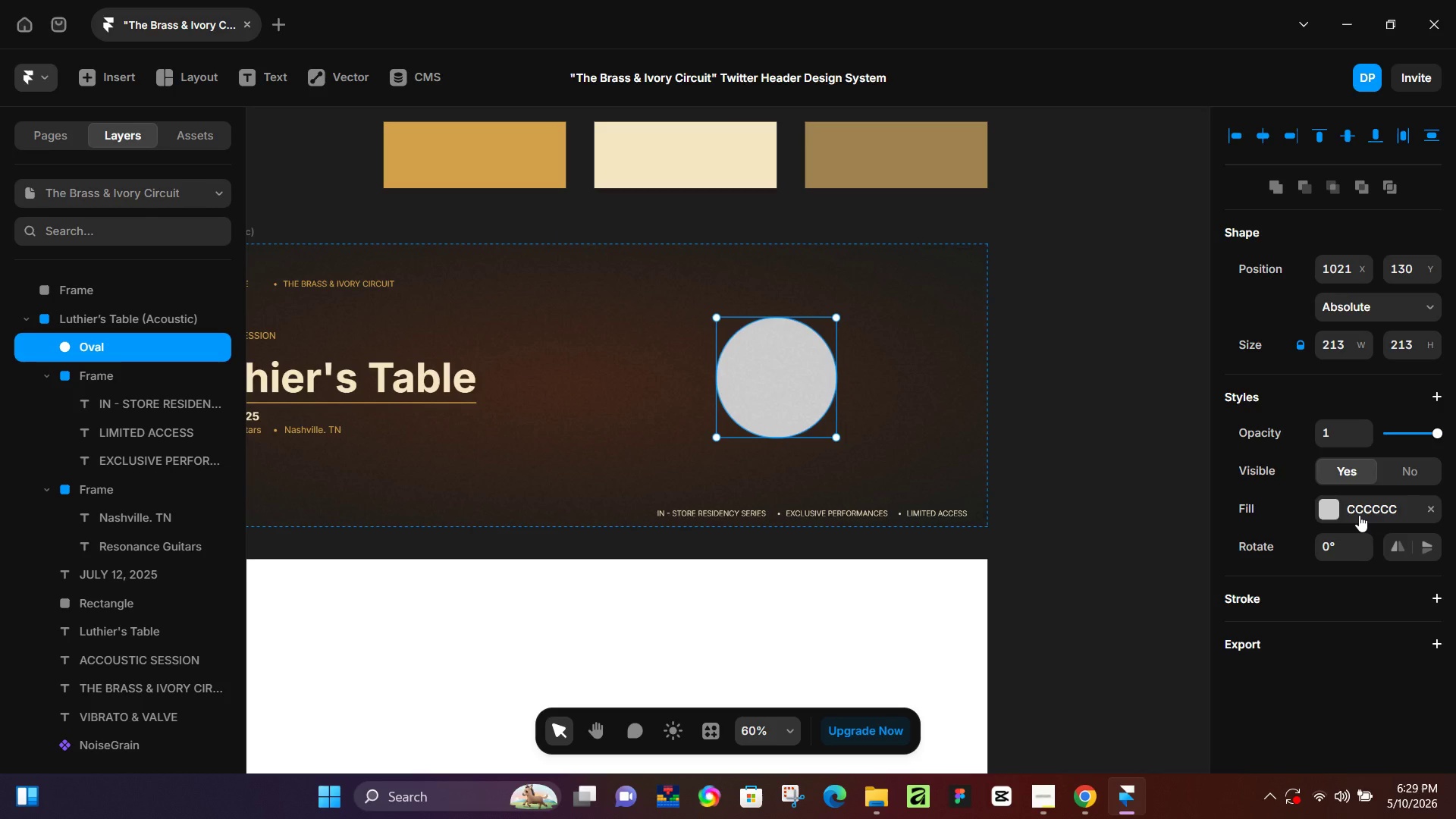 
wait(155.71)
 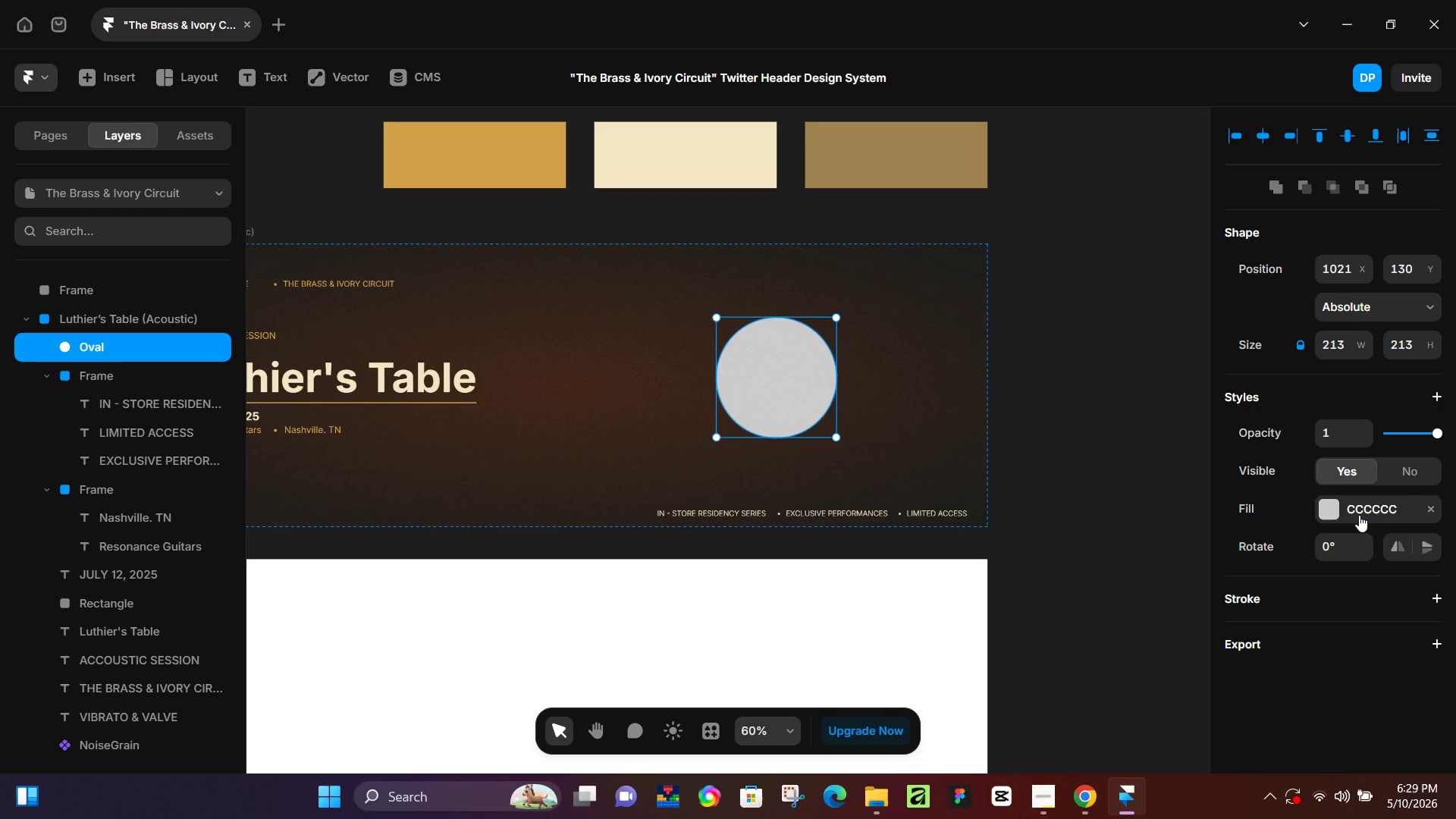 
scroll: coordinate [1009, 456], scroll_direction: up, amount: 1.0
 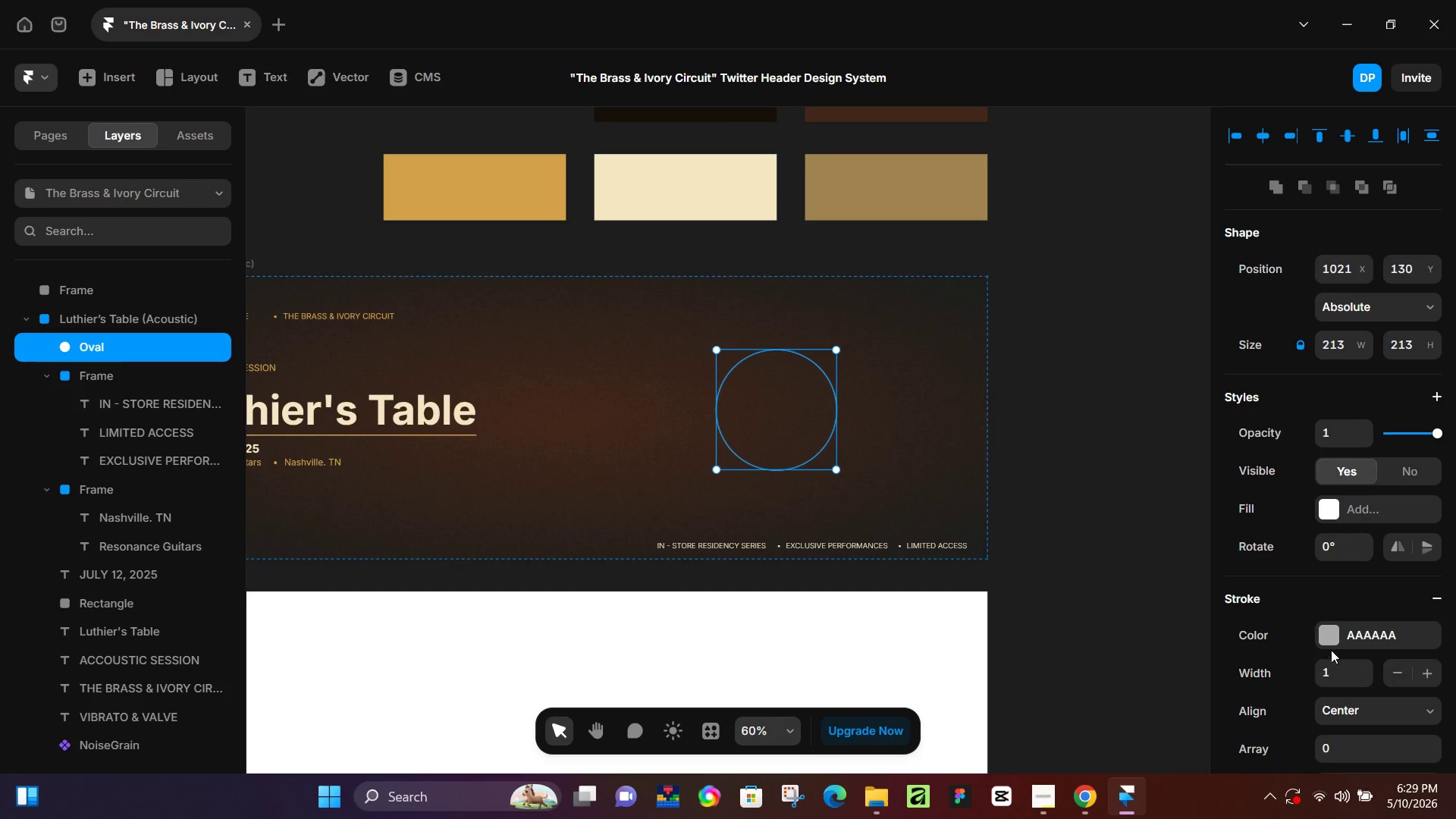 
left_click([1332, 642])
 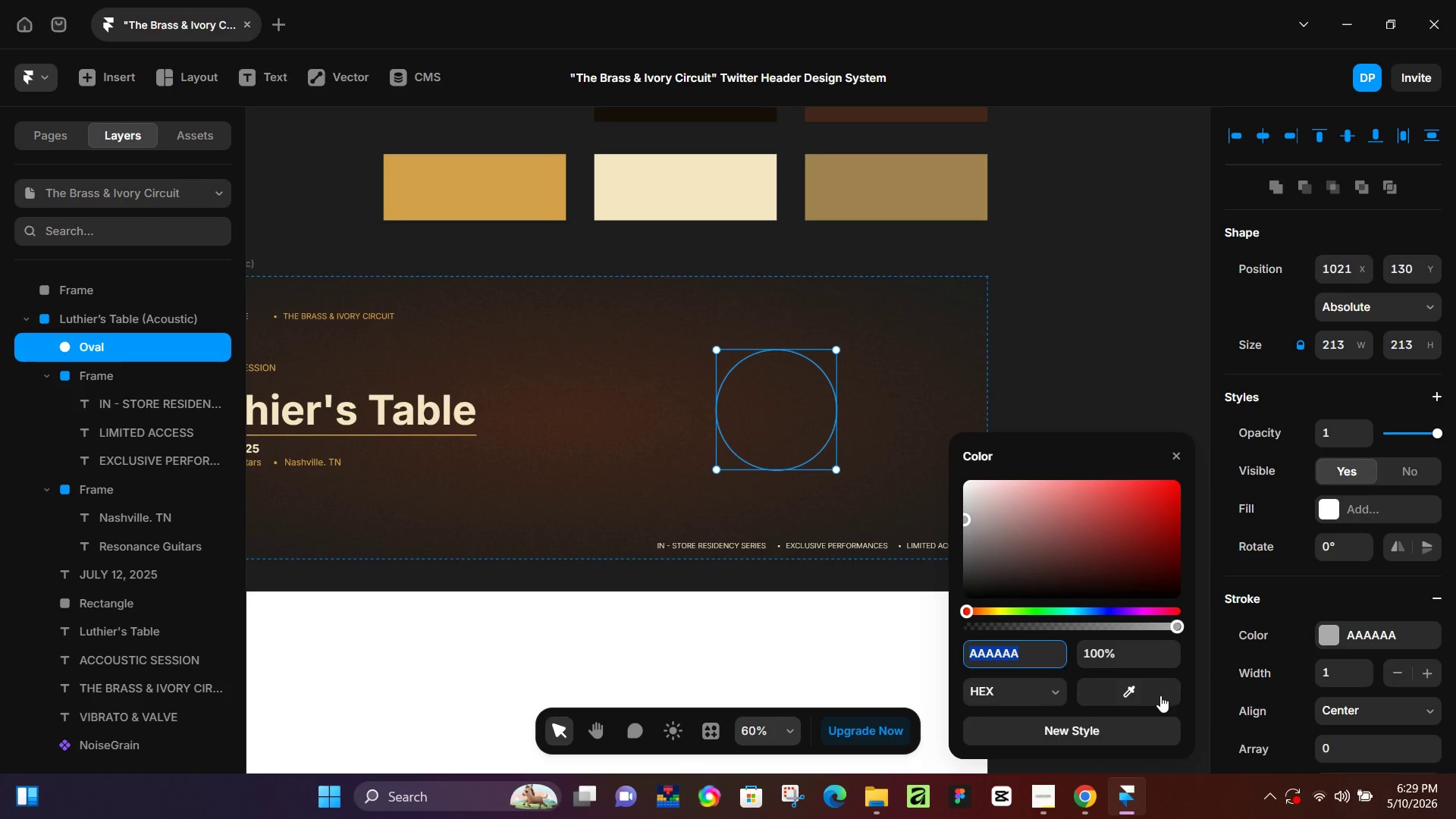 
left_click_drag(start_coordinate=[1153, 695], to_coordinate=[866, 185])
 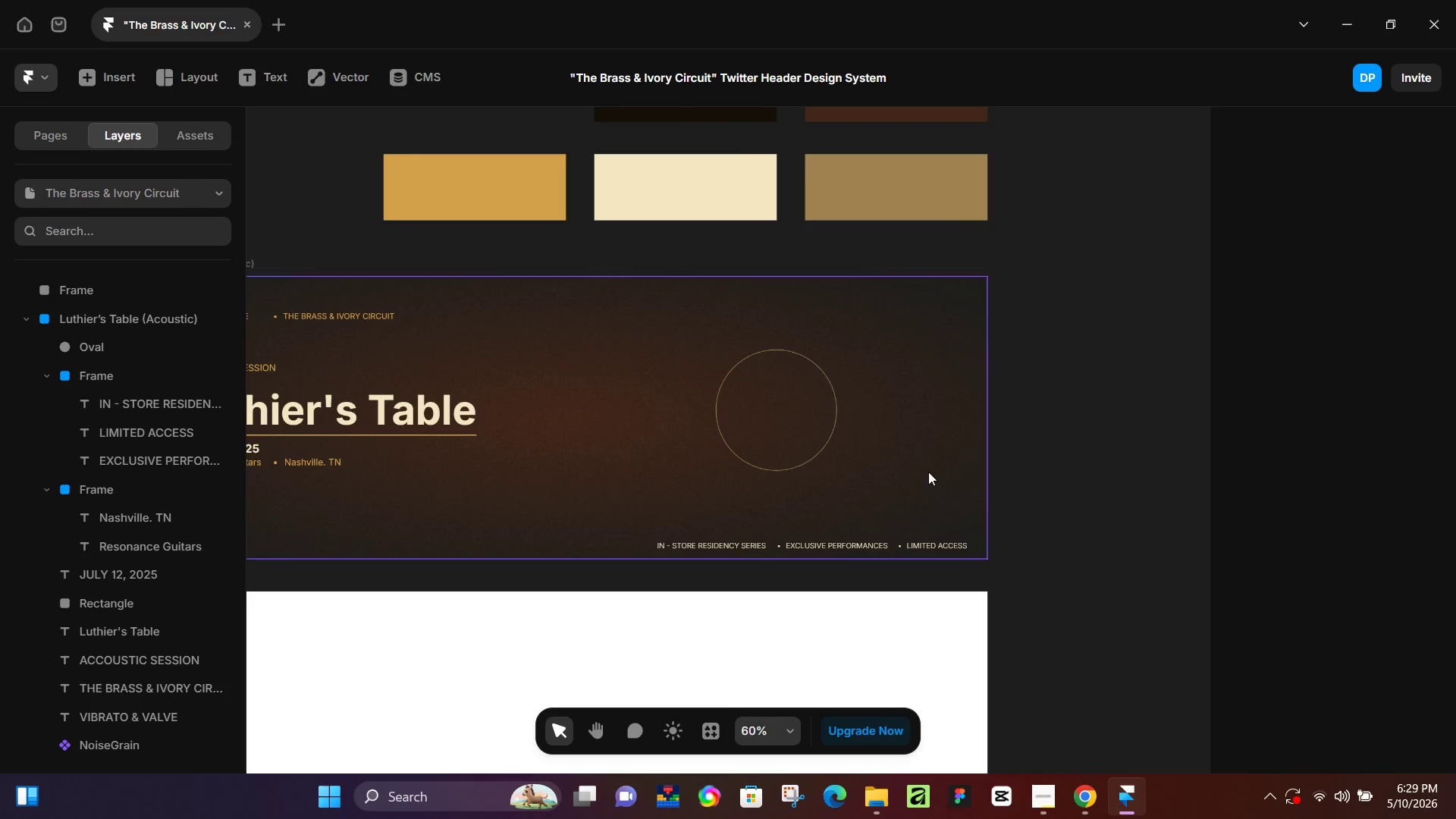 
hold_key(key=ControlLeft, duration=0.94)
scroll: coordinate [843, 431], scroll_direction: up, amount: 9.0
 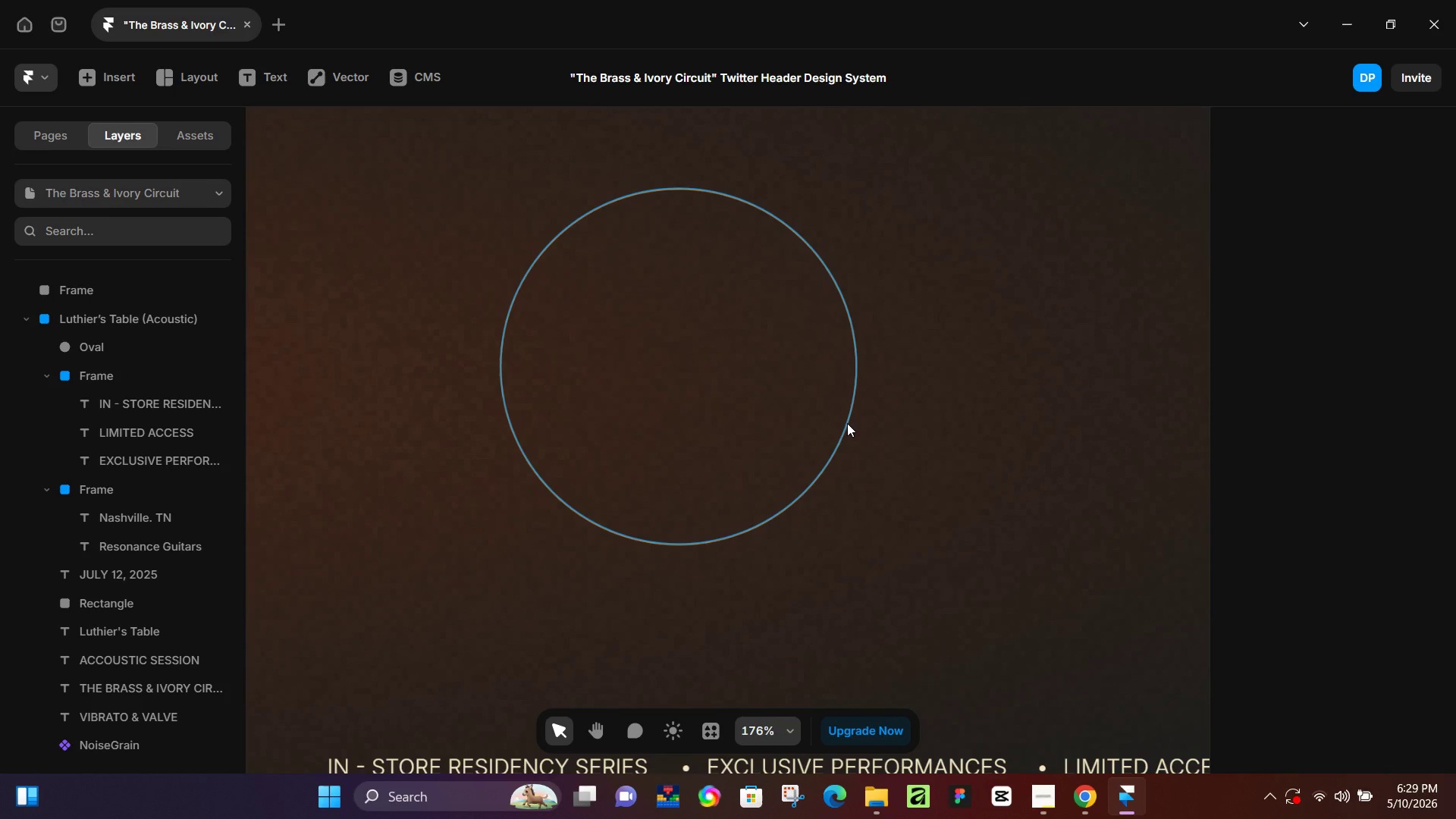 
left_click([847, 423])
 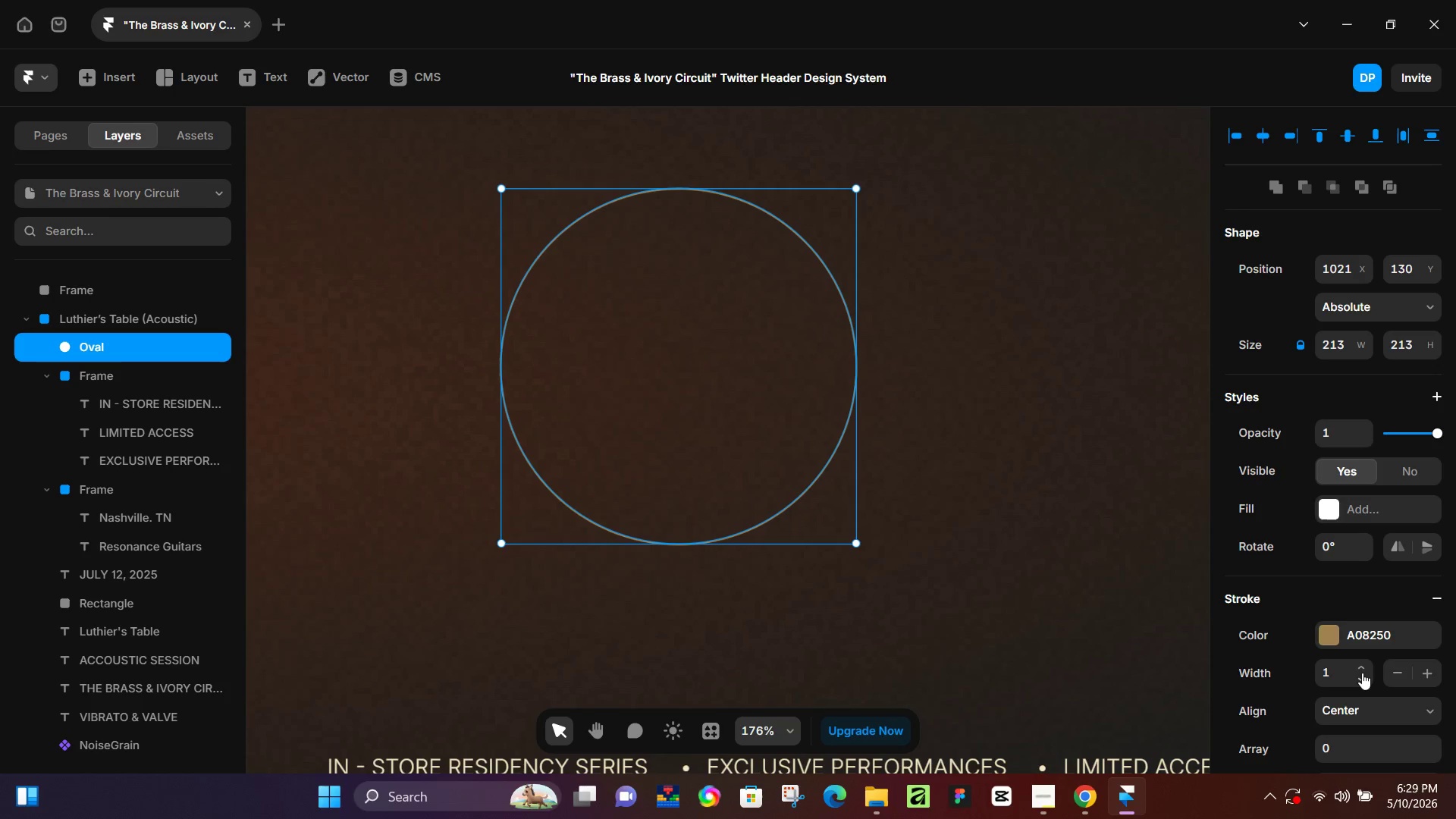 
left_click([1363, 669])
 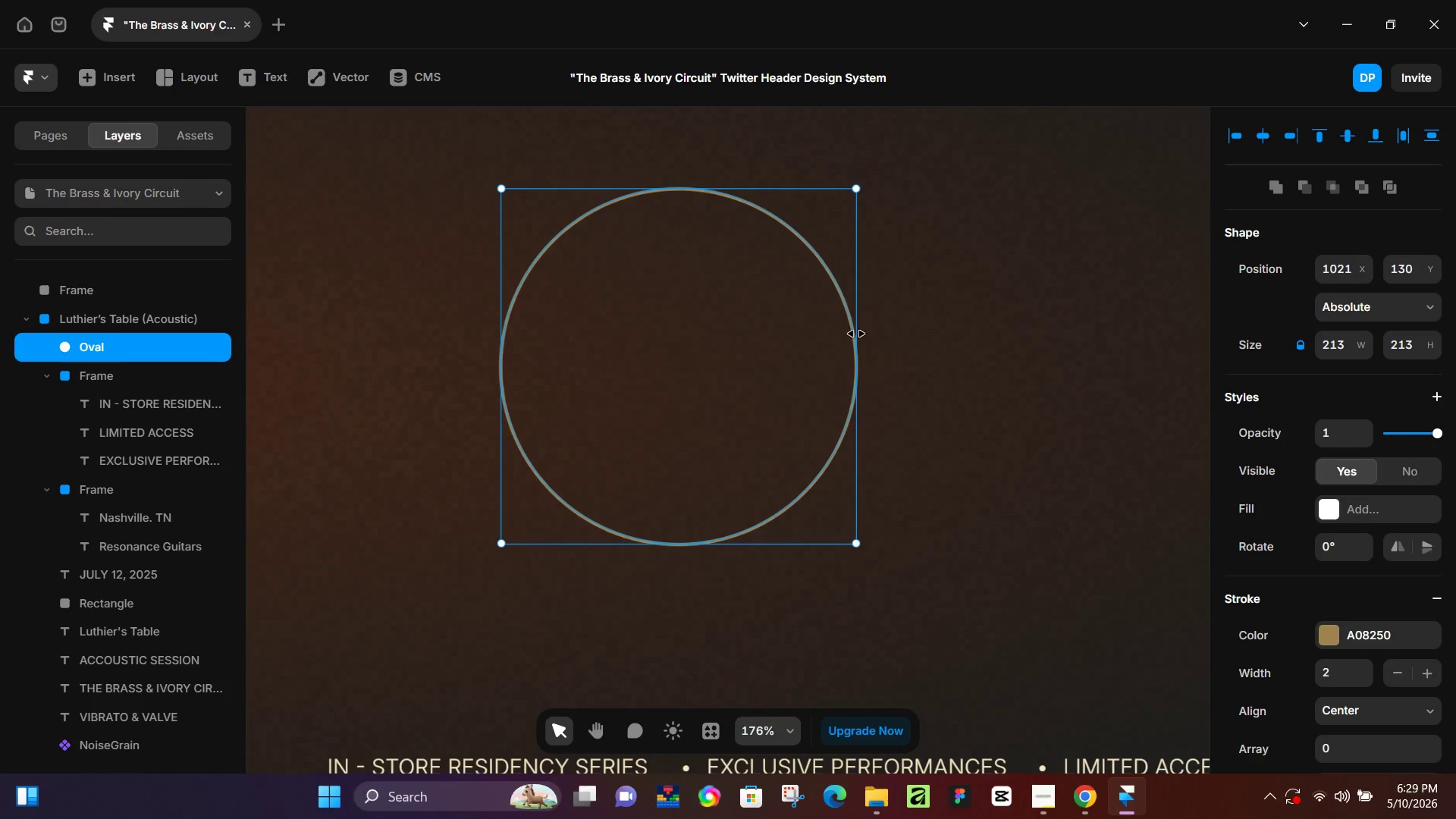 
key(Control+D)
 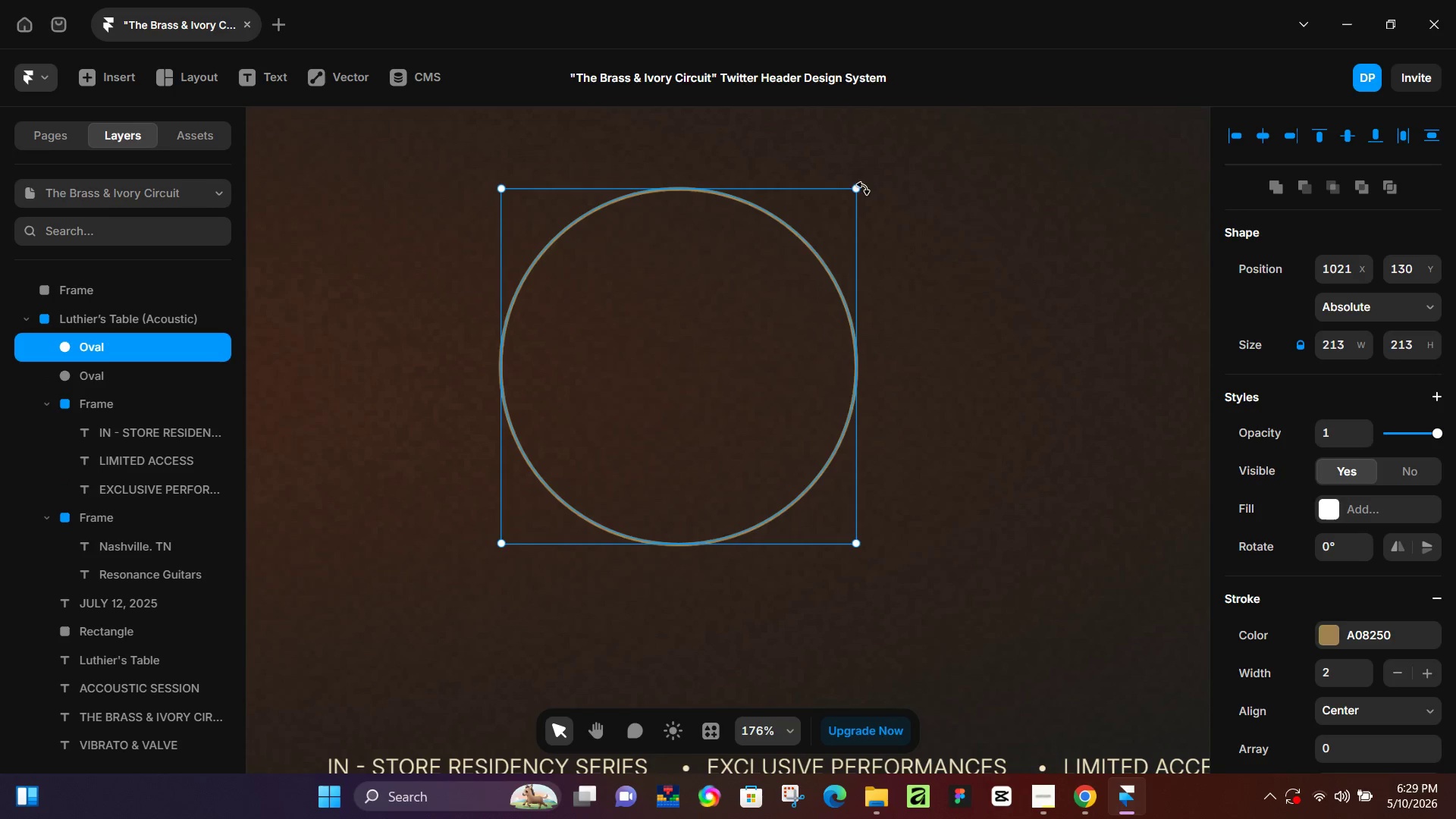 
hold_key(key=ShiftLeft, duration=1.5)
left_click_drag(start_coordinate=[856, 189], to_coordinate=[847, 204])
 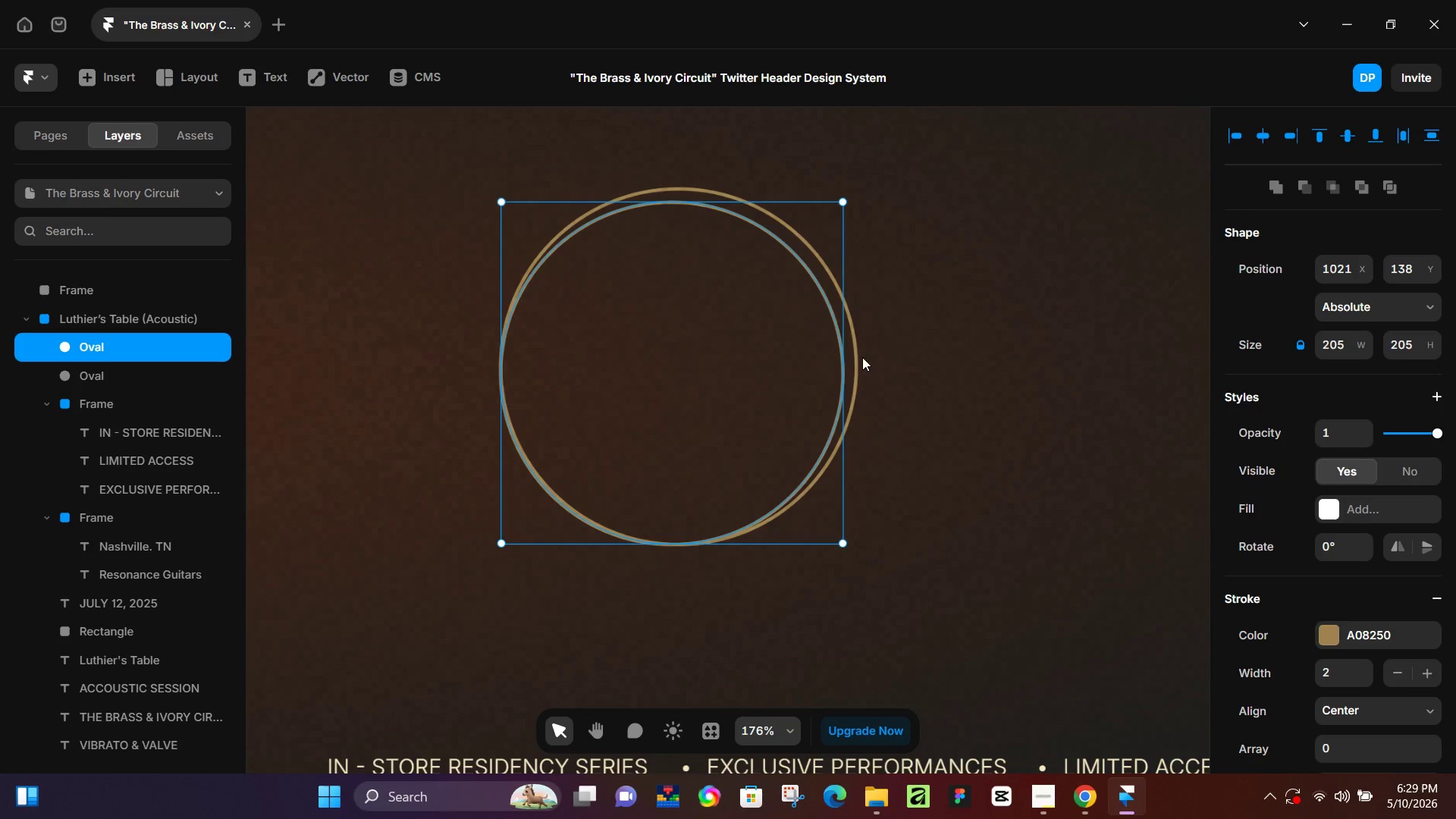 
hold_key(key=ShiftLeft, duration=0.52)
 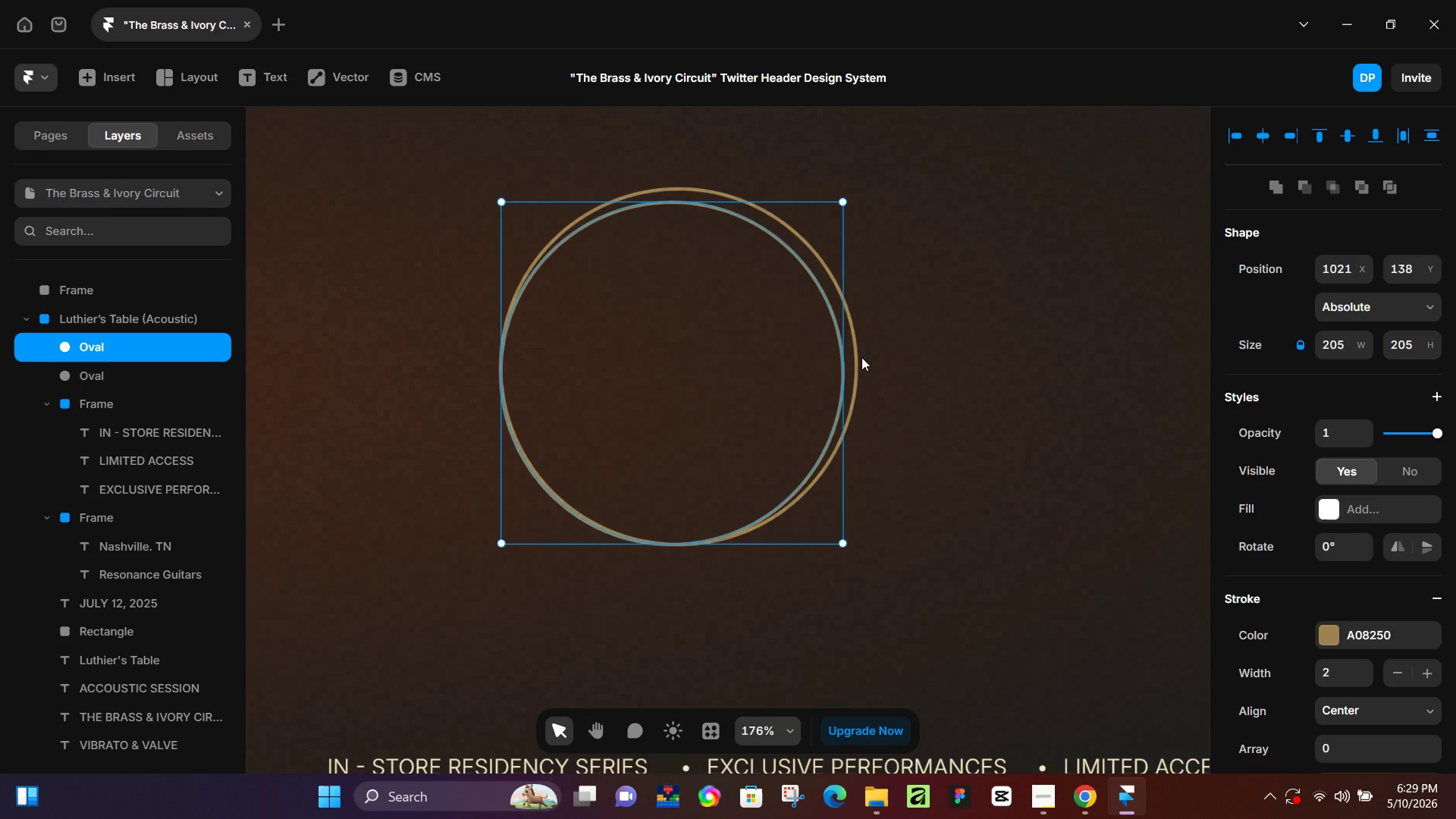 
hold_key(key=ShiftLeft, duration=0.89)
left_click([858, 358])
 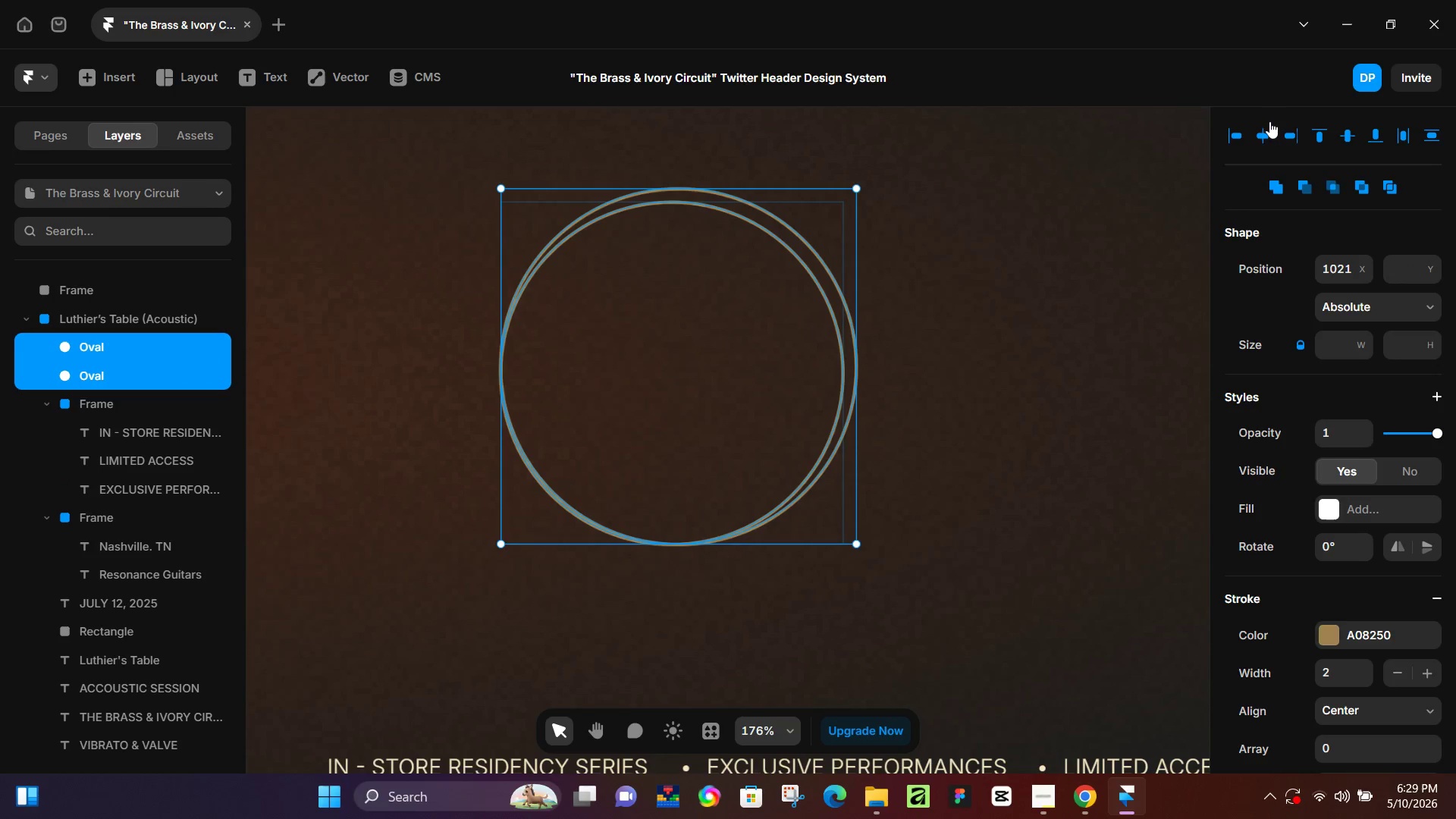 
left_click([1266, 130])
 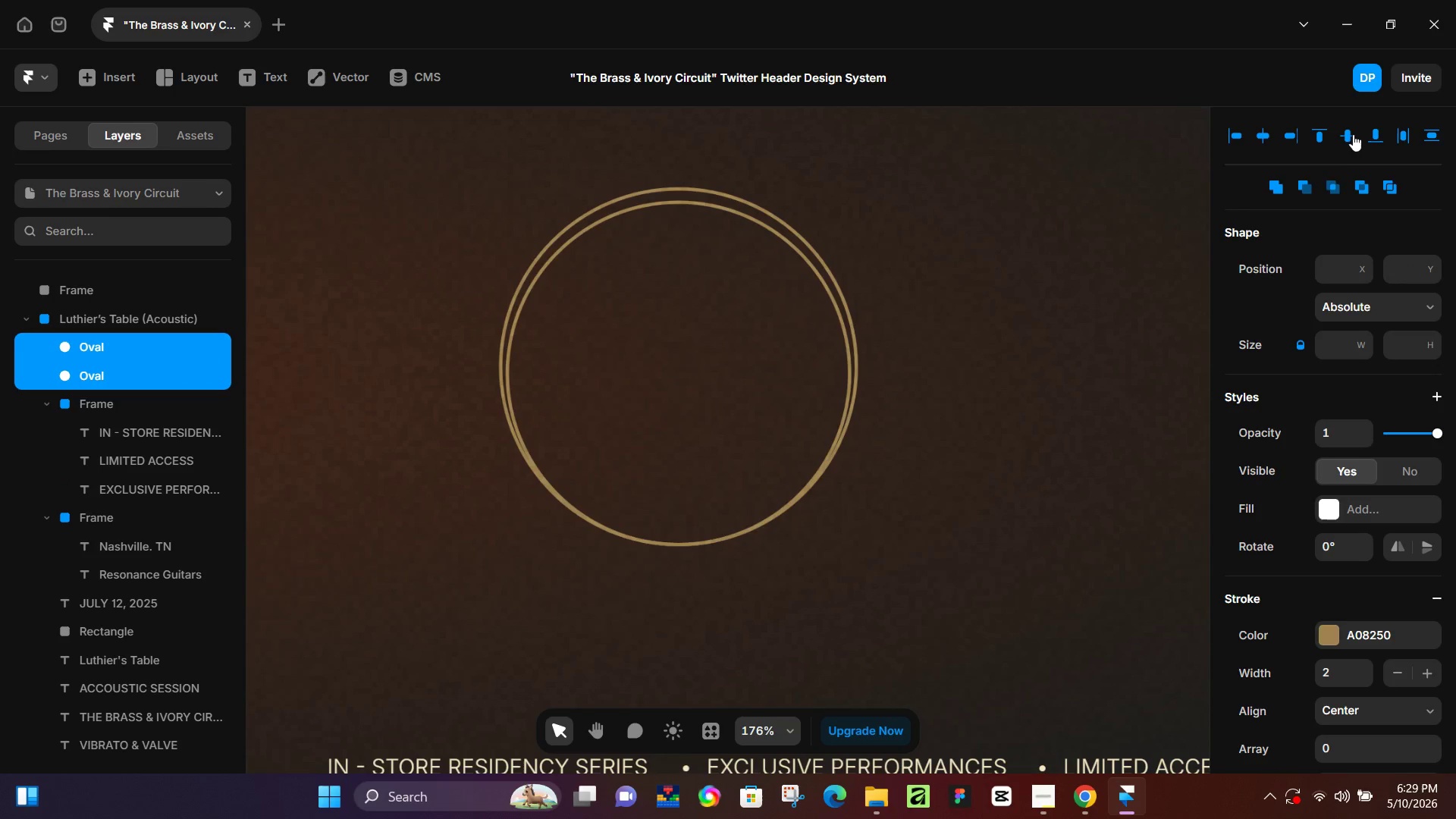 
left_click([1353, 133])
 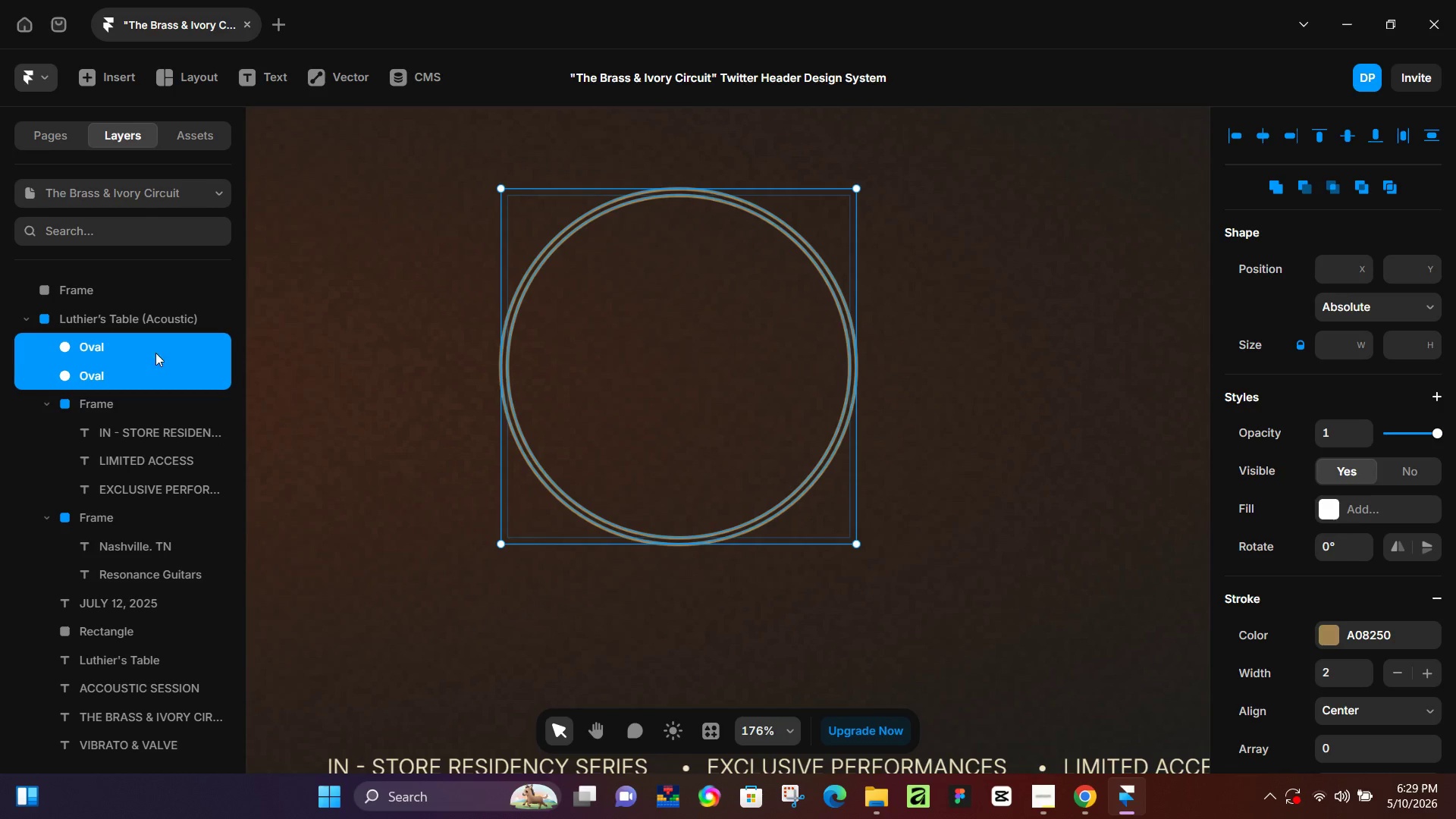 
left_click([134, 357])
 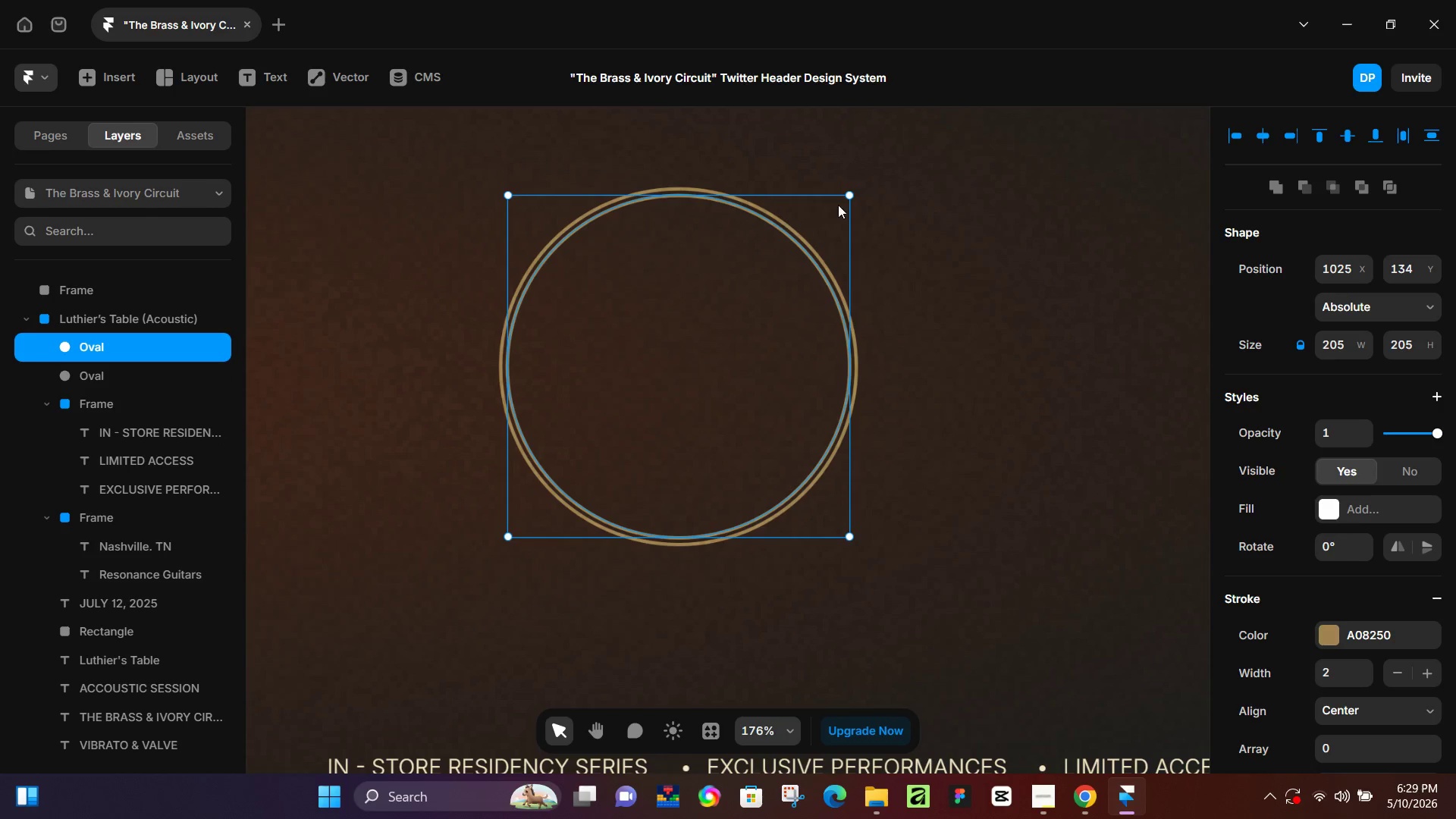 
hold_key(key=ShiftLeft, duration=1.52)
left_click_drag(start_coordinate=[851, 193], to_coordinate=[828, 212])
 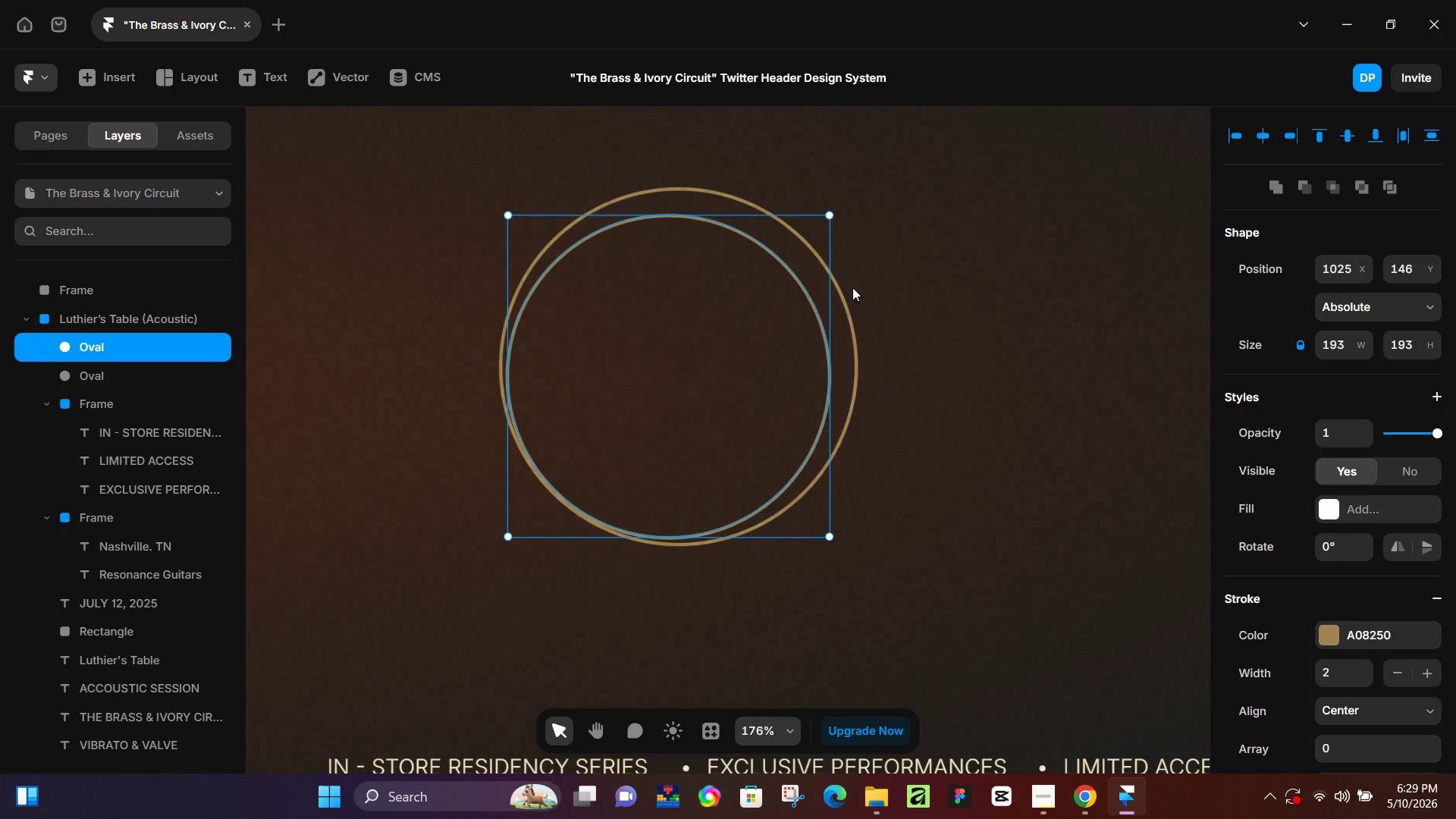 
key(Shift+ShiftLeft)
 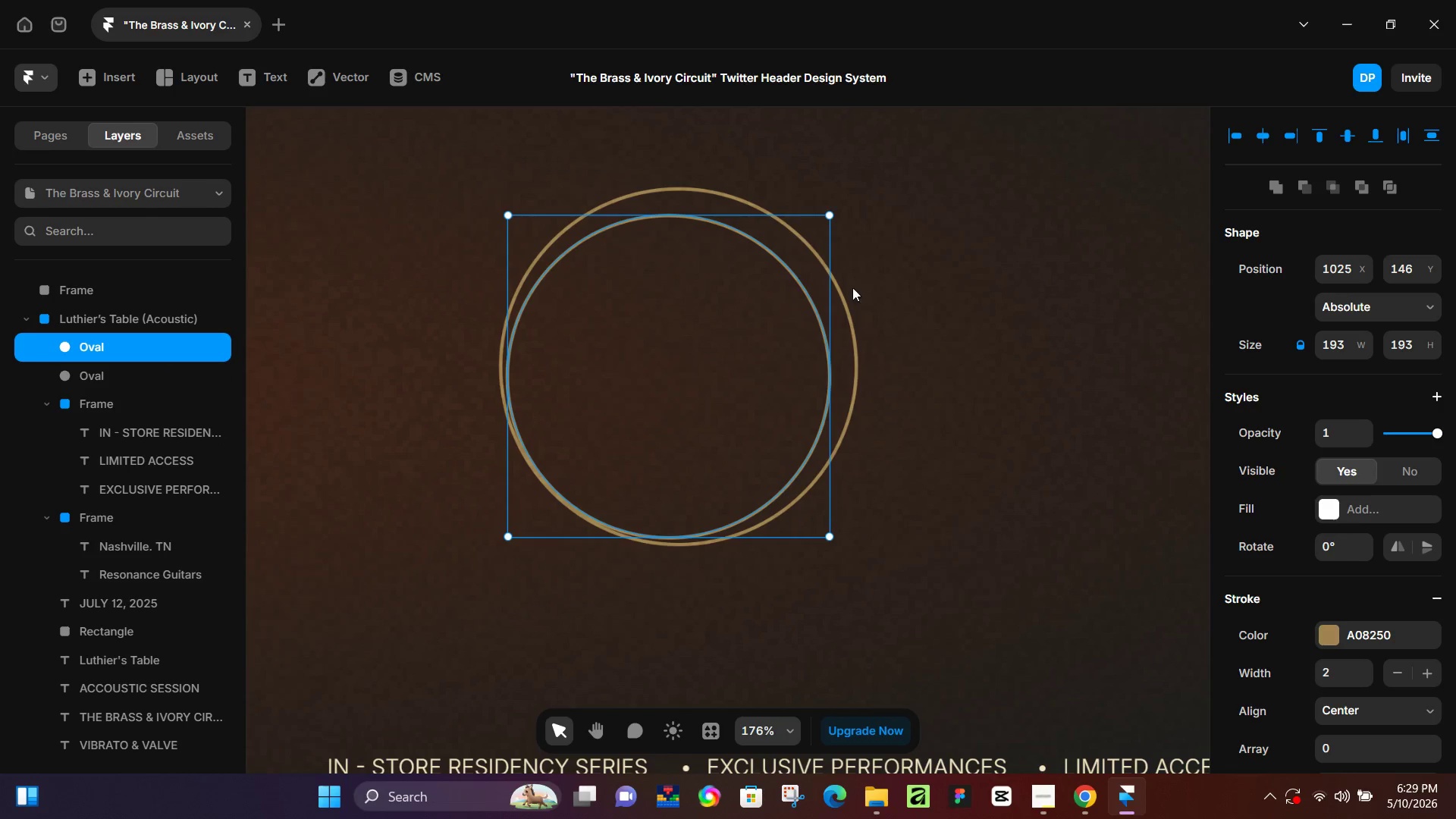 
key(Shift+ShiftLeft)
 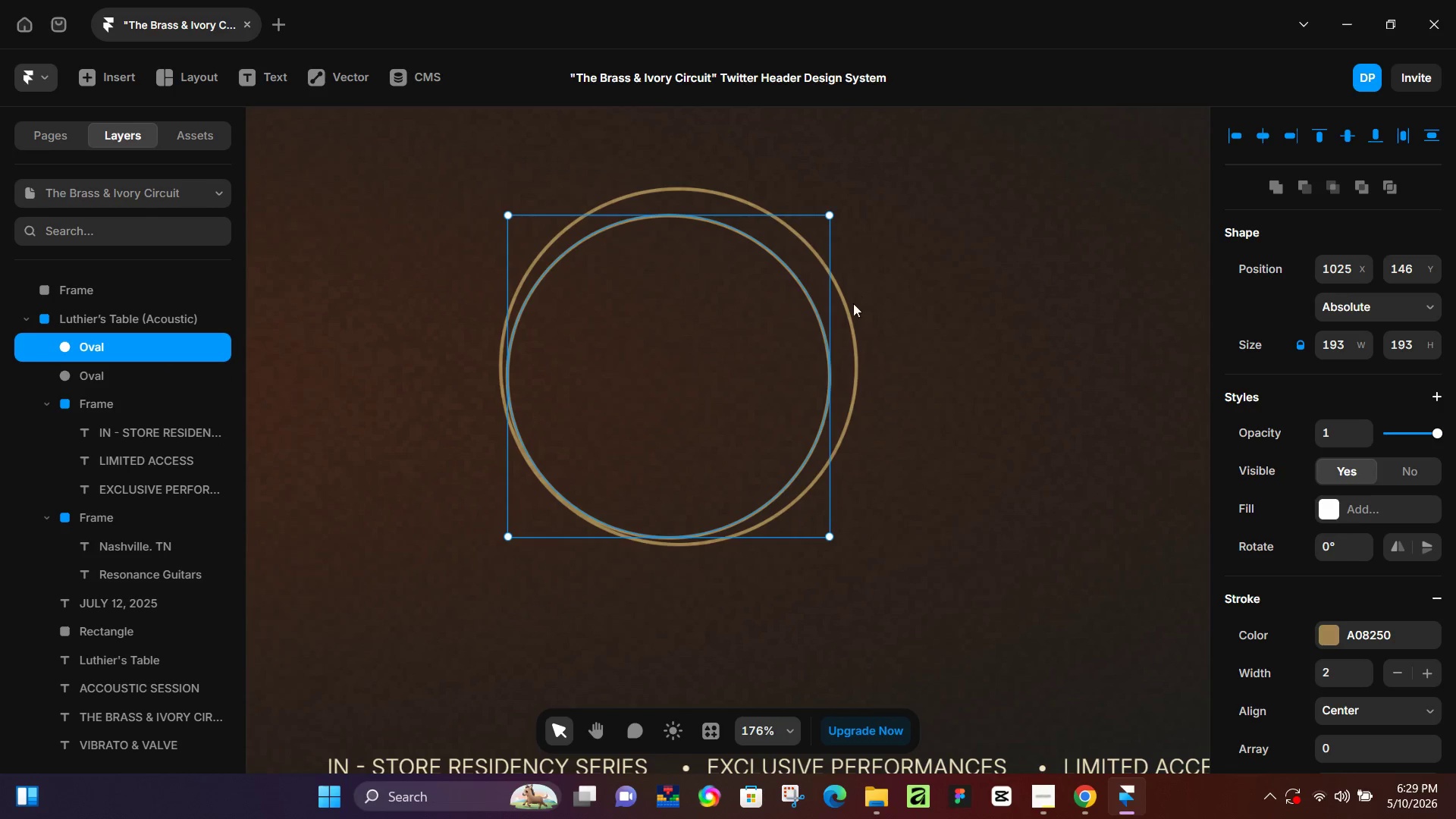 
key(Shift+ShiftLeft)
 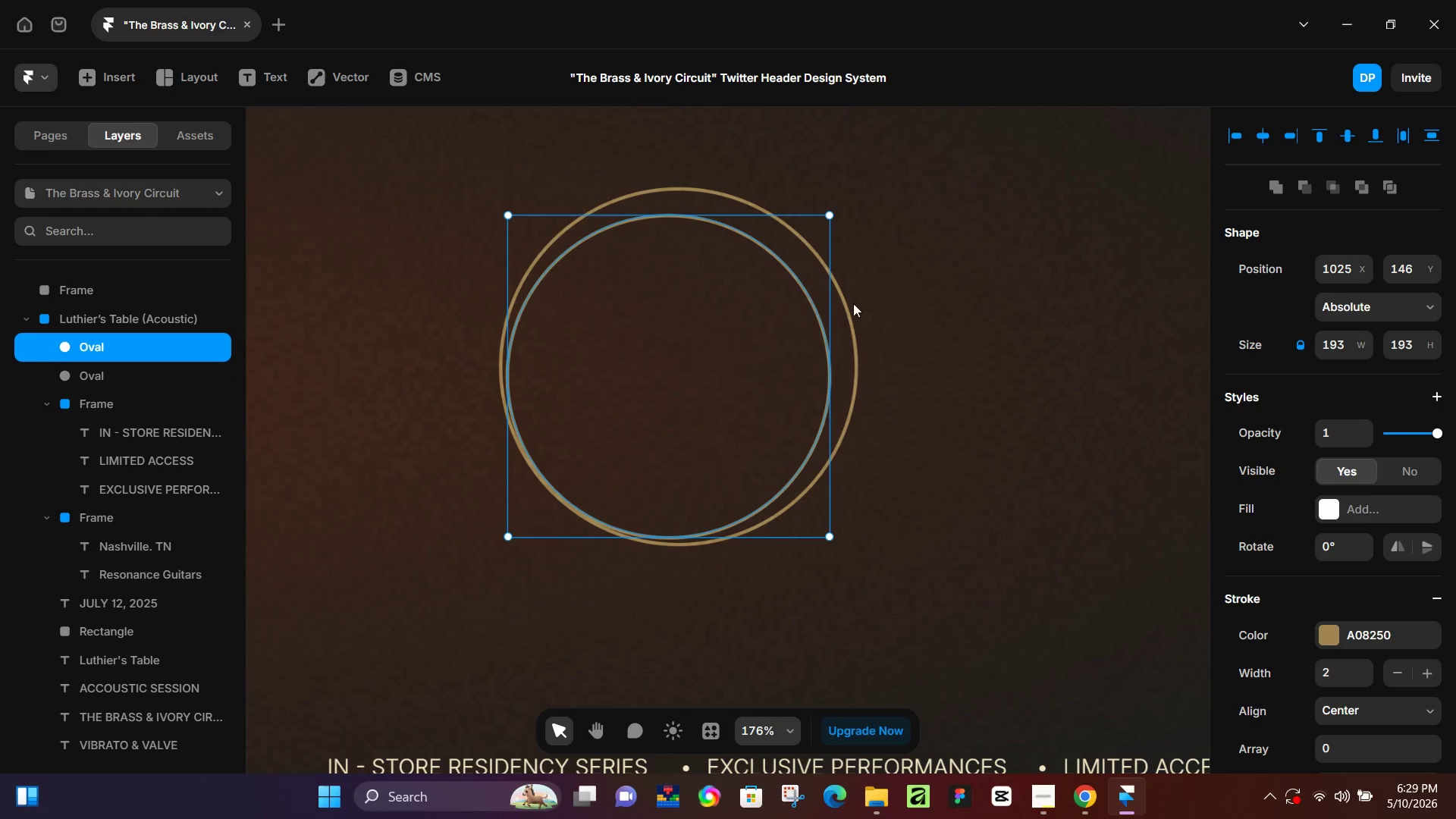 
hold_key(key=ShiftLeft, duration=0.92)
left_click([848, 318])
 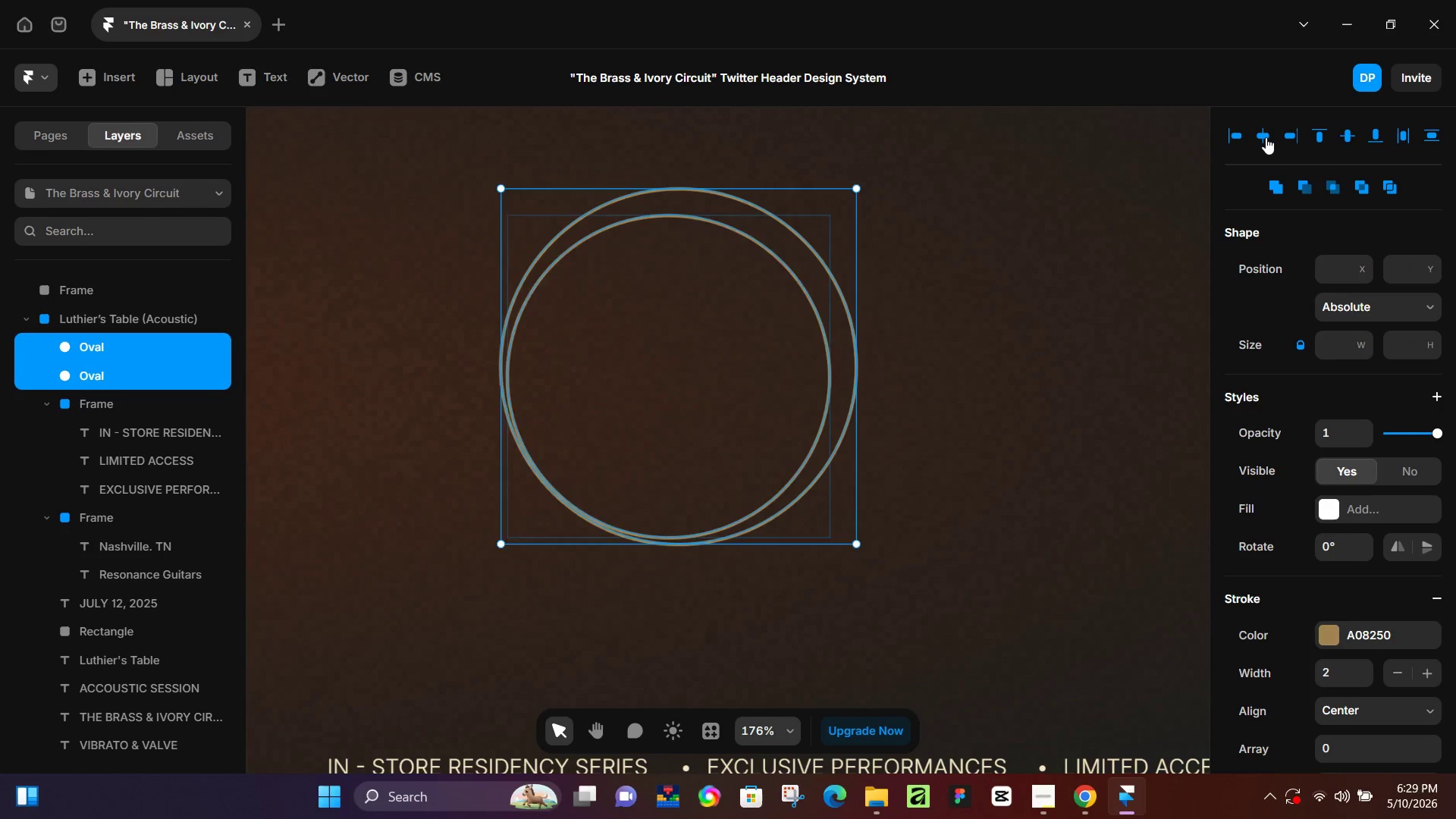 
left_click([1266, 137])
 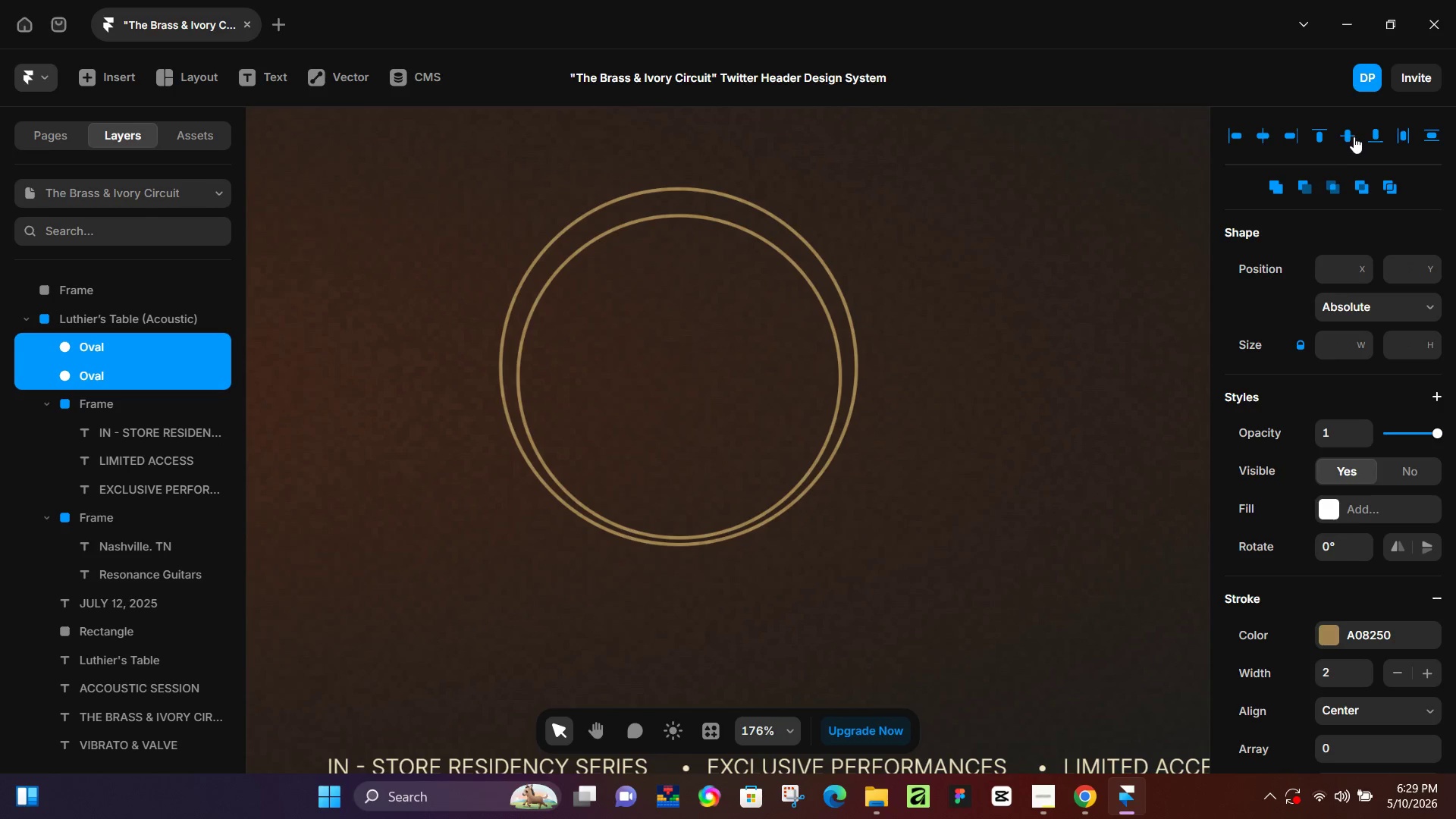 
left_click([1352, 136])
 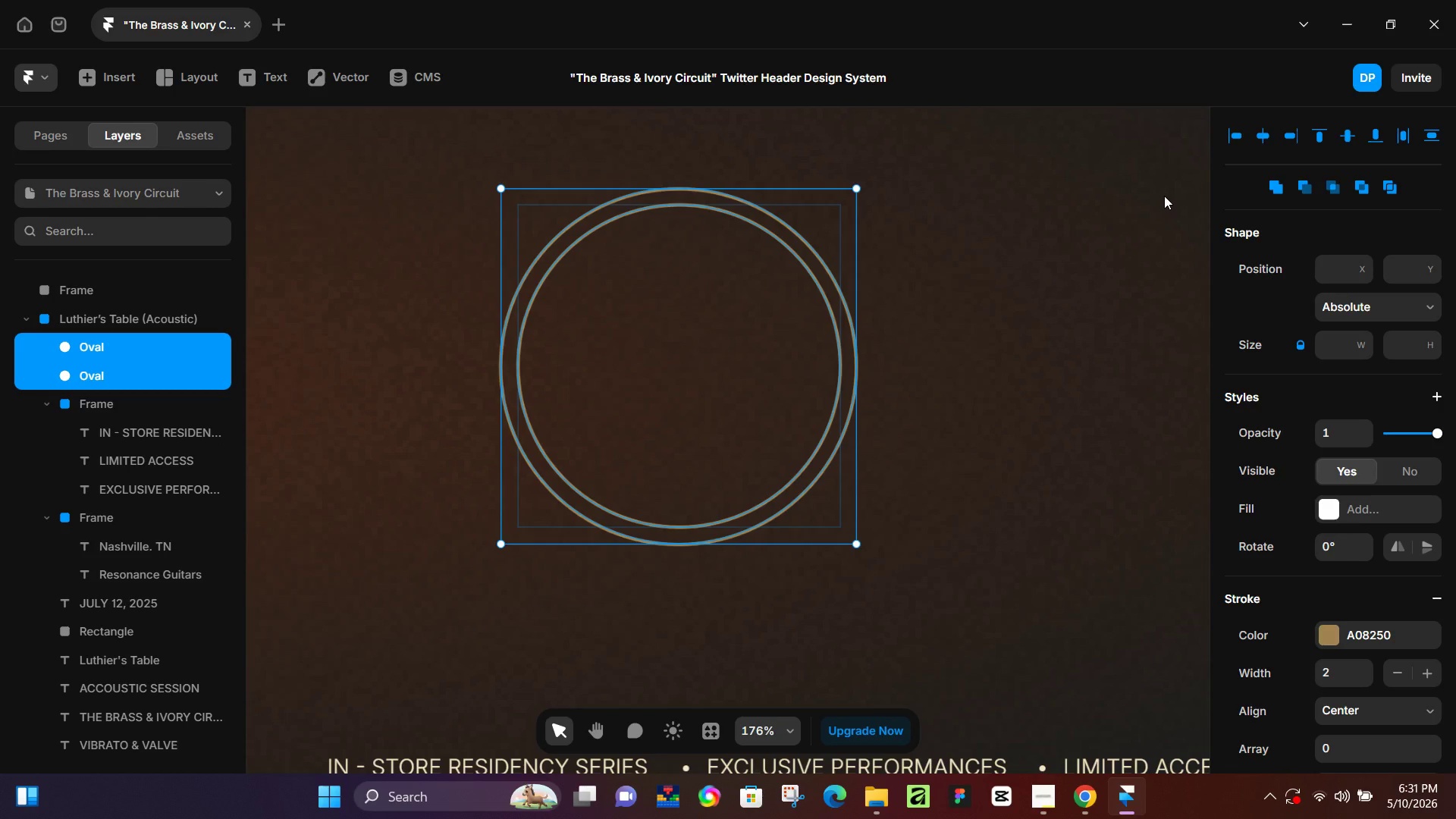 
wait(101.02)
 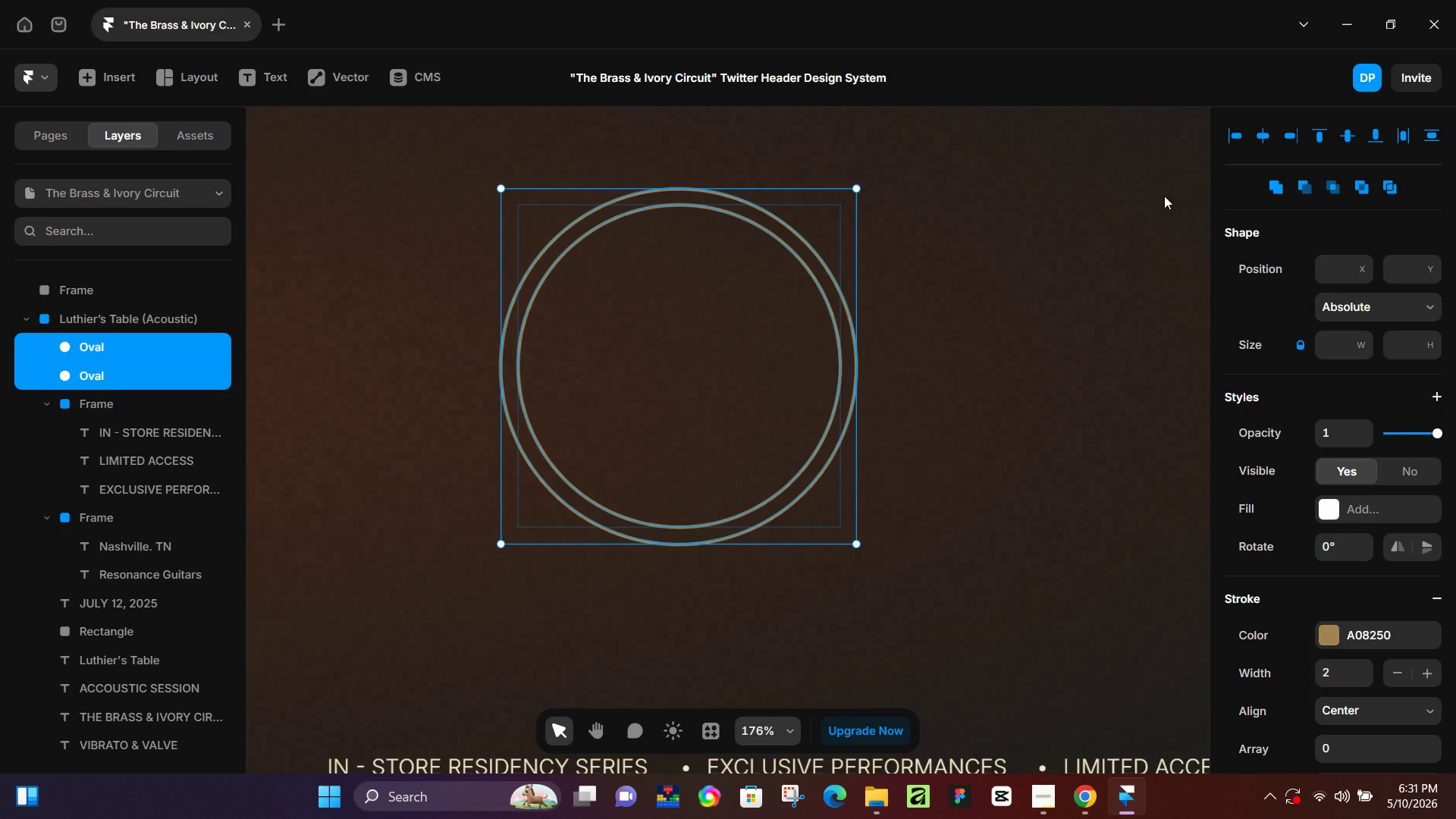 
left_click([992, 381])
 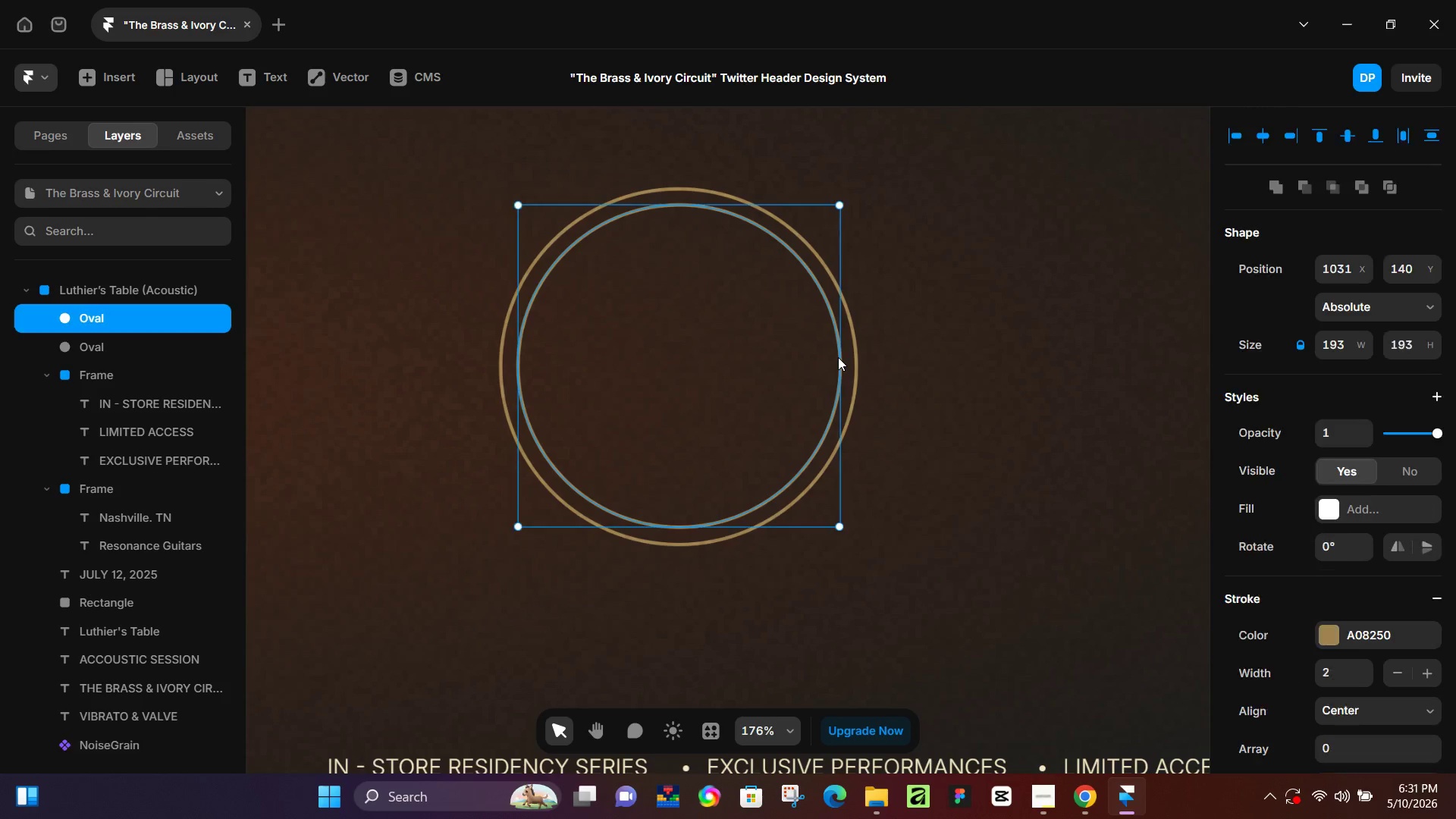 
left_click([838, 357])
 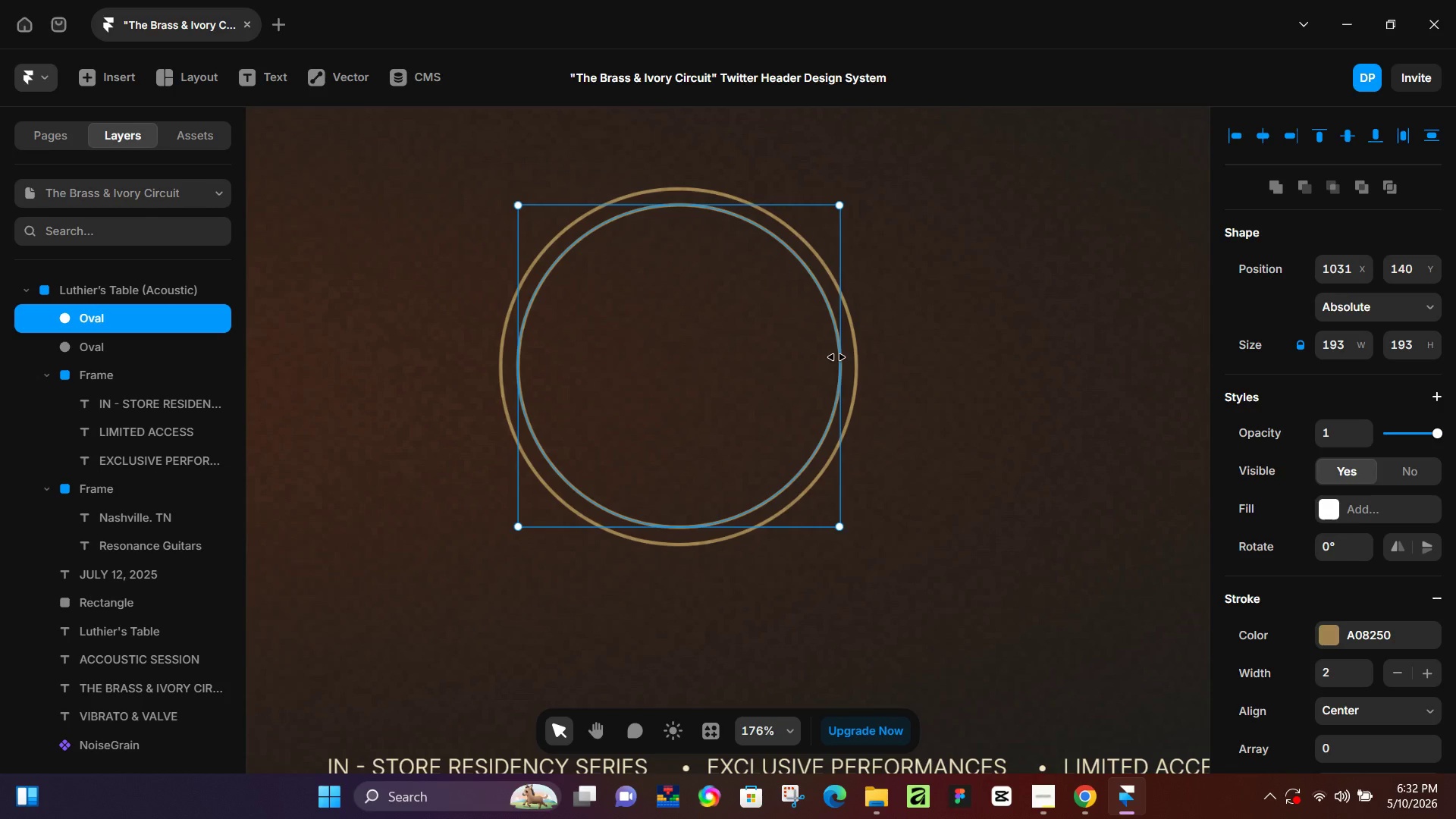 
wait(63.41)
 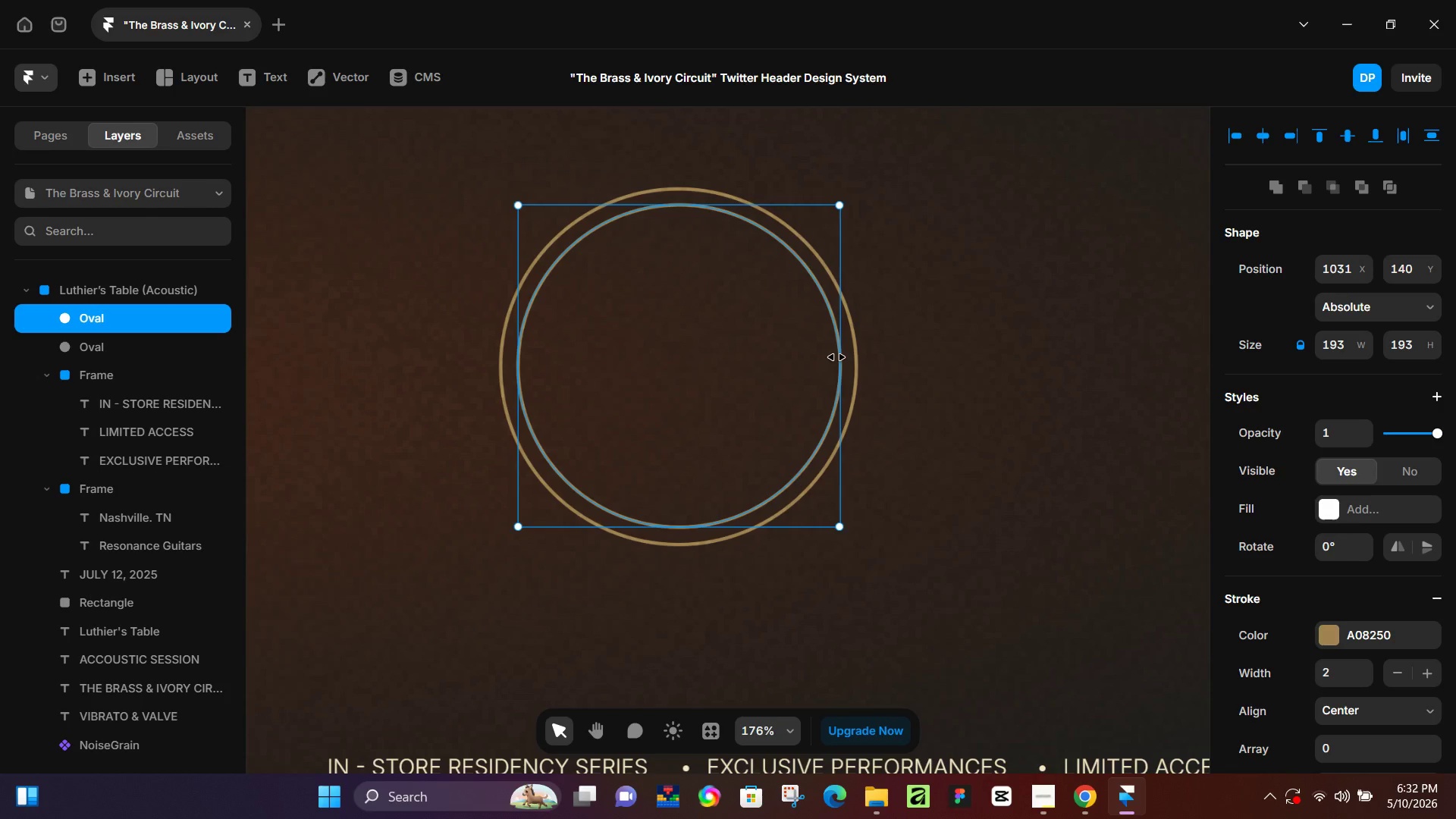 
hold_key(key=ControlLeft, duration=1.19)
 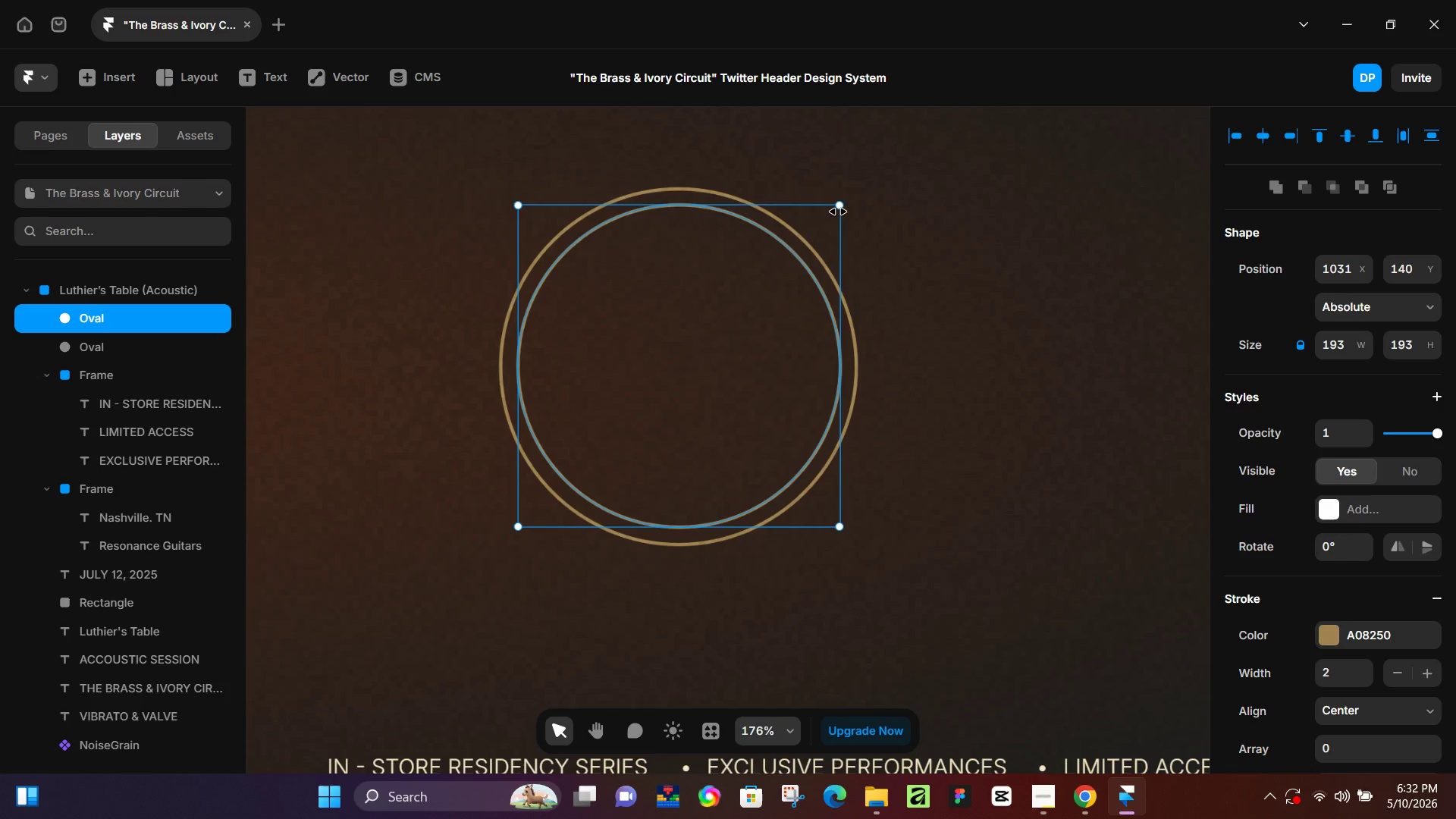 
hold_key(key=ControlLeft, duration=1.5)
 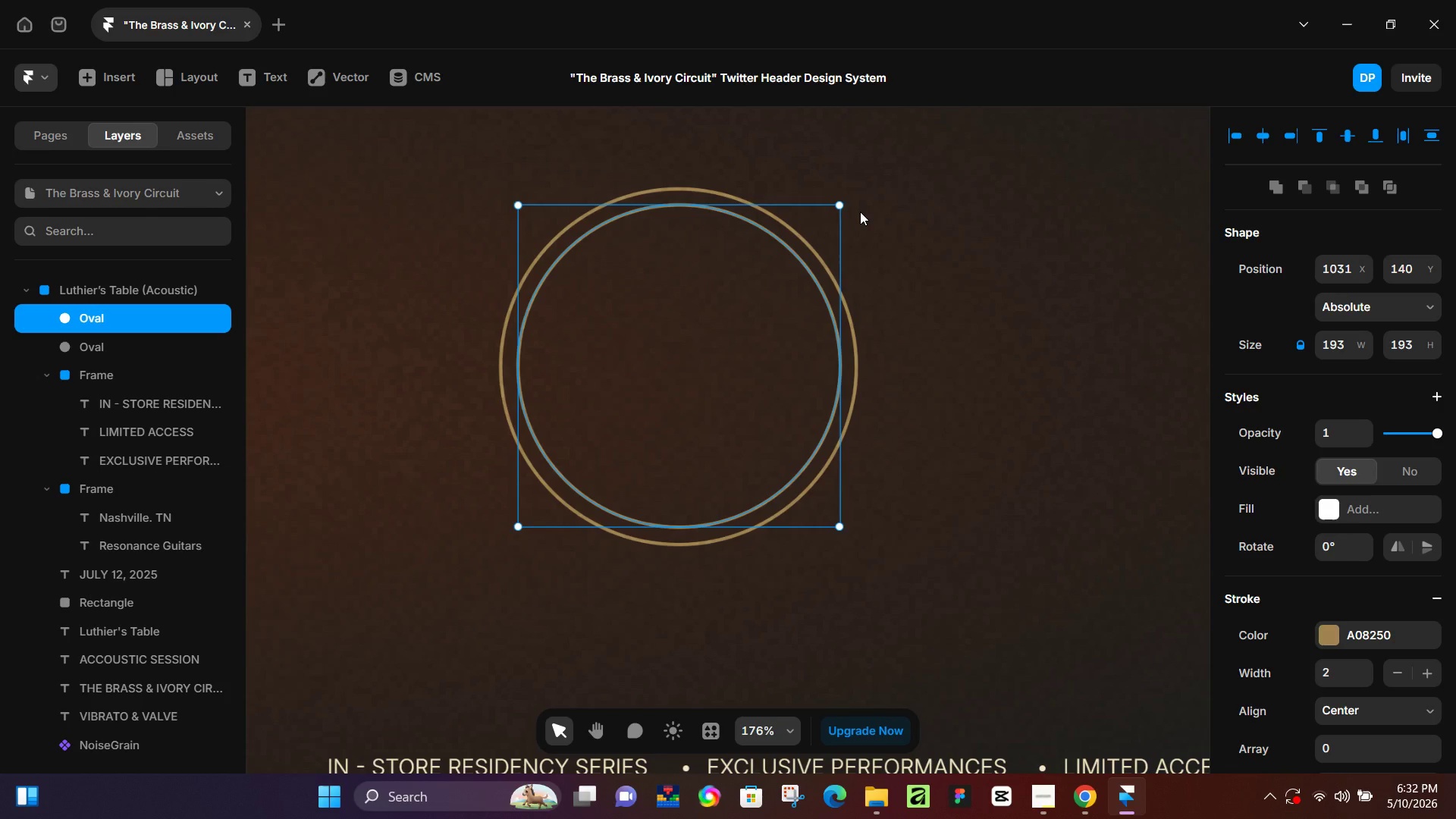 
key(Control+S)
 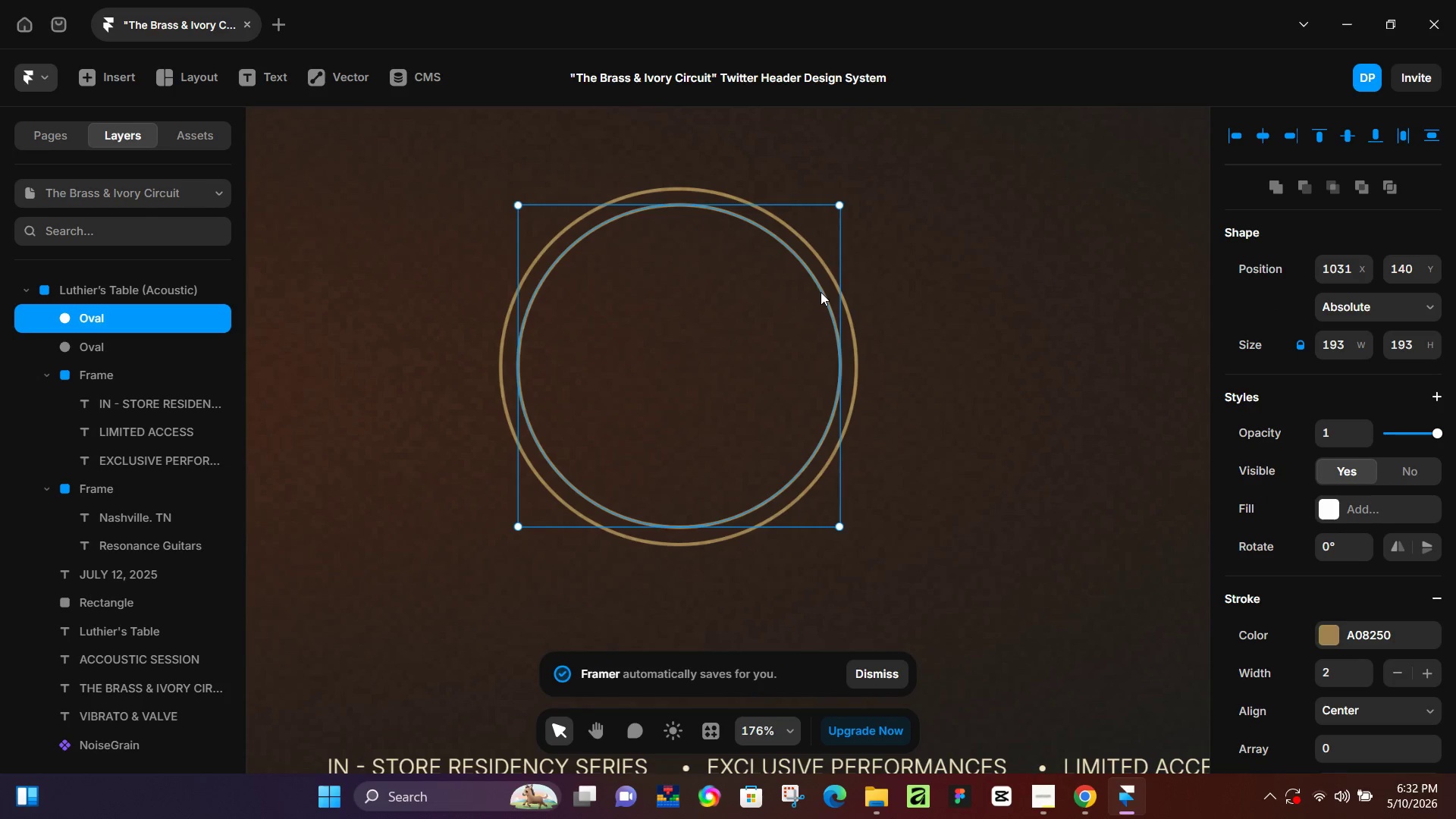 
key(Control+ControlLeft)
 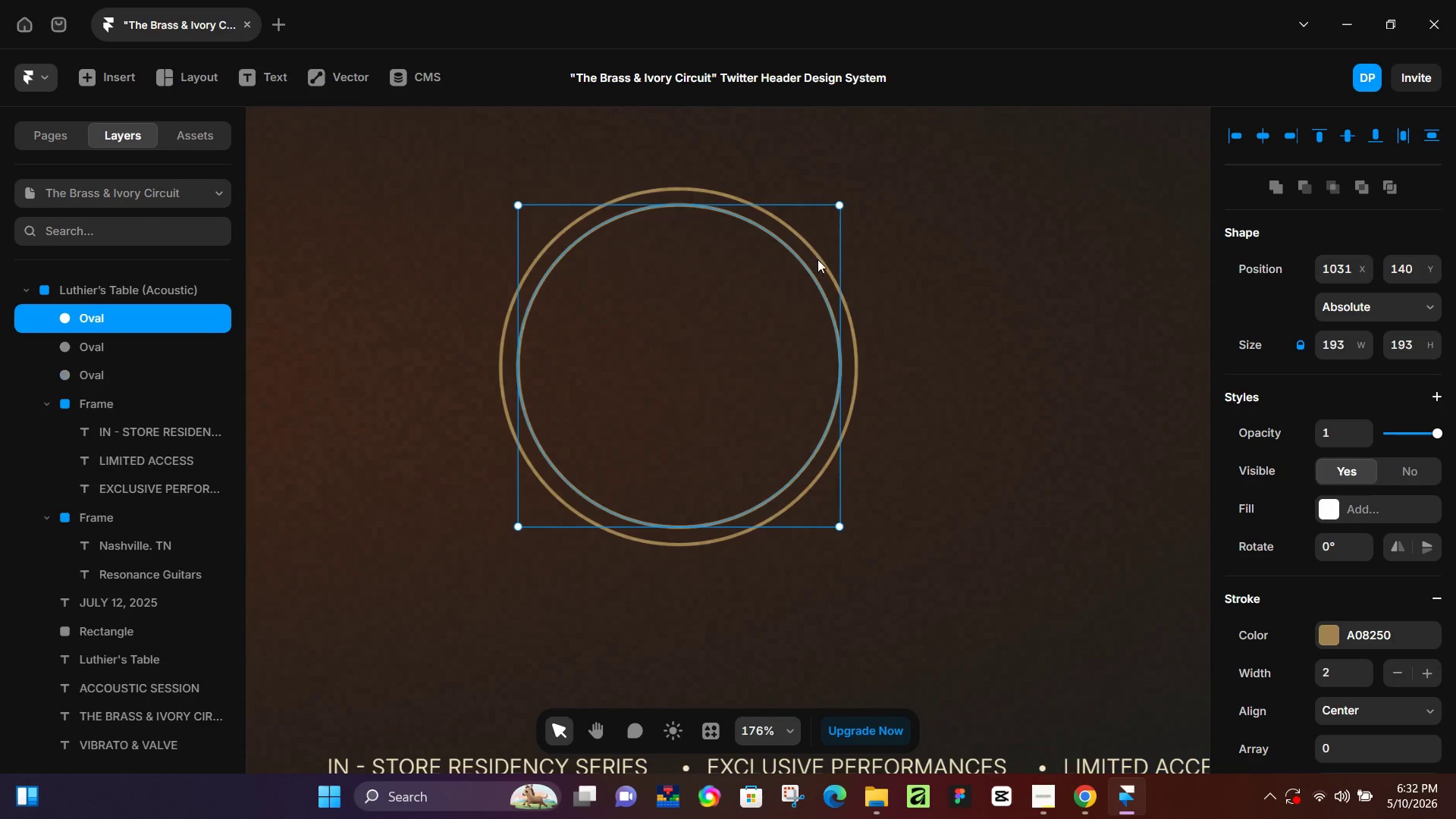 
key(Control+D)
 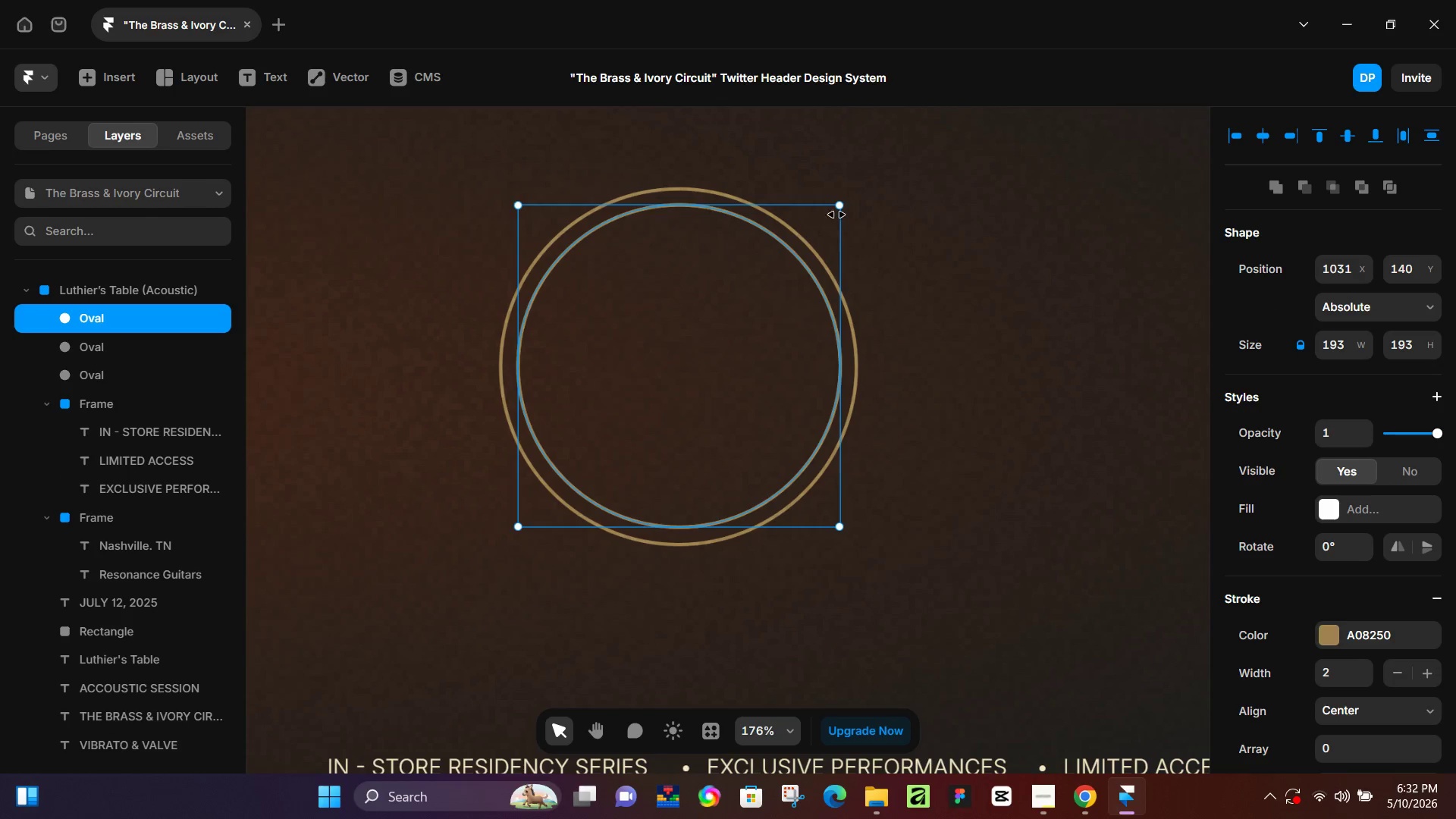 
hold_key(key=ShiftLeft, duration=1.41)
left_click_drag(start_coordinate=[840, 203], to_coordinate=[795, 256])
 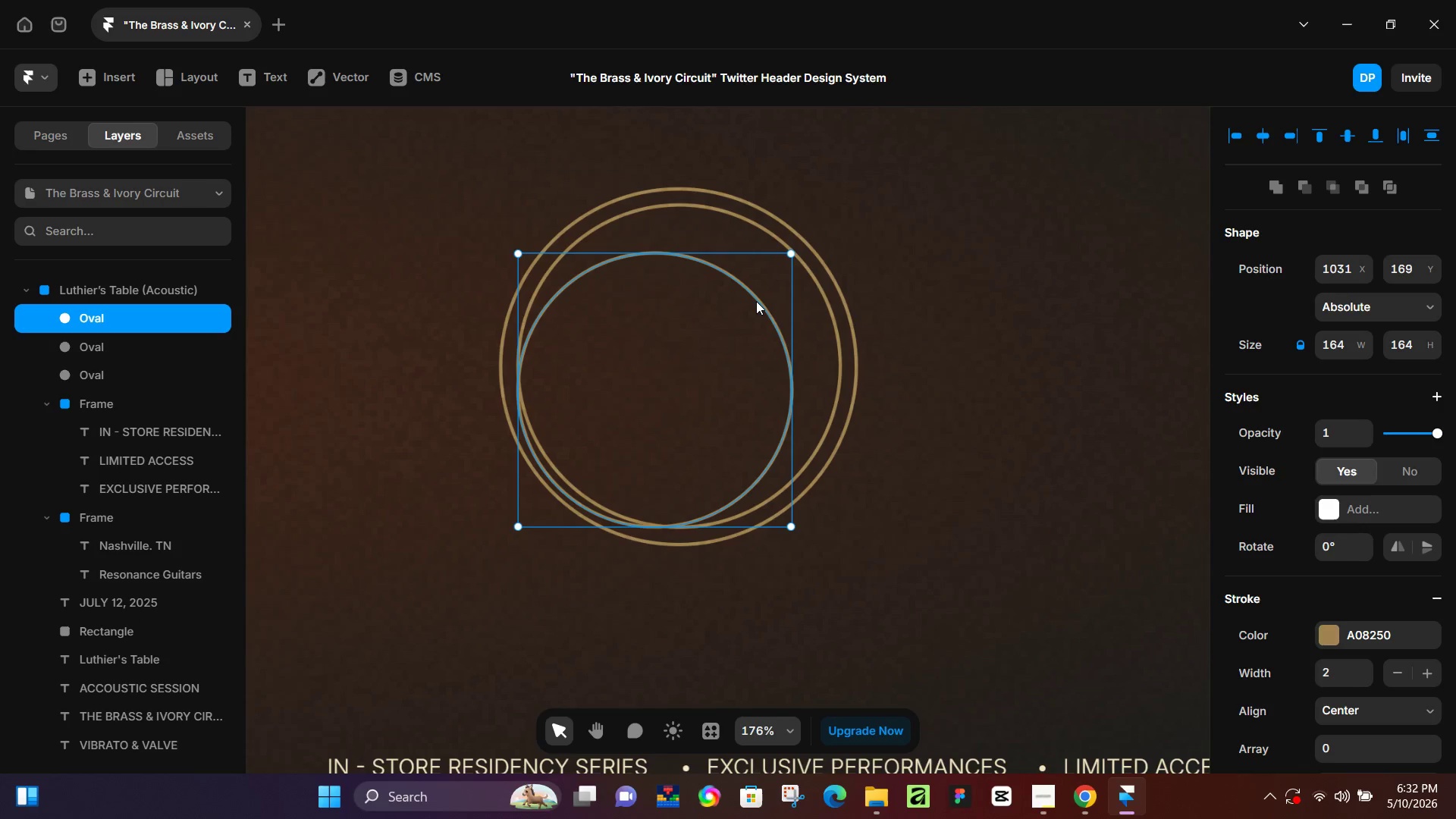 
left_click_drag(start_coordinate=[756, 301], to_coordinate=[782, 278])
 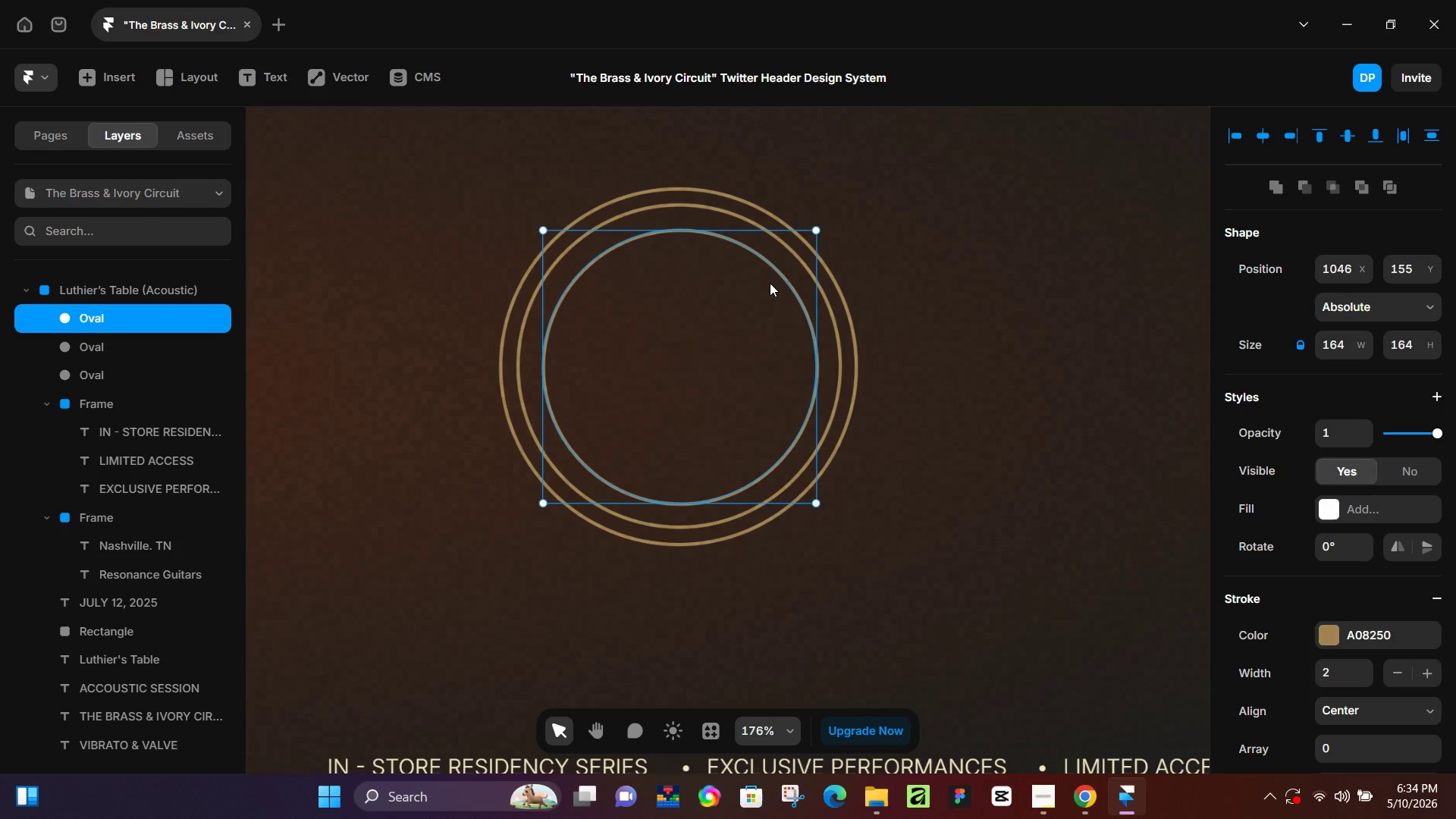 
wait(97.59)
 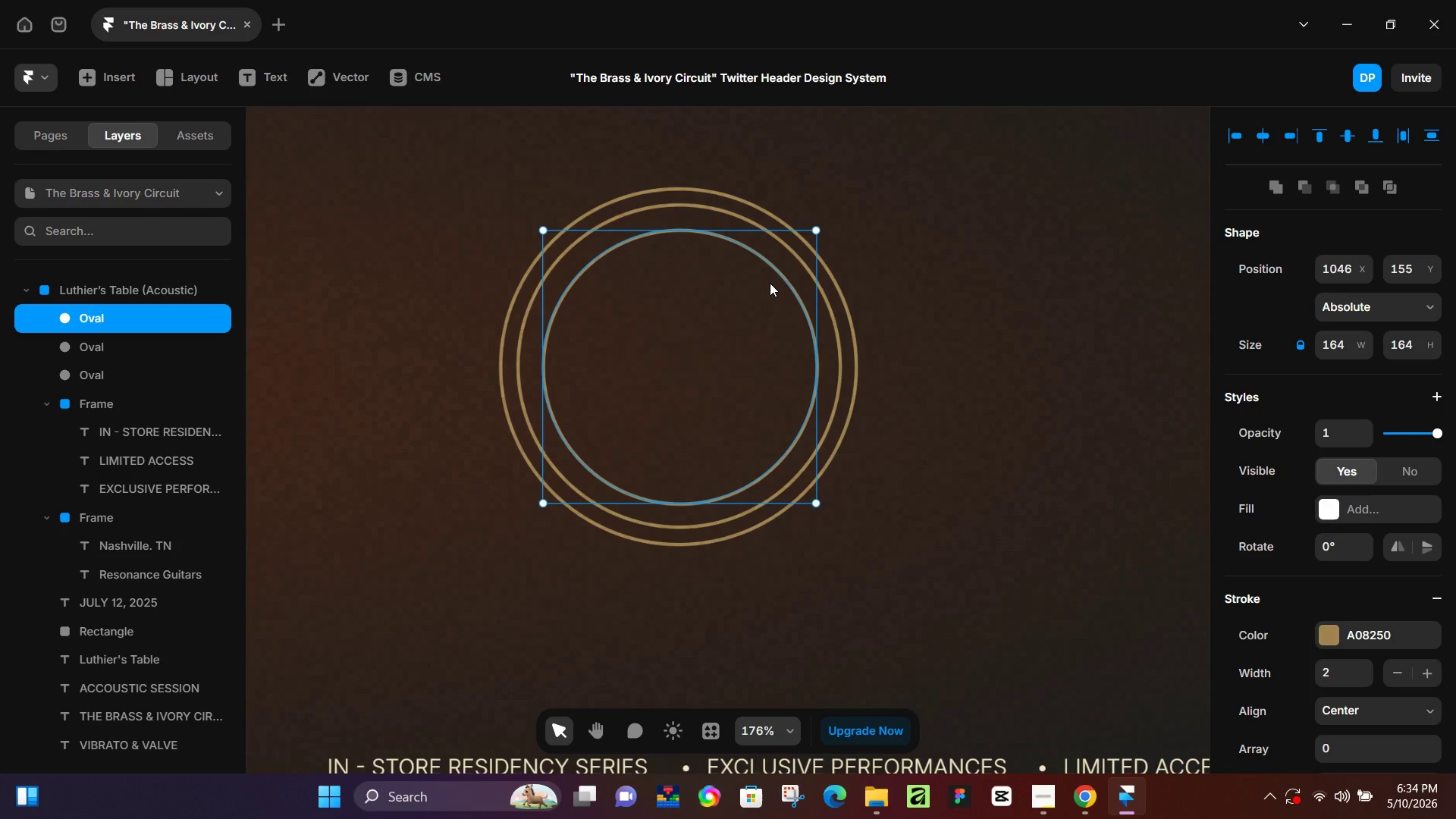 
hold_key(key=ShiftLeft, duration=1.3)
left_click([828, 301])
 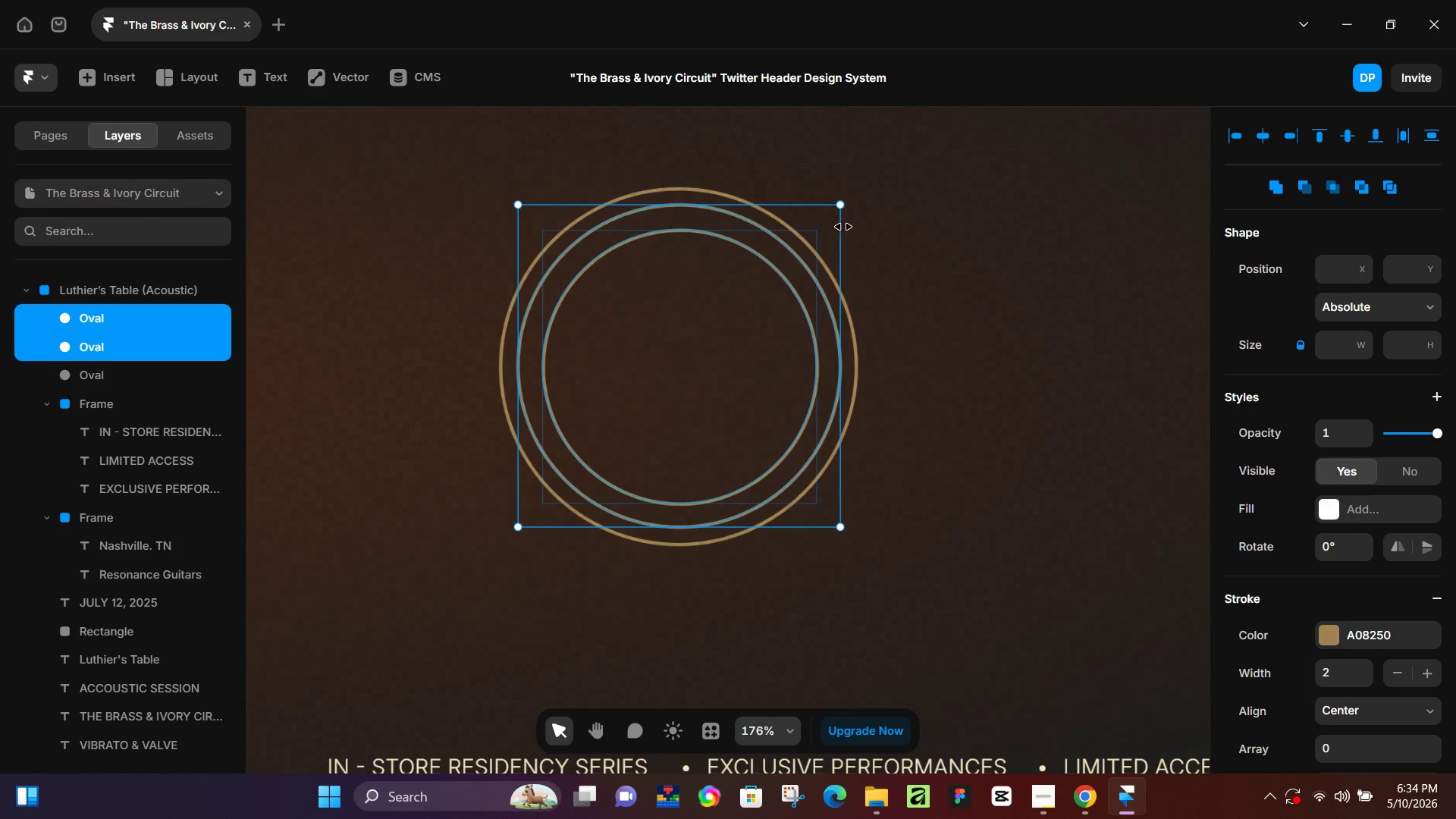 
hold_key(key=ShiftLeft, duration=1.52)
left_click_drag(start_coordinate=[842, 204], to_coordinate=[827, 224])
 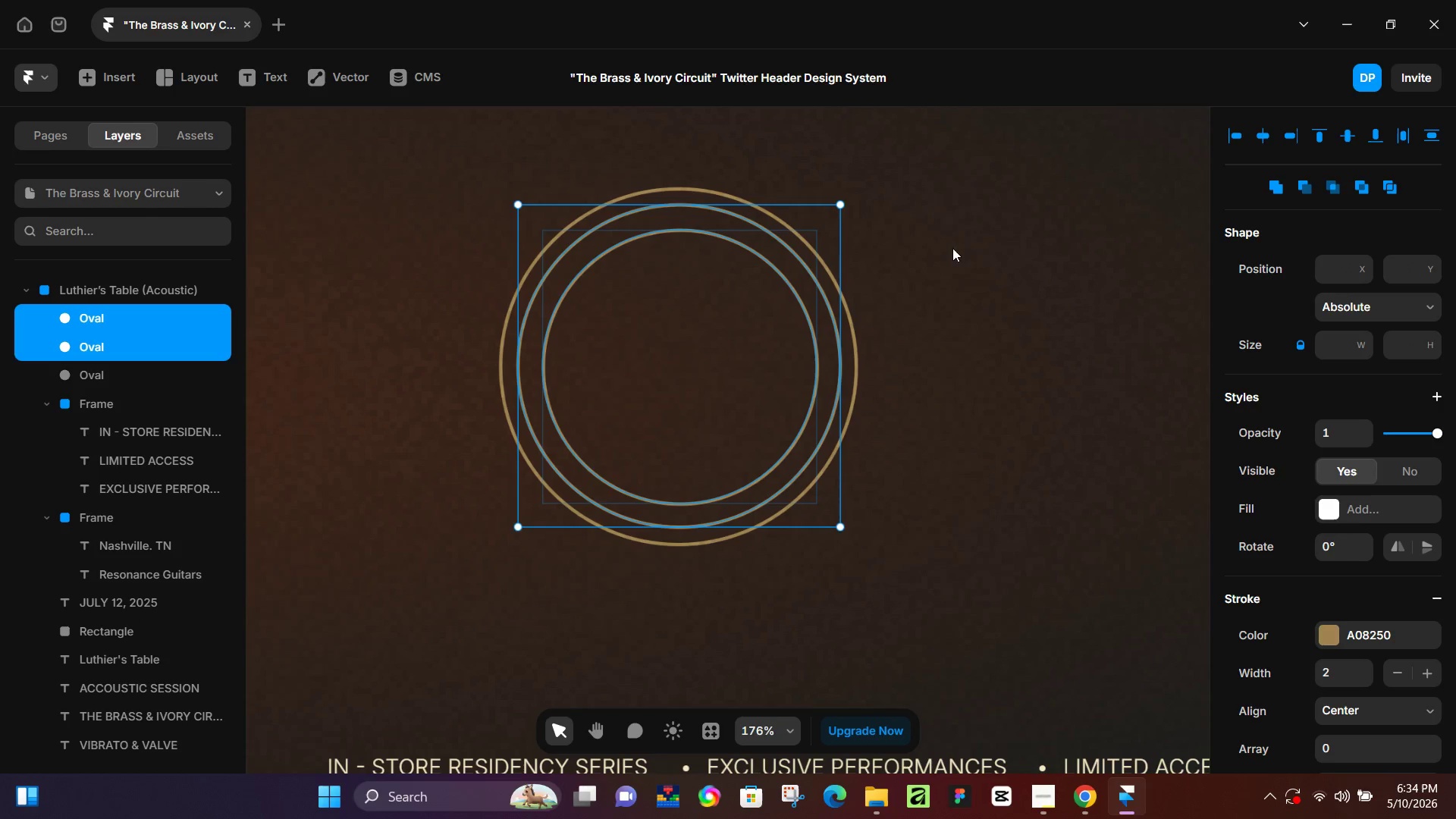 
hold_key(key=ShiftLeft, duration=1.5)
 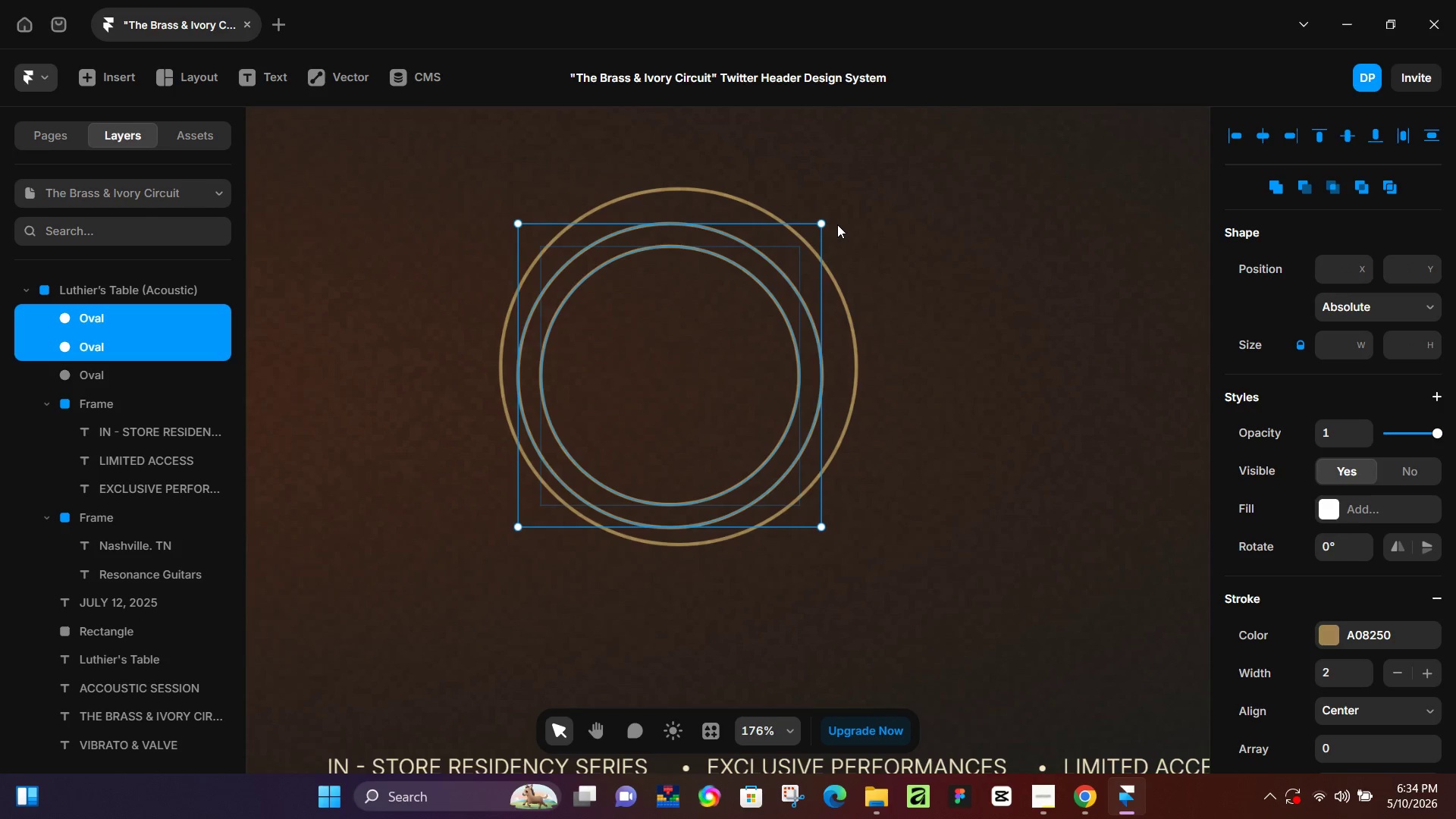 
hold_key(key=ShiftLeft, duration=0.36)
 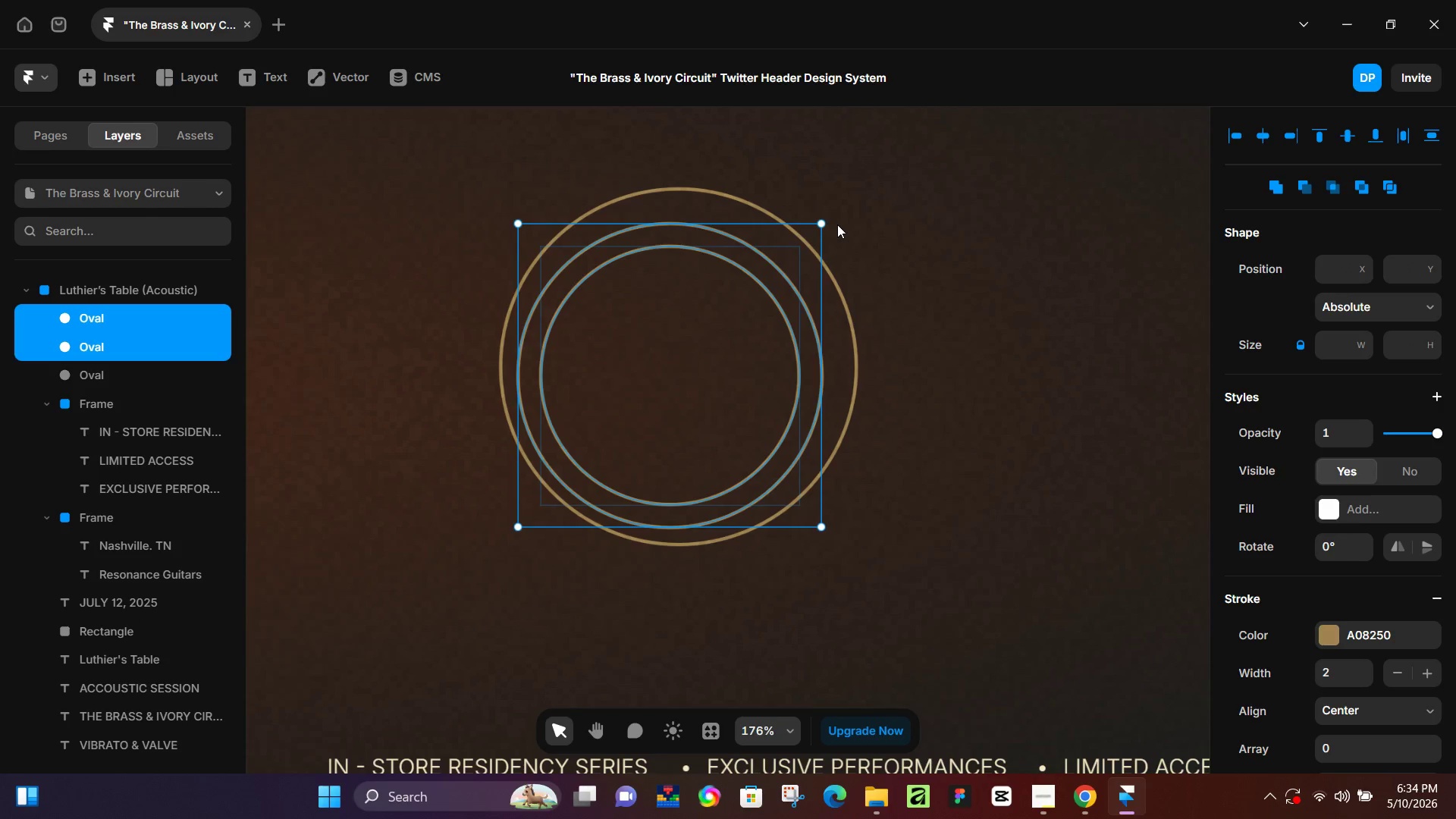 
key(Control+Z)
 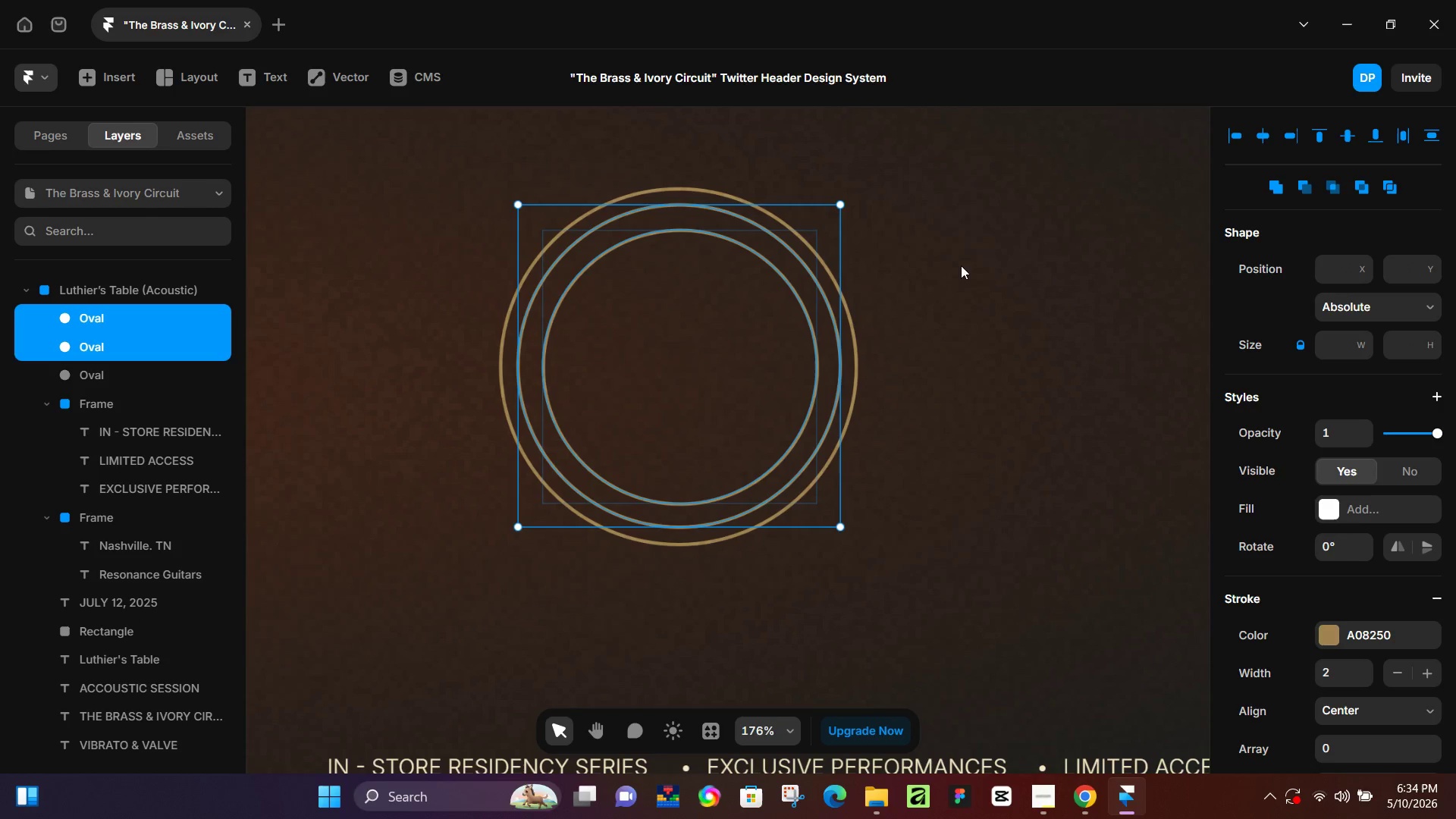 
hold_key(key=ShiftLeft, duration=1.5)
left_click_drag(start_coordinate=[843, 203], to_coordinate=[836, 212])
 